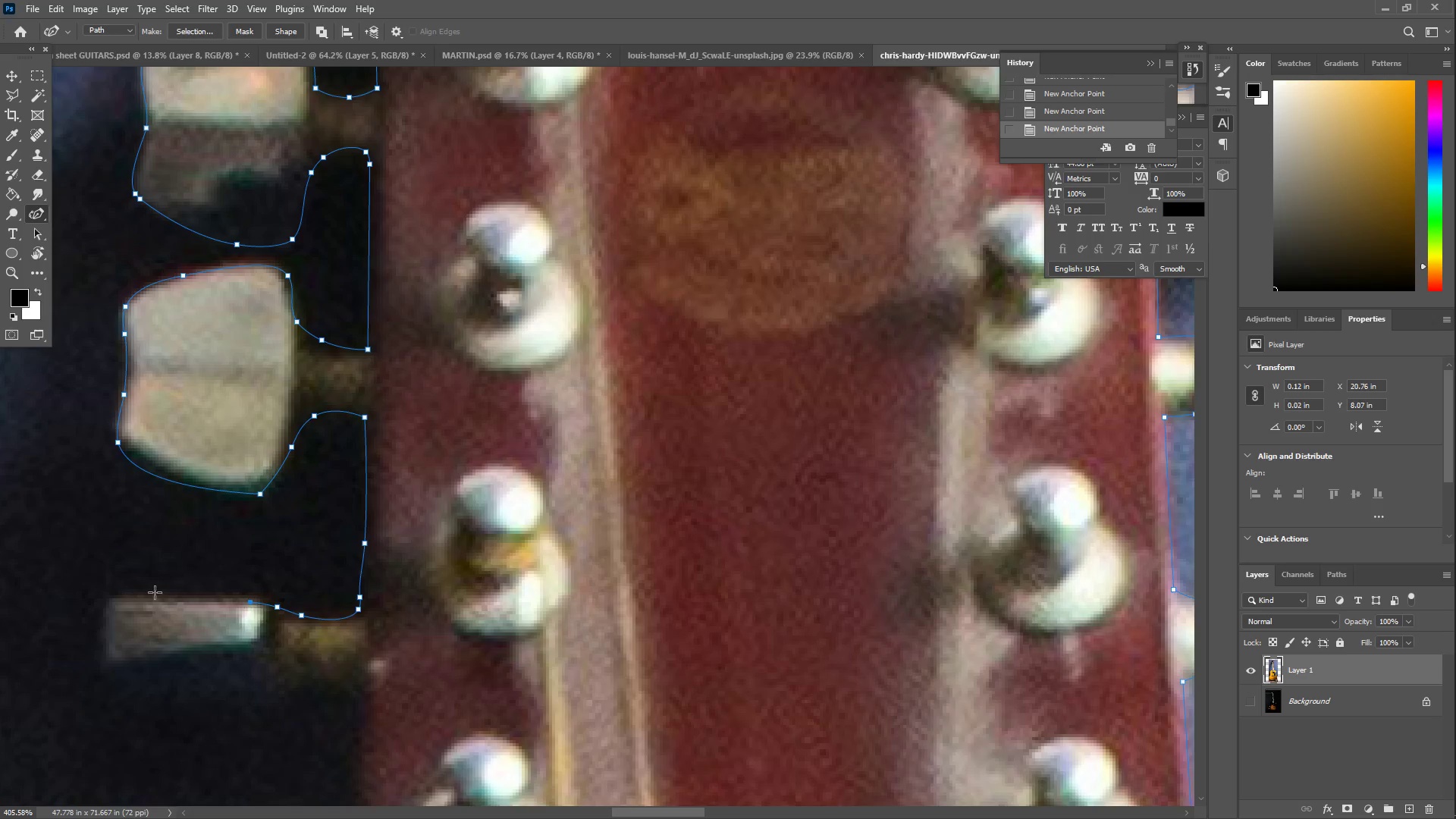 
left_click_drag(start_coordinate=[136, 592], to_coordinate=[112, 597])
 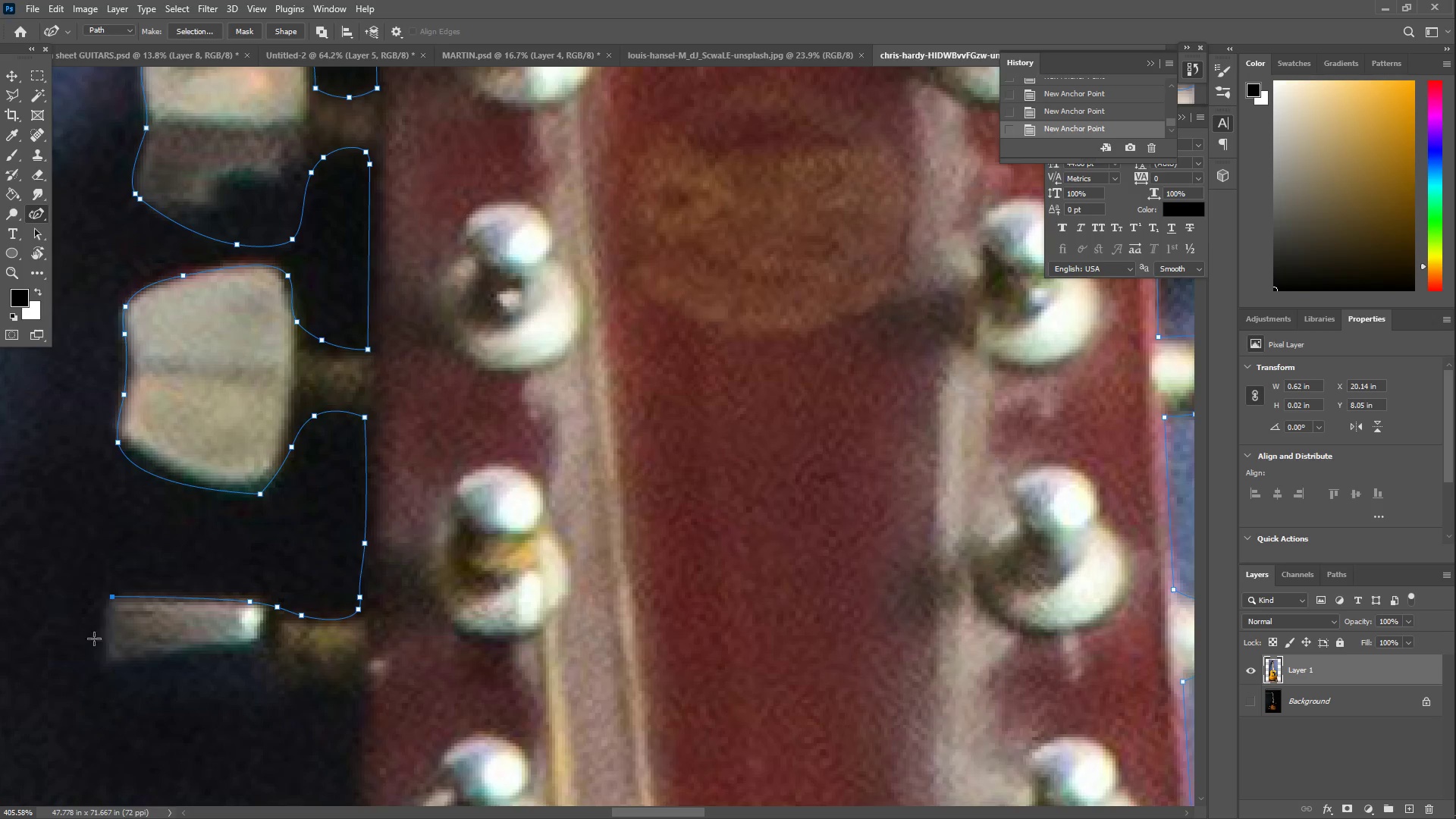 
left_click_drag(start_coordinate=[94, 639], to_coordinate=[103, 608])
 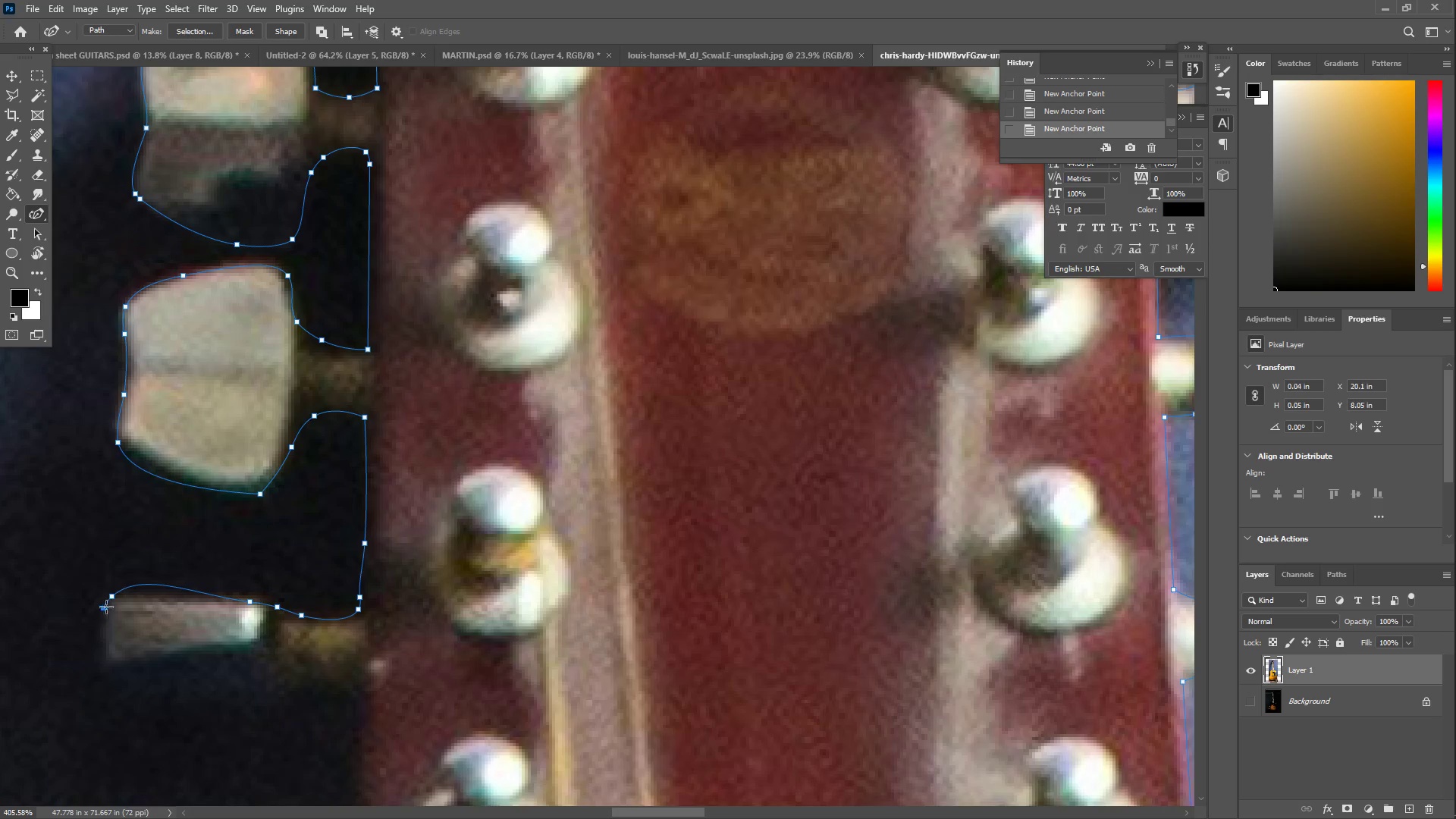 
key(Control+Z)
 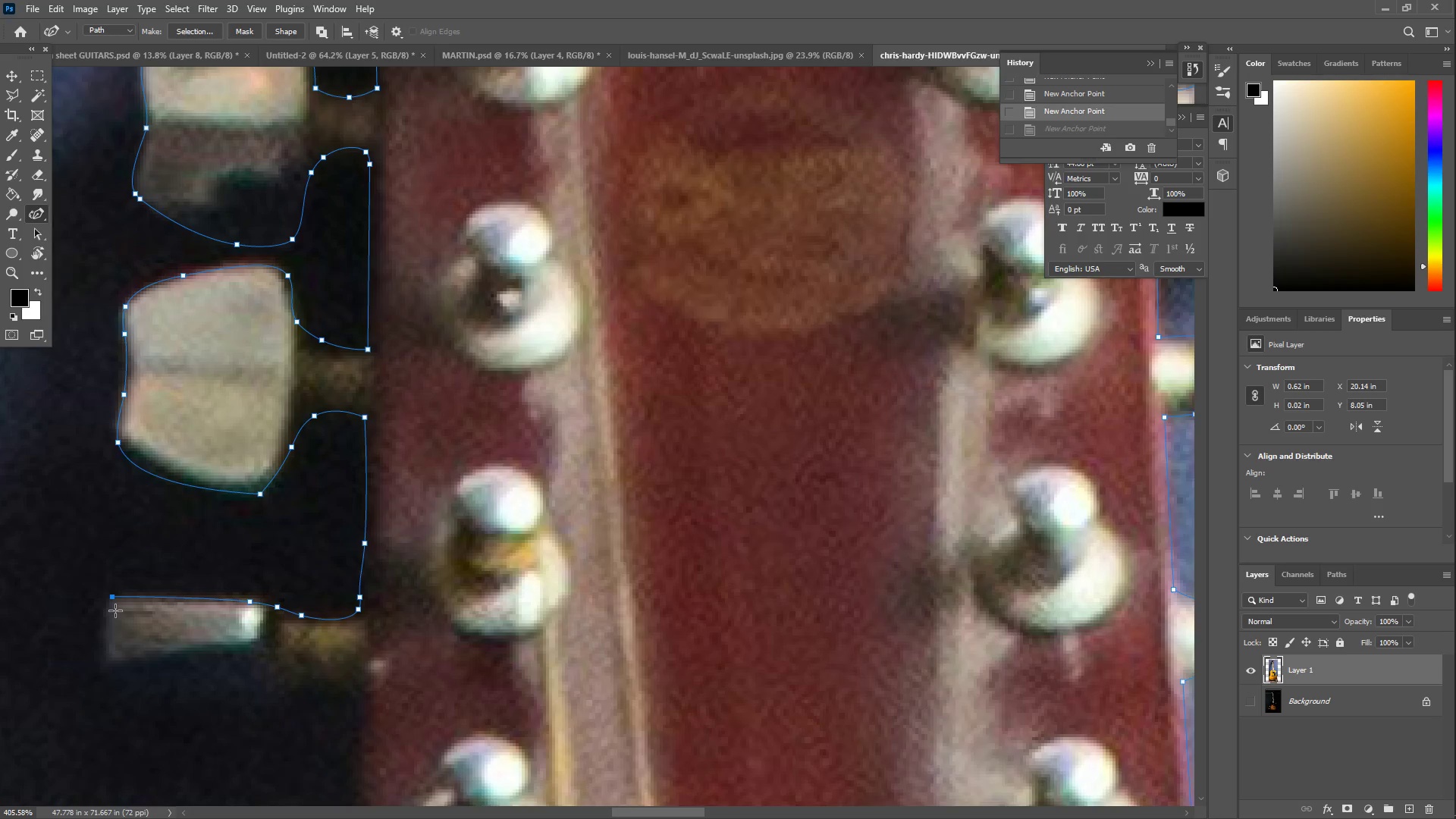 
key(Control+ControlLeft)
 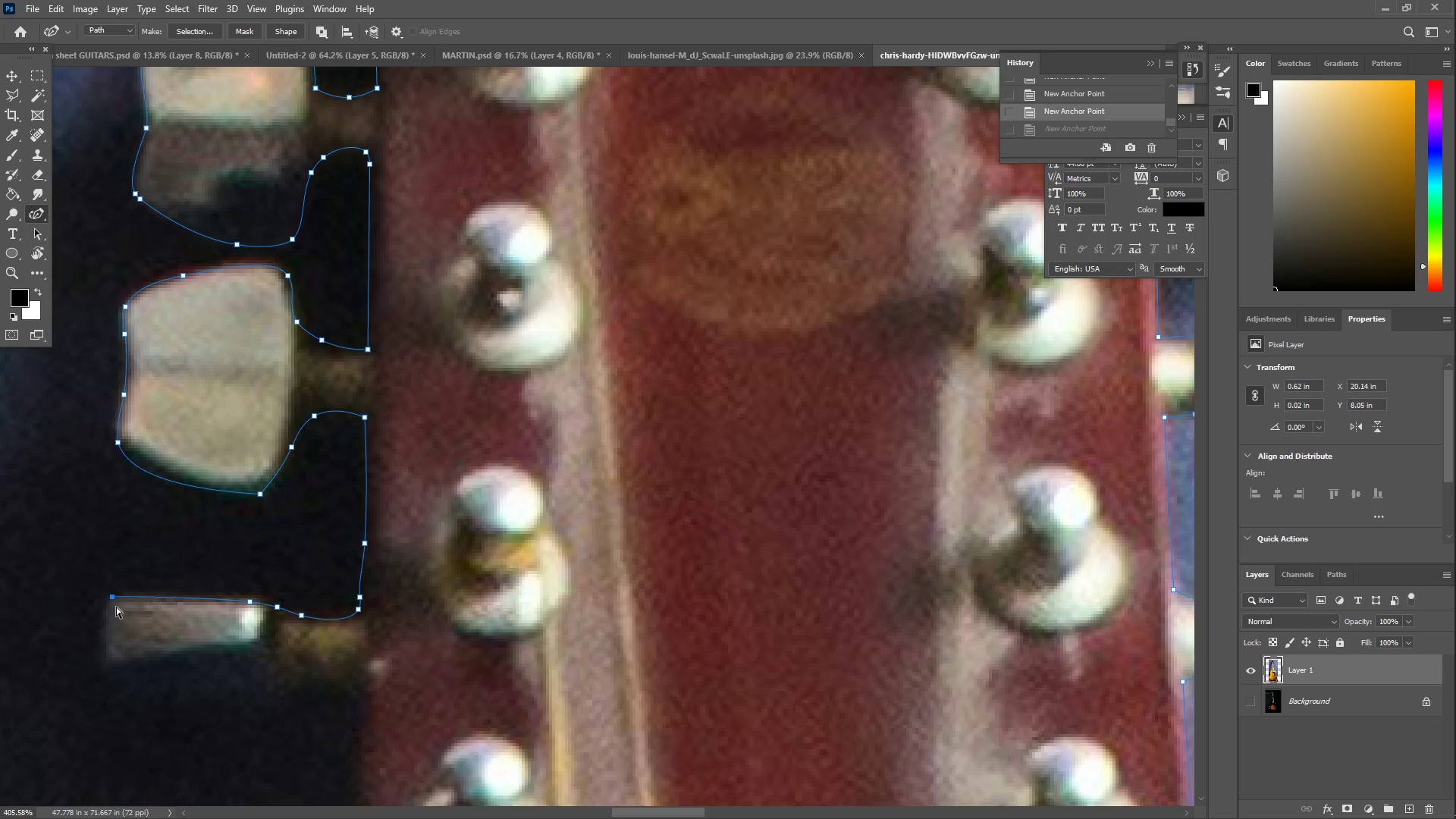 
key(Control+Z)
 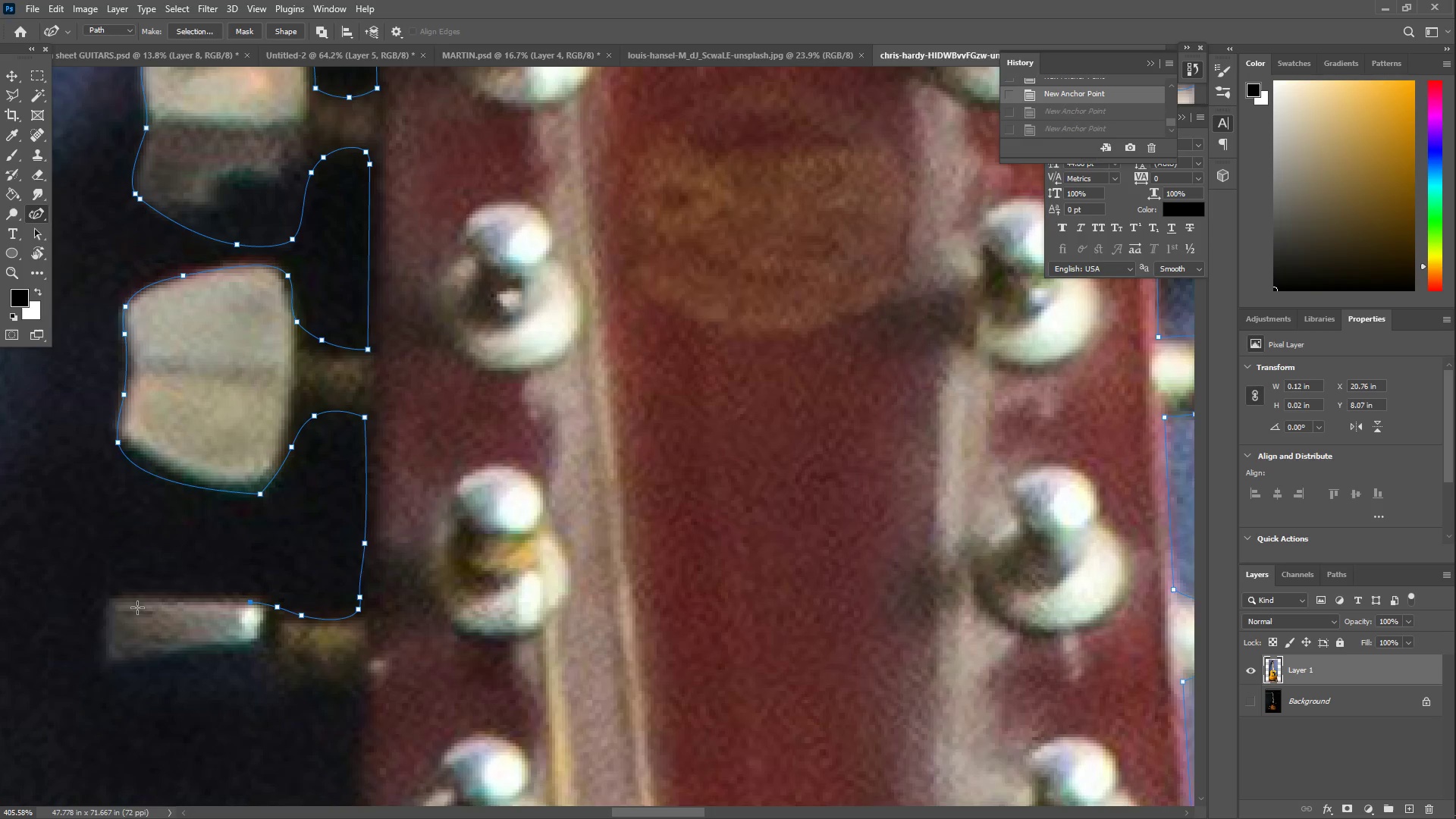 
left_click_drag(start_coordinate=[177, 601], to_coordinate=[137, 597])
 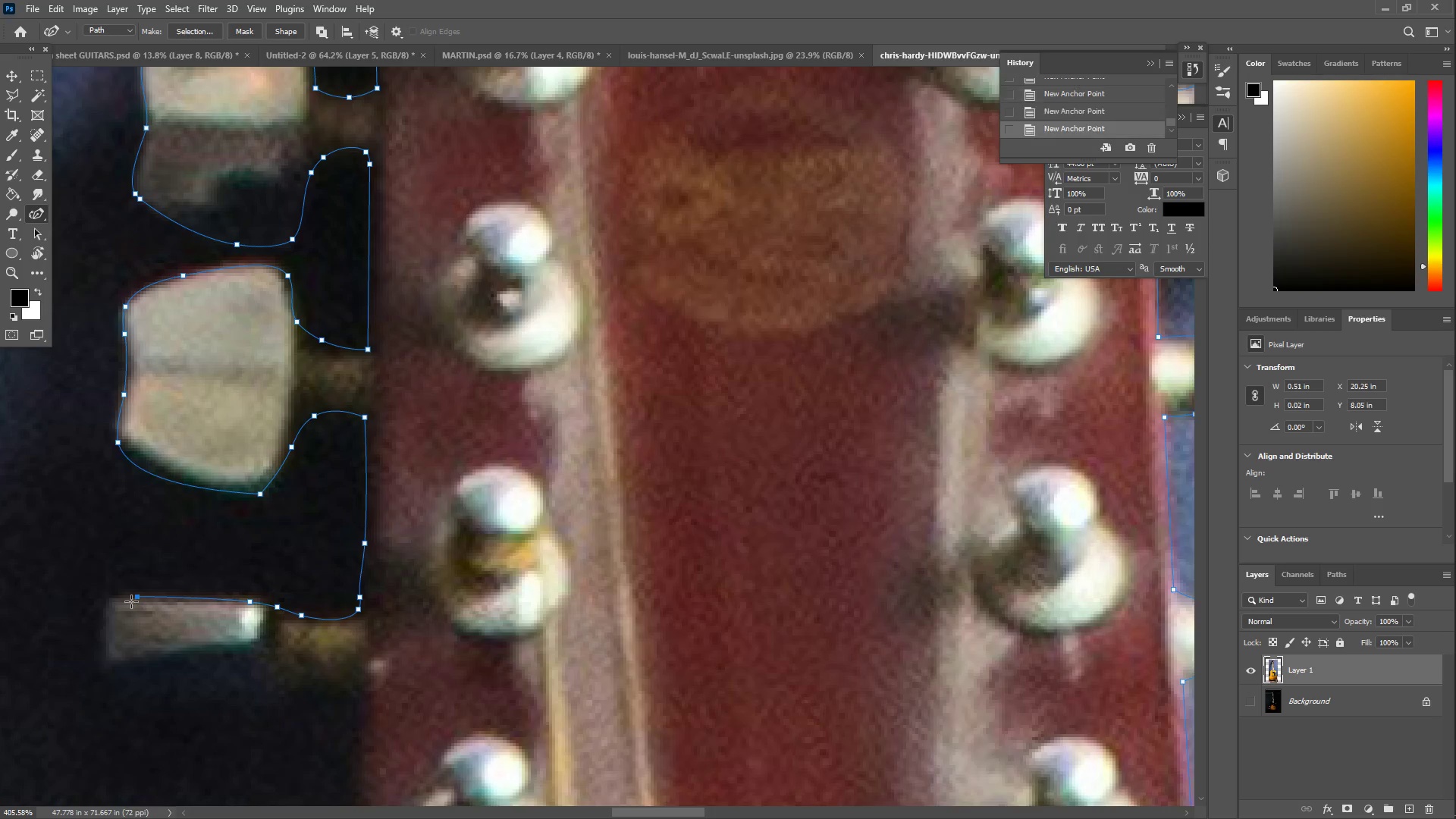 
left_click_drag(start_coordinate=[124, 602], to_coordinate=[108, 599])
 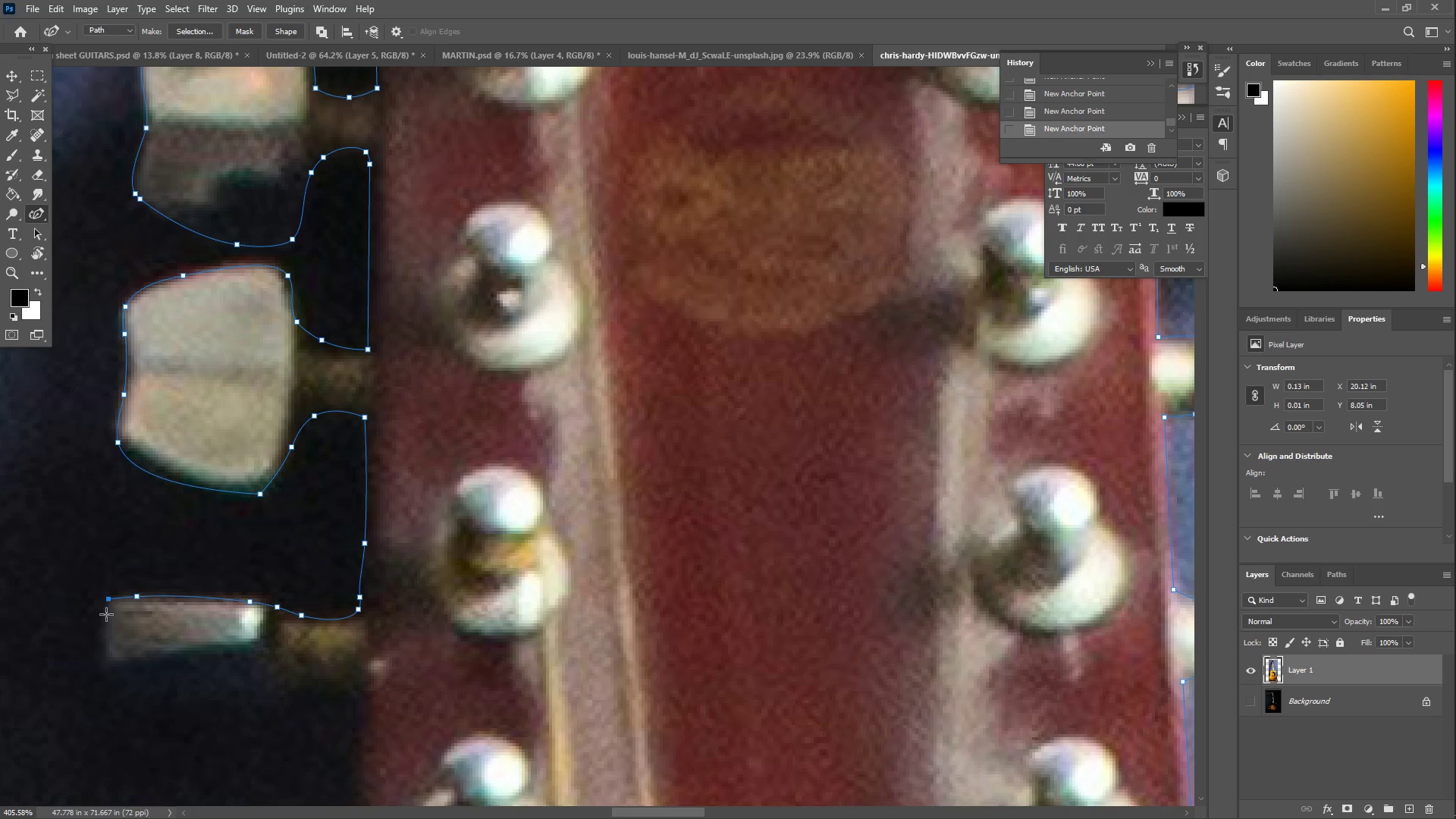 
left_click_drag(start_coordinate=[106, 620], to_coordinate=[102, 624])
 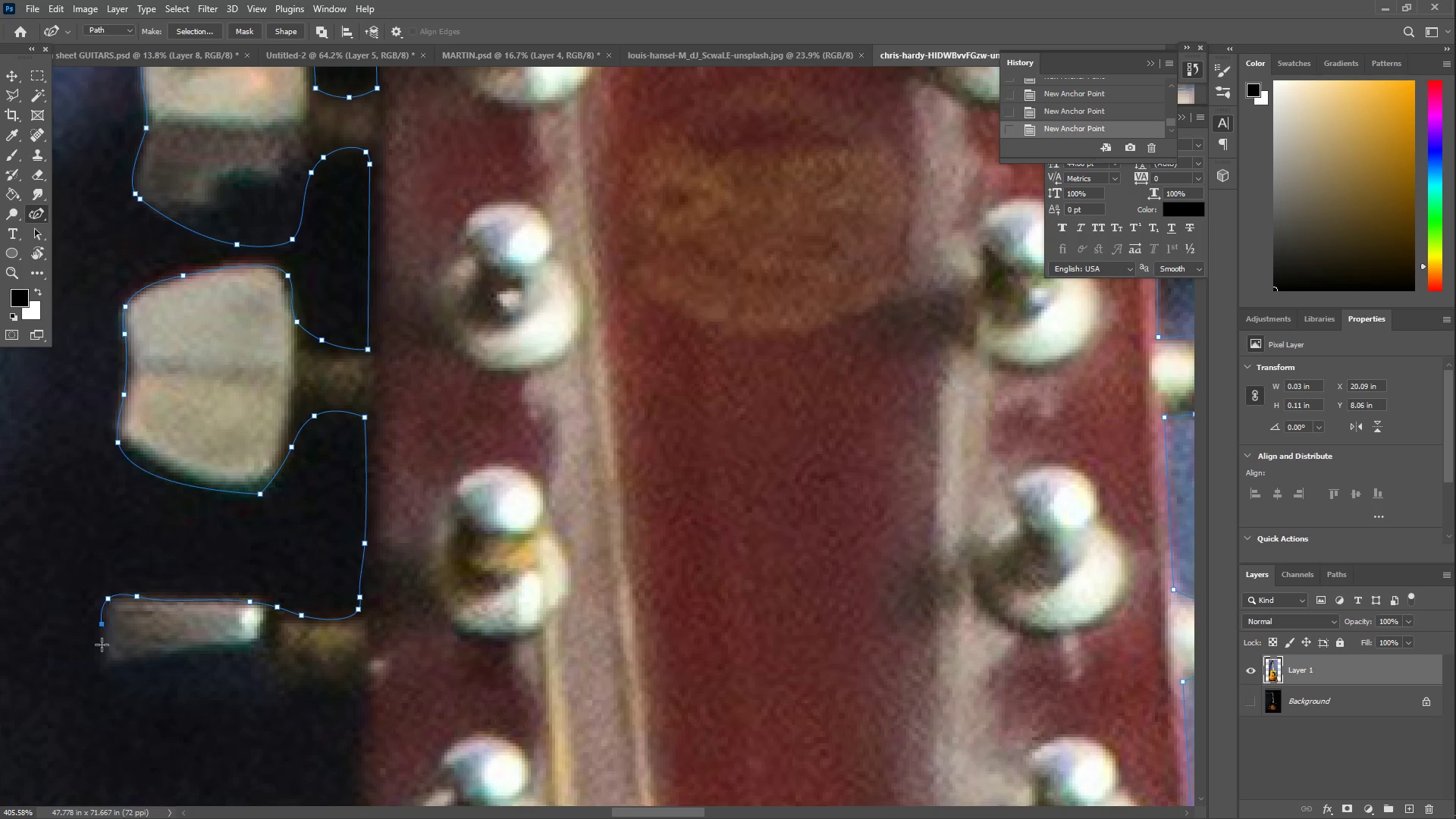 
left_click_drag(start_coordinate=[100, 670], to_coordinate=[106, 686])
 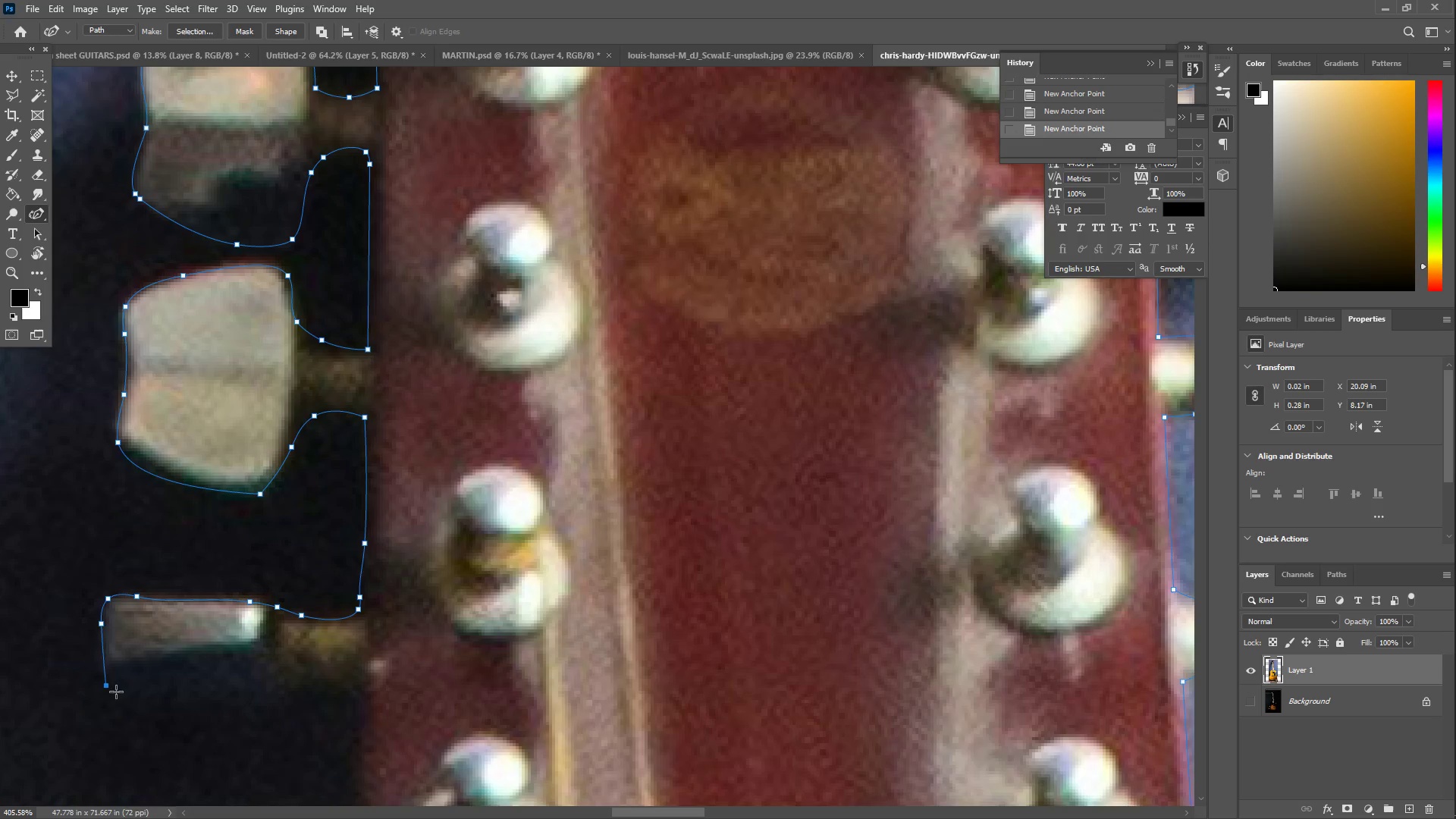 
left_click_drag(start_coordinate=[133, 704], to_coordinate=[173, 711])
 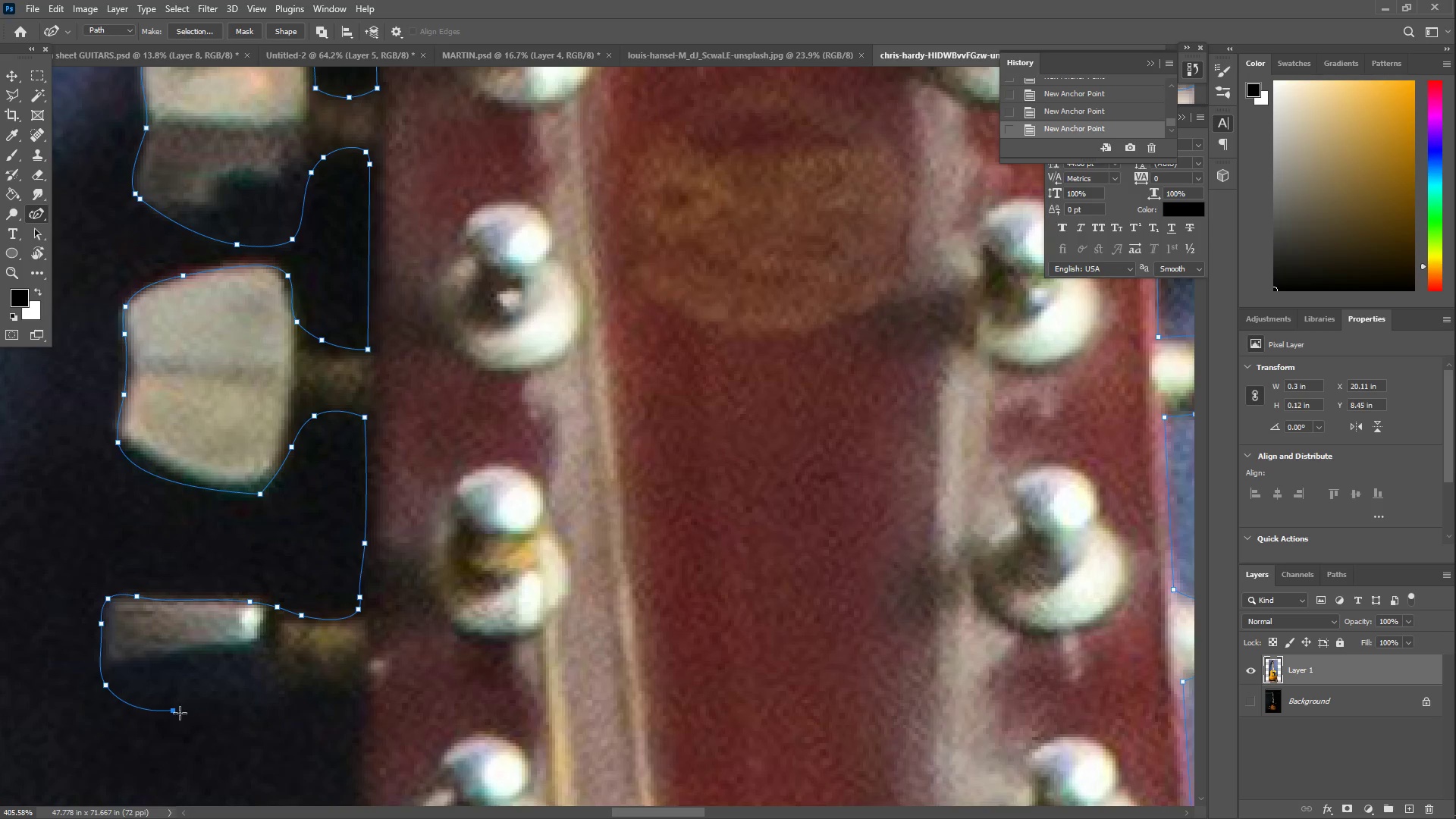 
left_click_drag(start_coordinate=[293, 714], to_coordinate=[293, 701])
 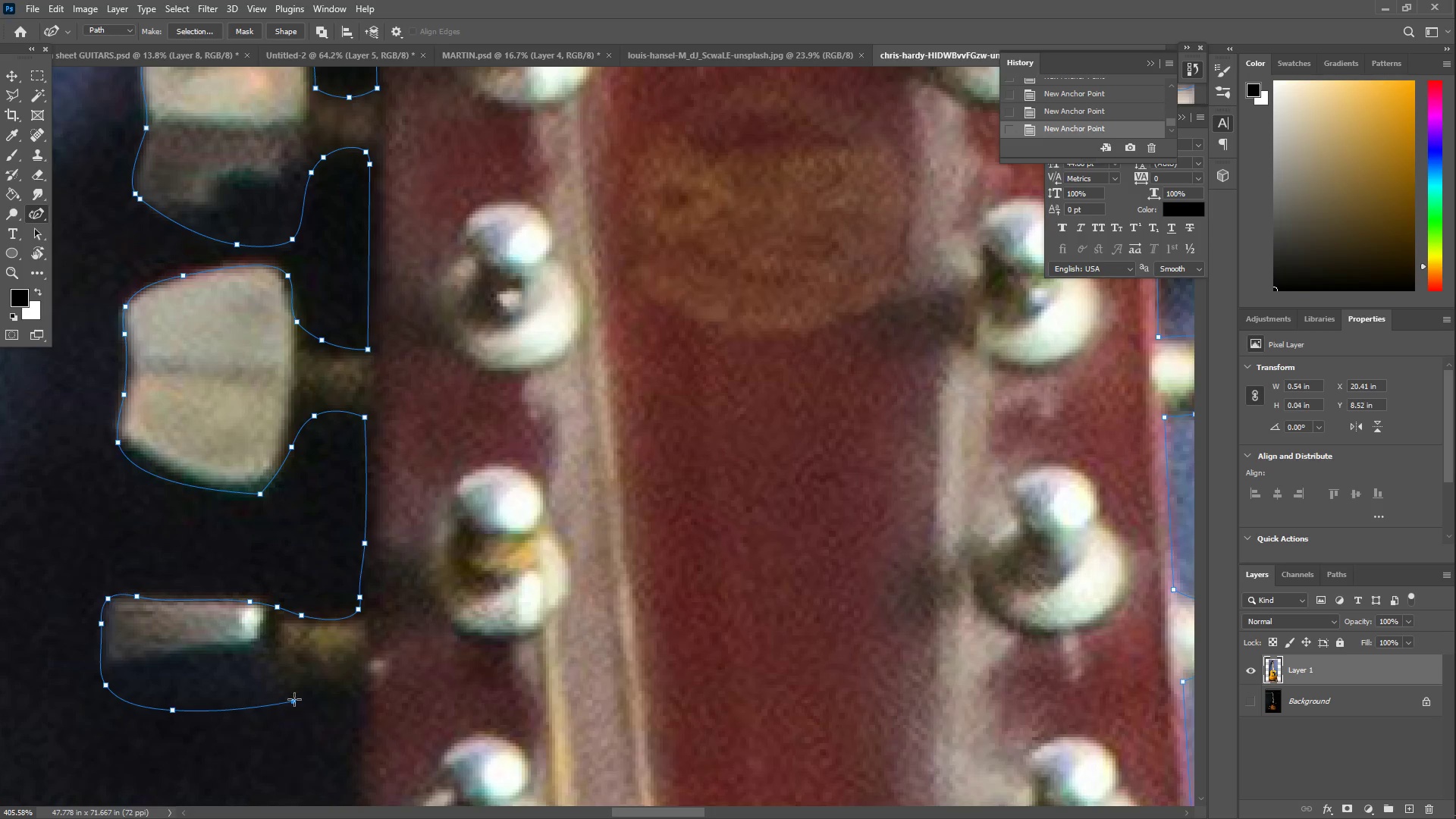 
left_click_drag(start_coordinate=[301, 691], to_coordinate=[318, 691])
 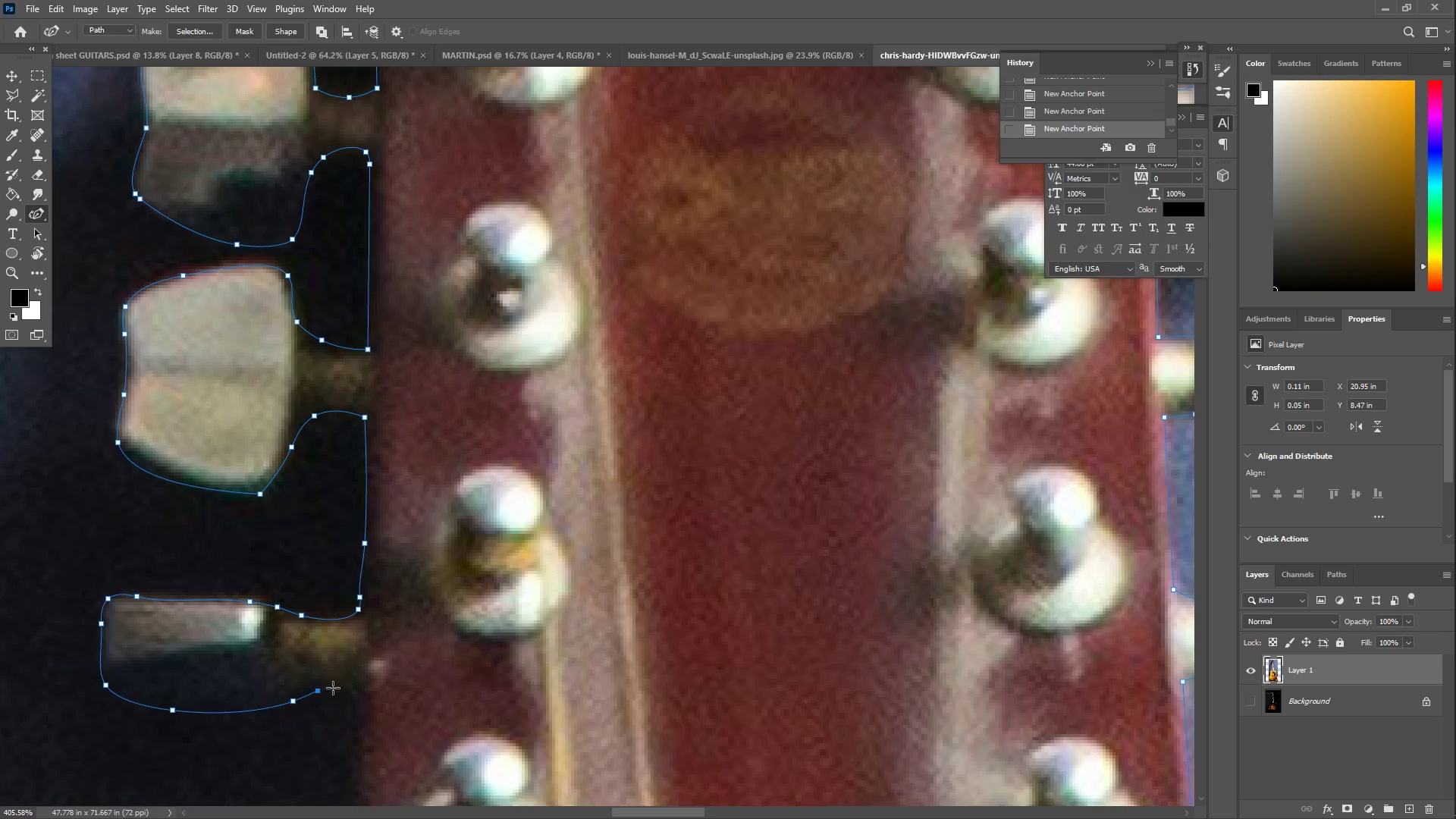 
left_click_drag(start_coordinate=[340, 688], to_coordinate=[349, 686])
 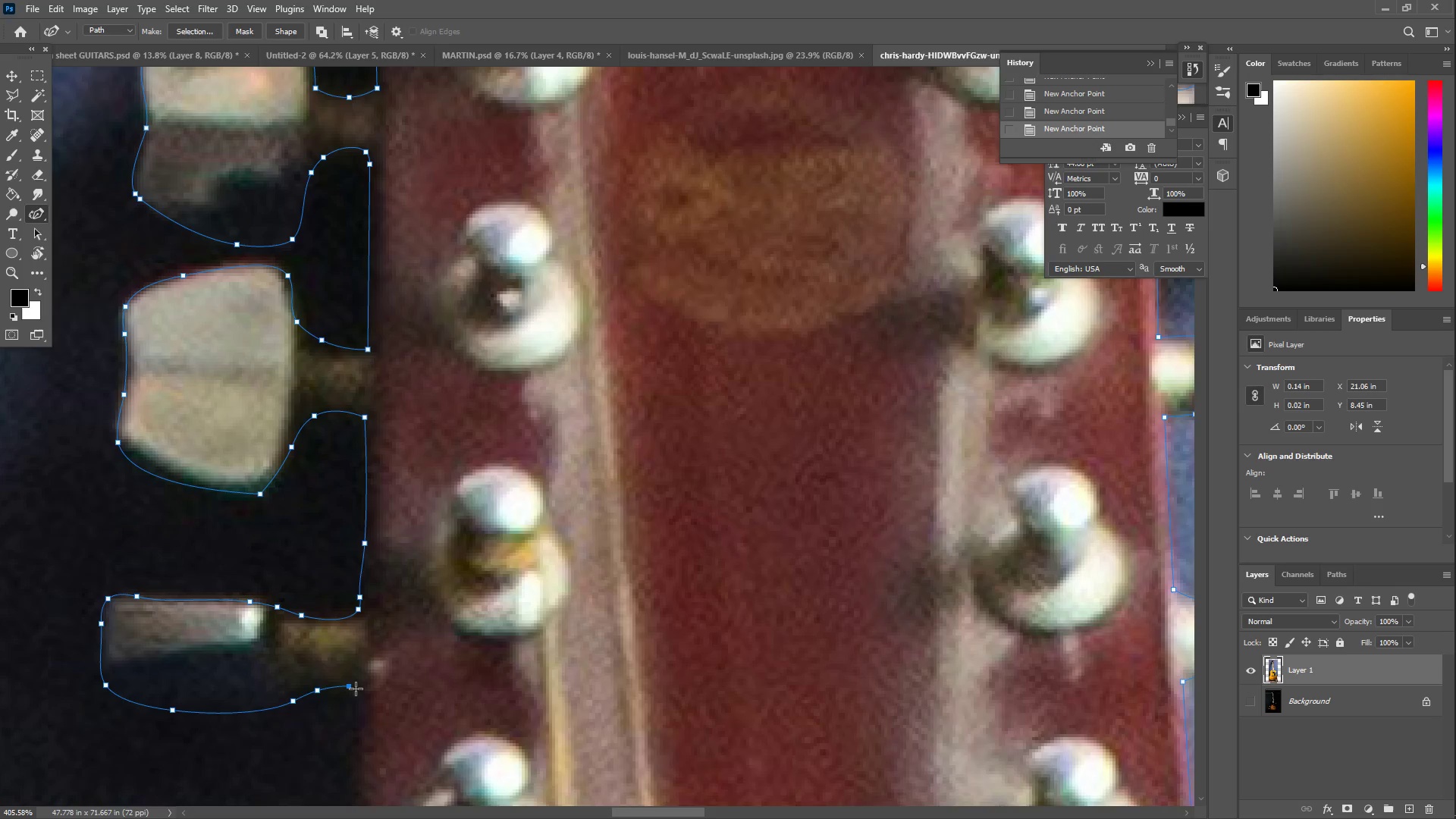 
left_click([356, 689])
 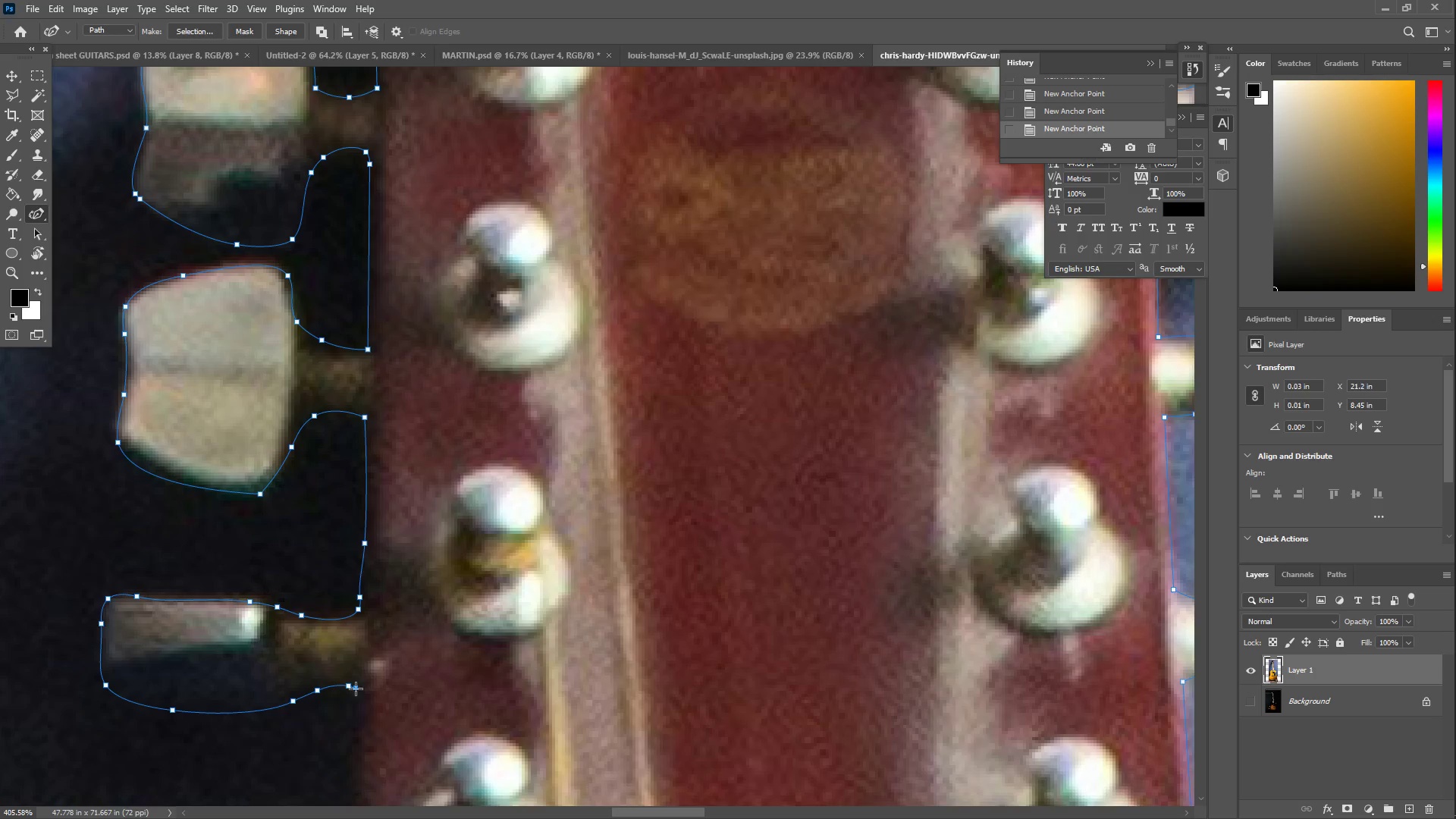 
hold_key(key=Space, duration=0.55)
 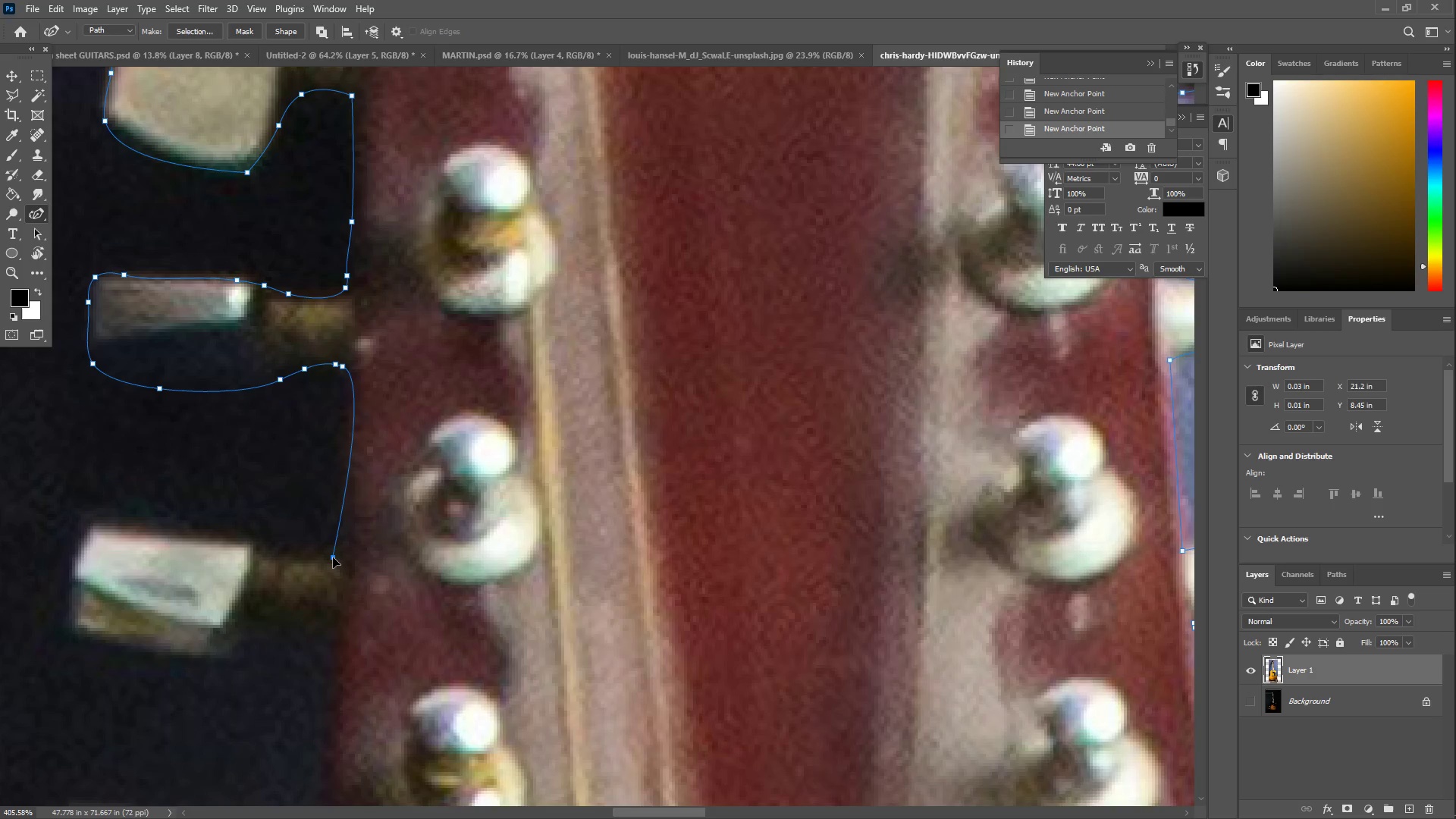 
left_click_drag(start_coordinate=[359, 721], to_coordinate=[347, 400])
 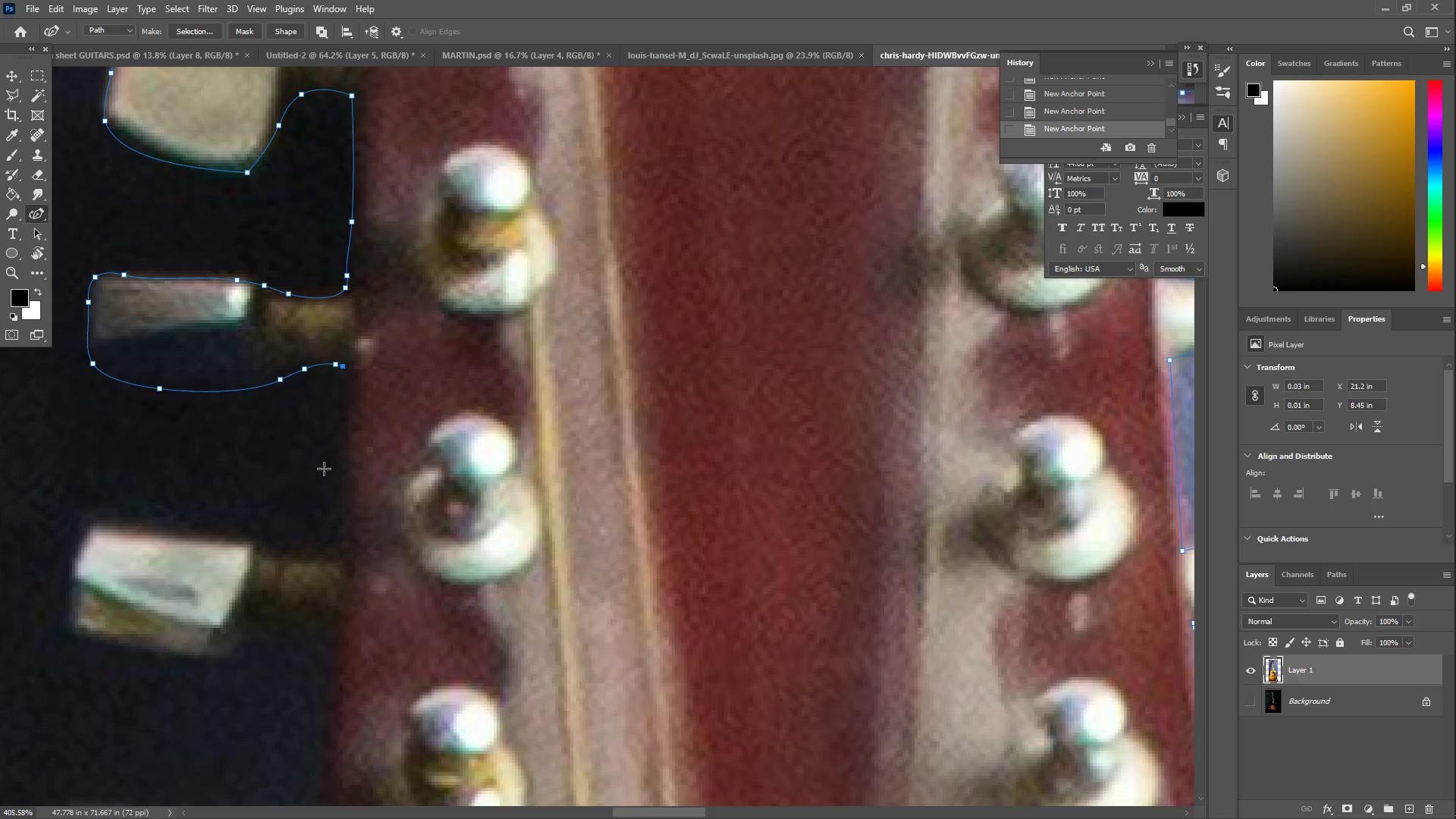 
left_click_drag(start_coordinate=[323, 494], to_coordinate=[336, 551])
 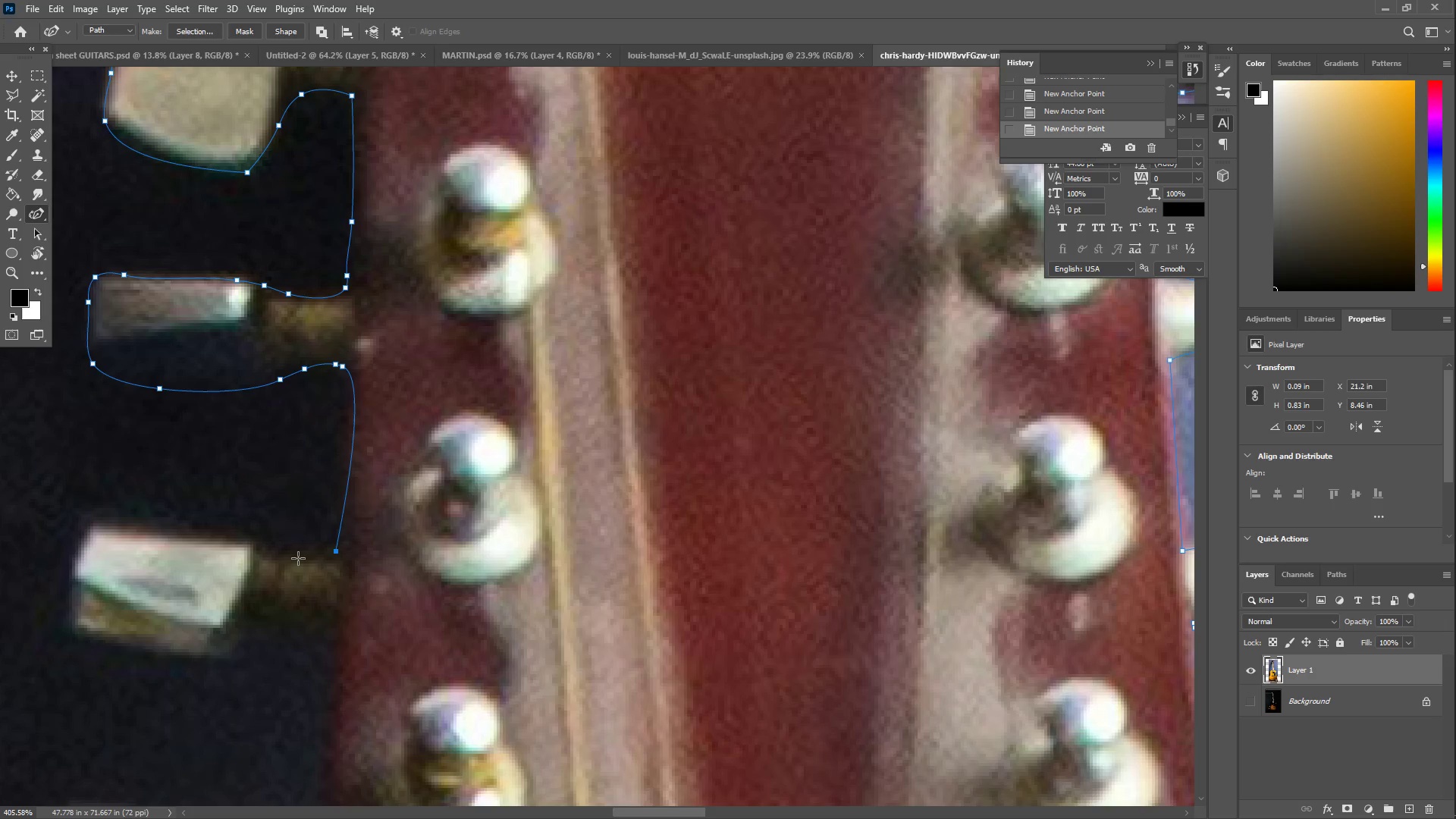 
left_click_drag(start_coordinate=[289, 557], to_coordinate=[253, 554])
 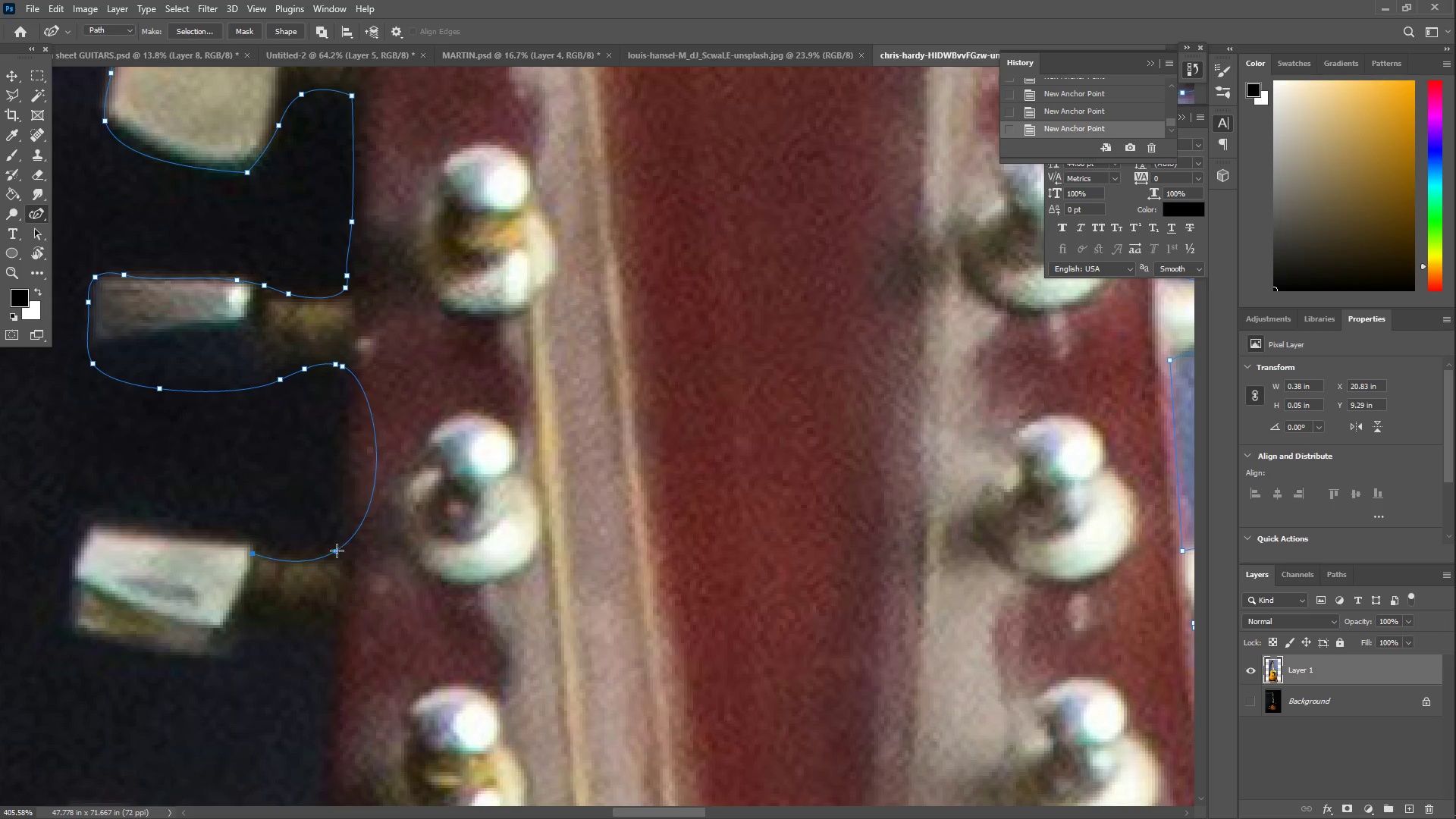 
double_click([337, 550])
 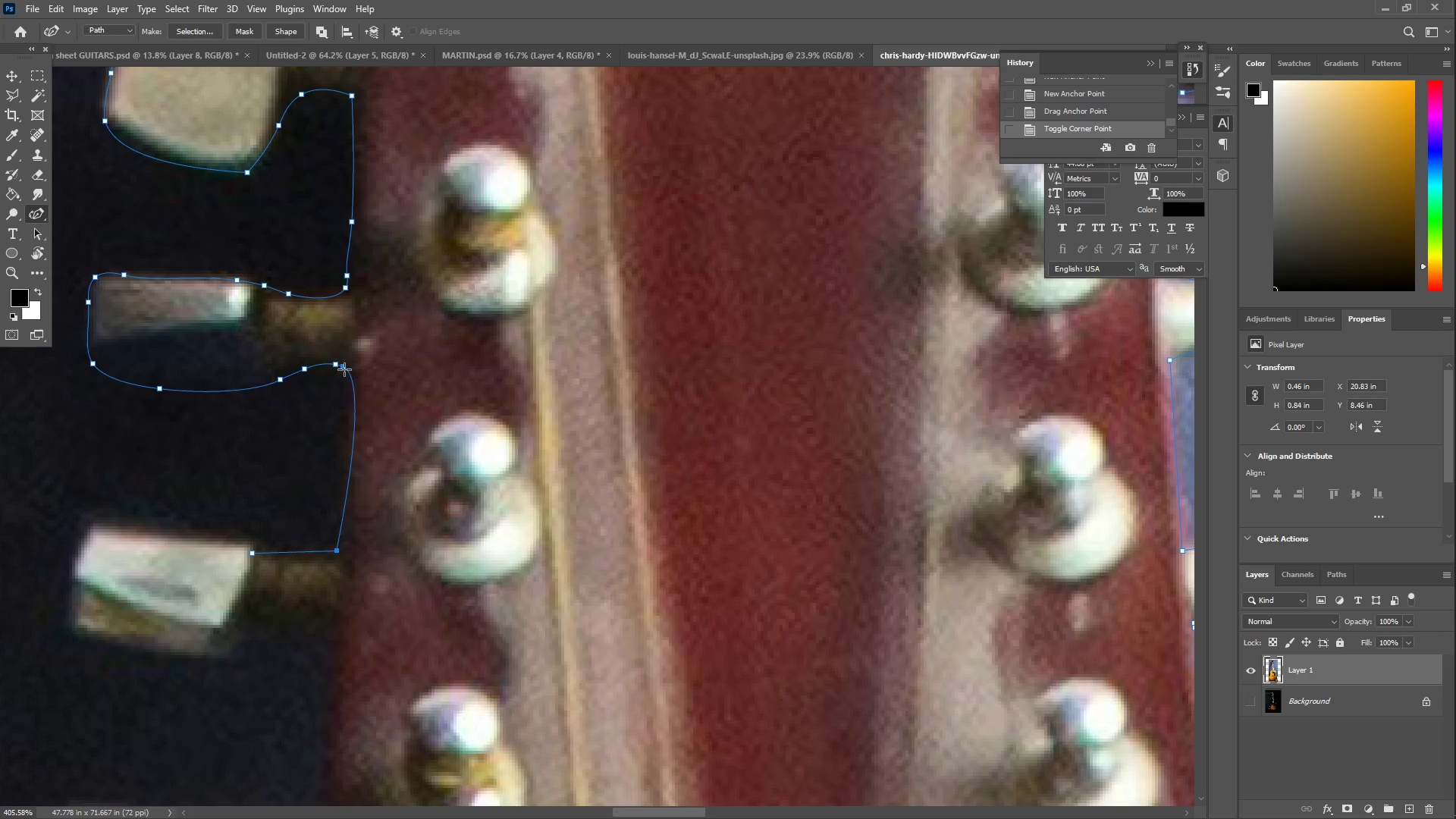 
double_click([344, 369])
 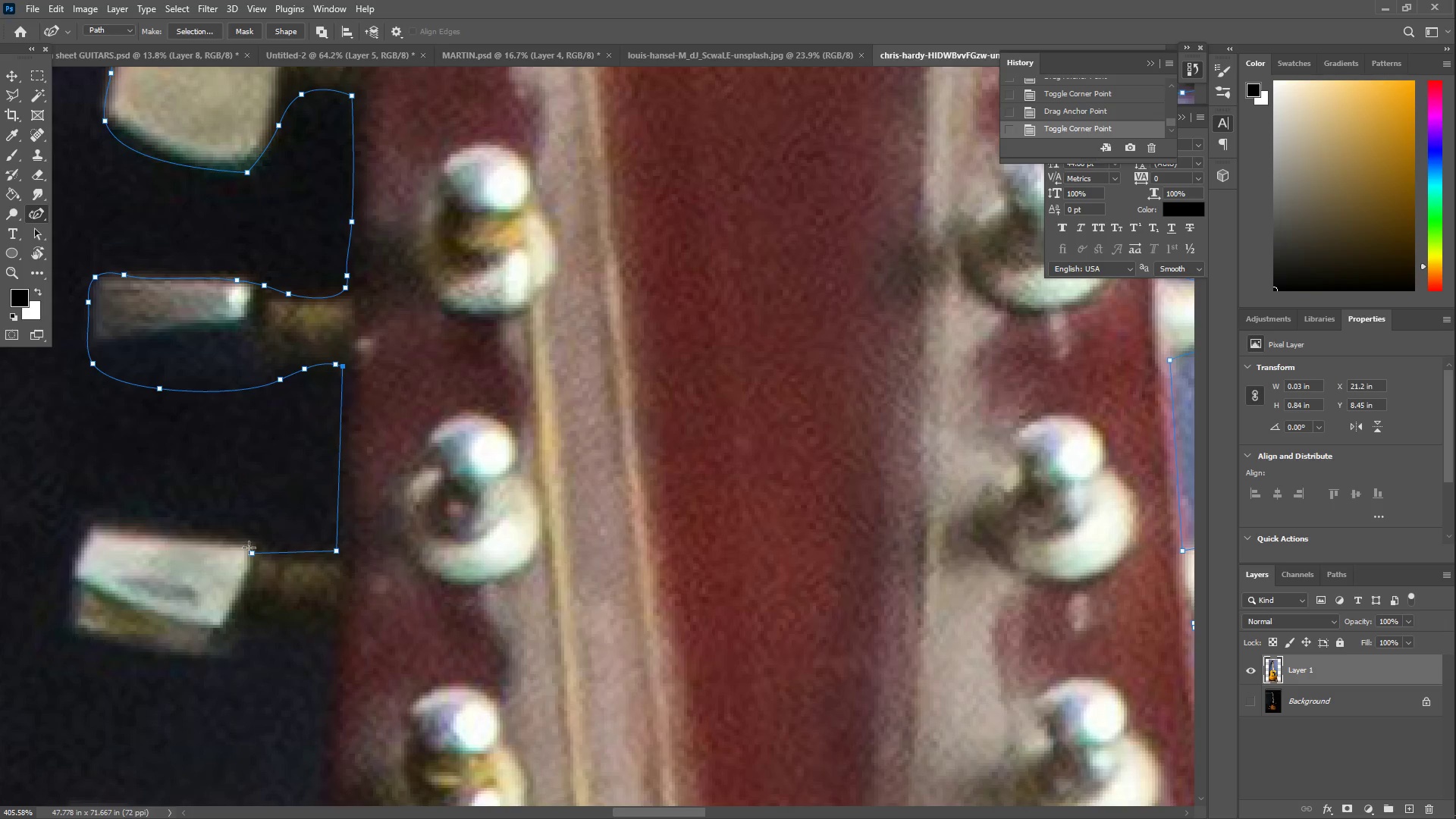 
left_click_drag(start_coordinate=[252, 546], to_coordinate=[255, 541])
 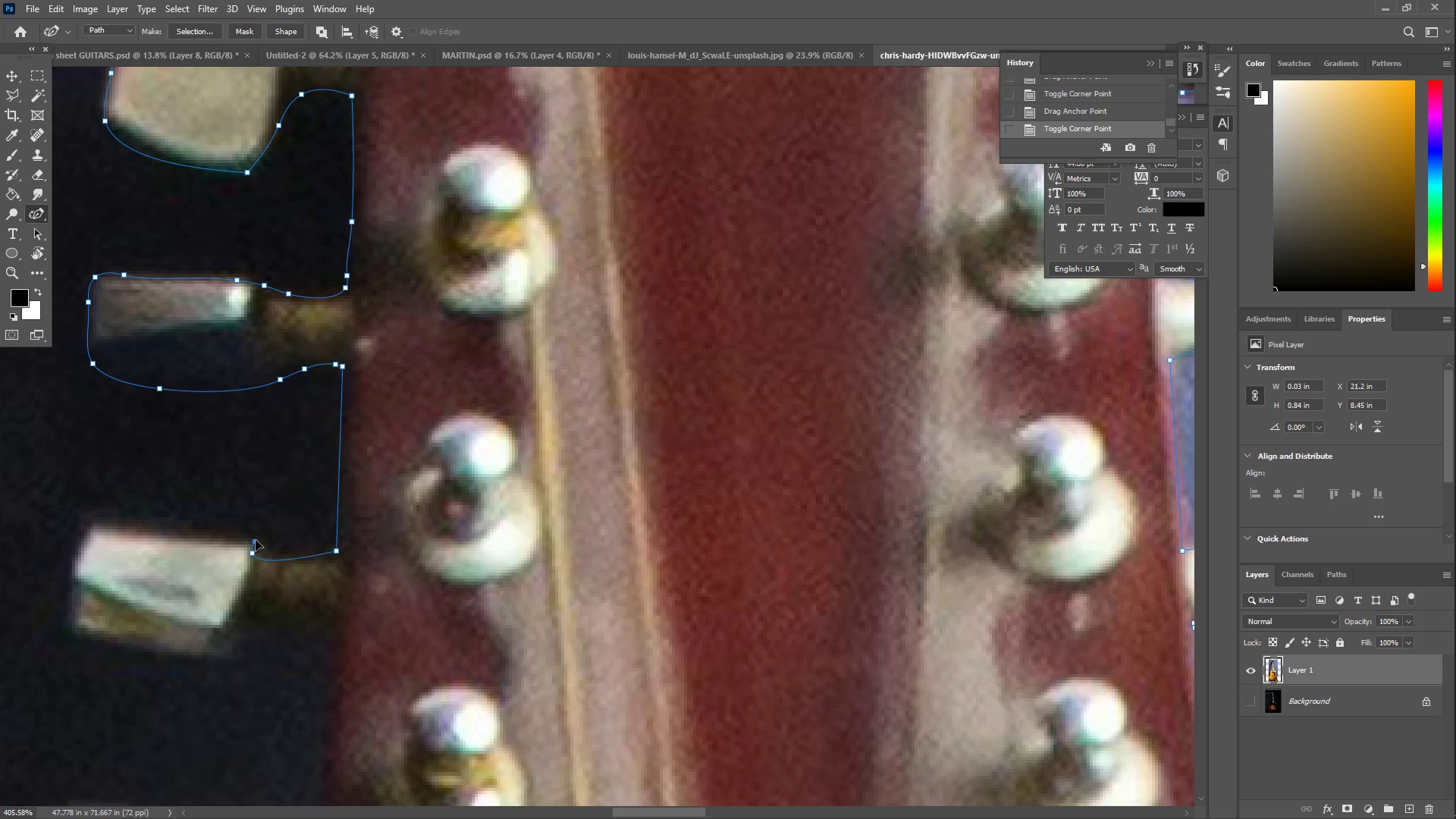 
double_click([256, 540])
 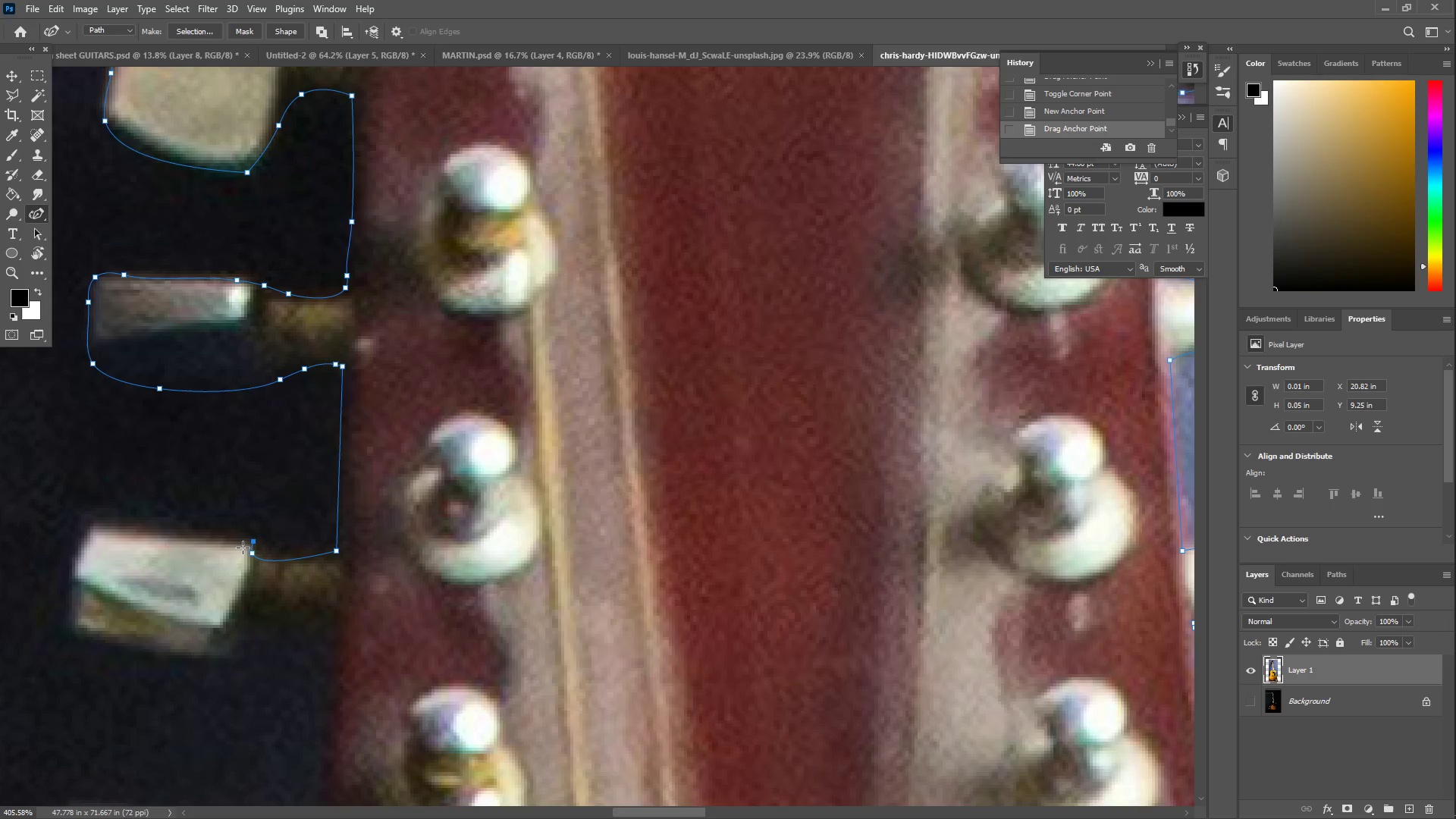 
left_click_drag(start_coordinate=[203, 547], to_coordinate=[95, 525])
 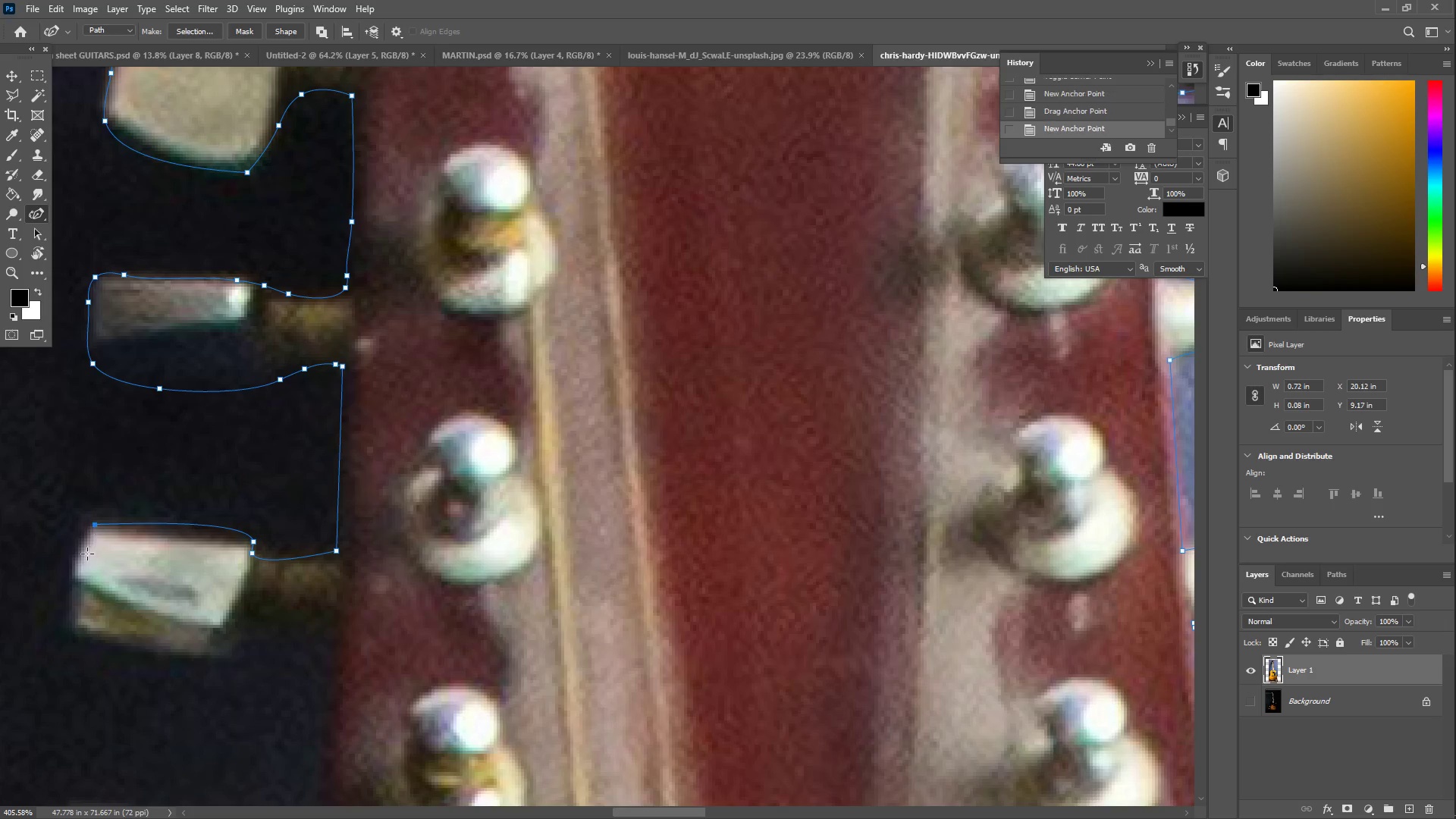 
left_click_drag(start_coordinate=[83, 571], to_coordinate=[75, 593])
 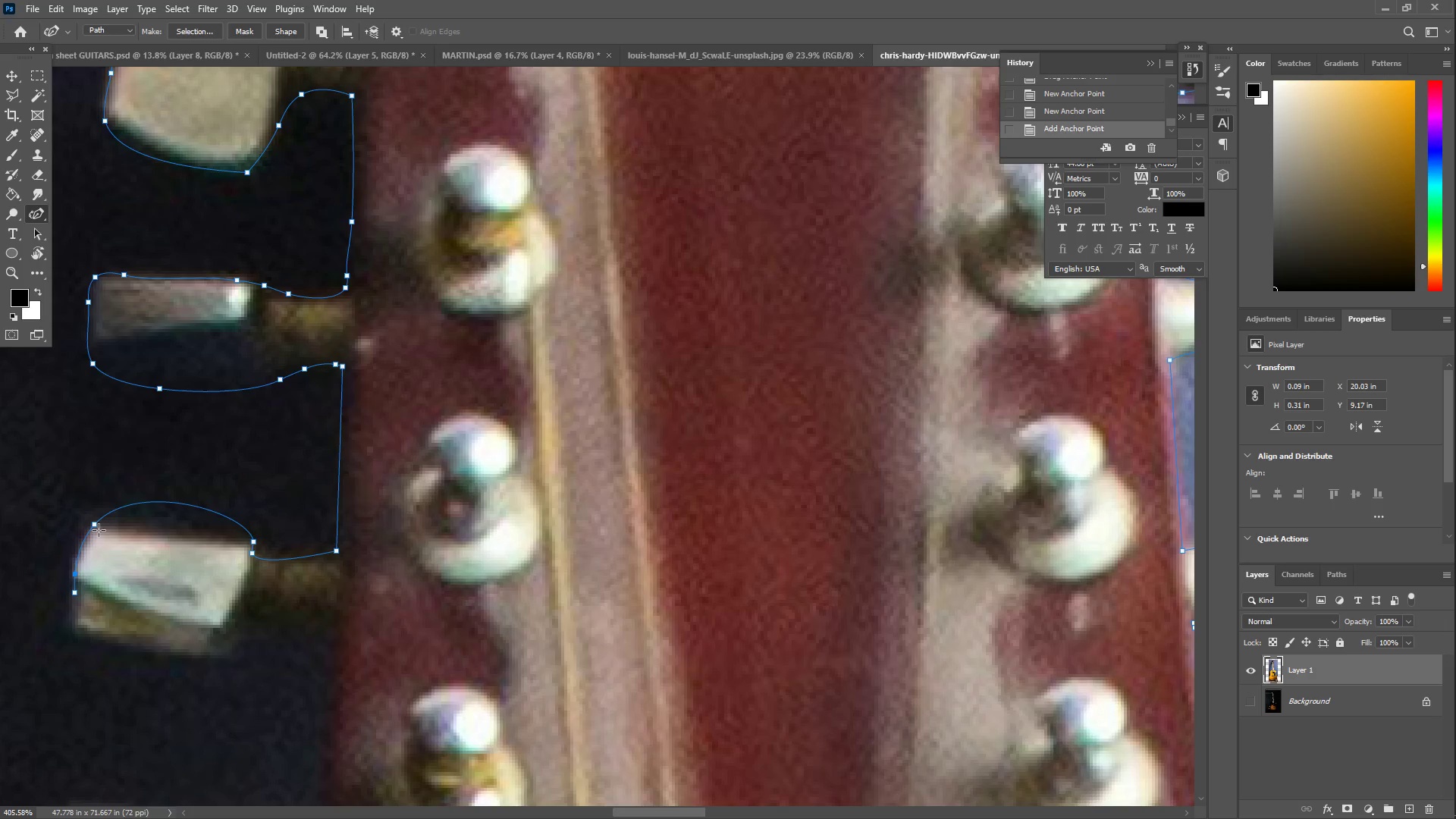 
key(Control+Z)
 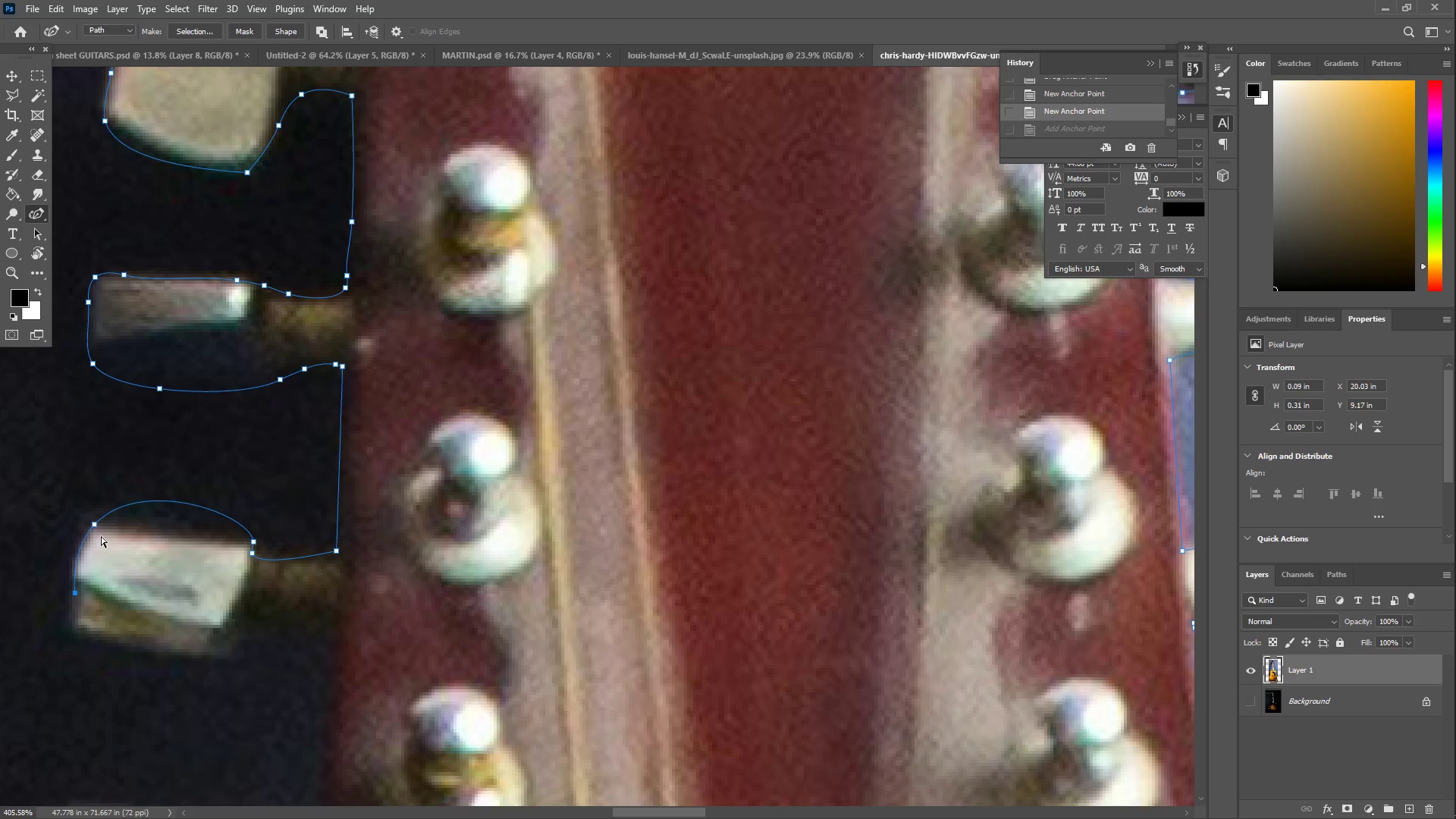 
key(Control+Z)
 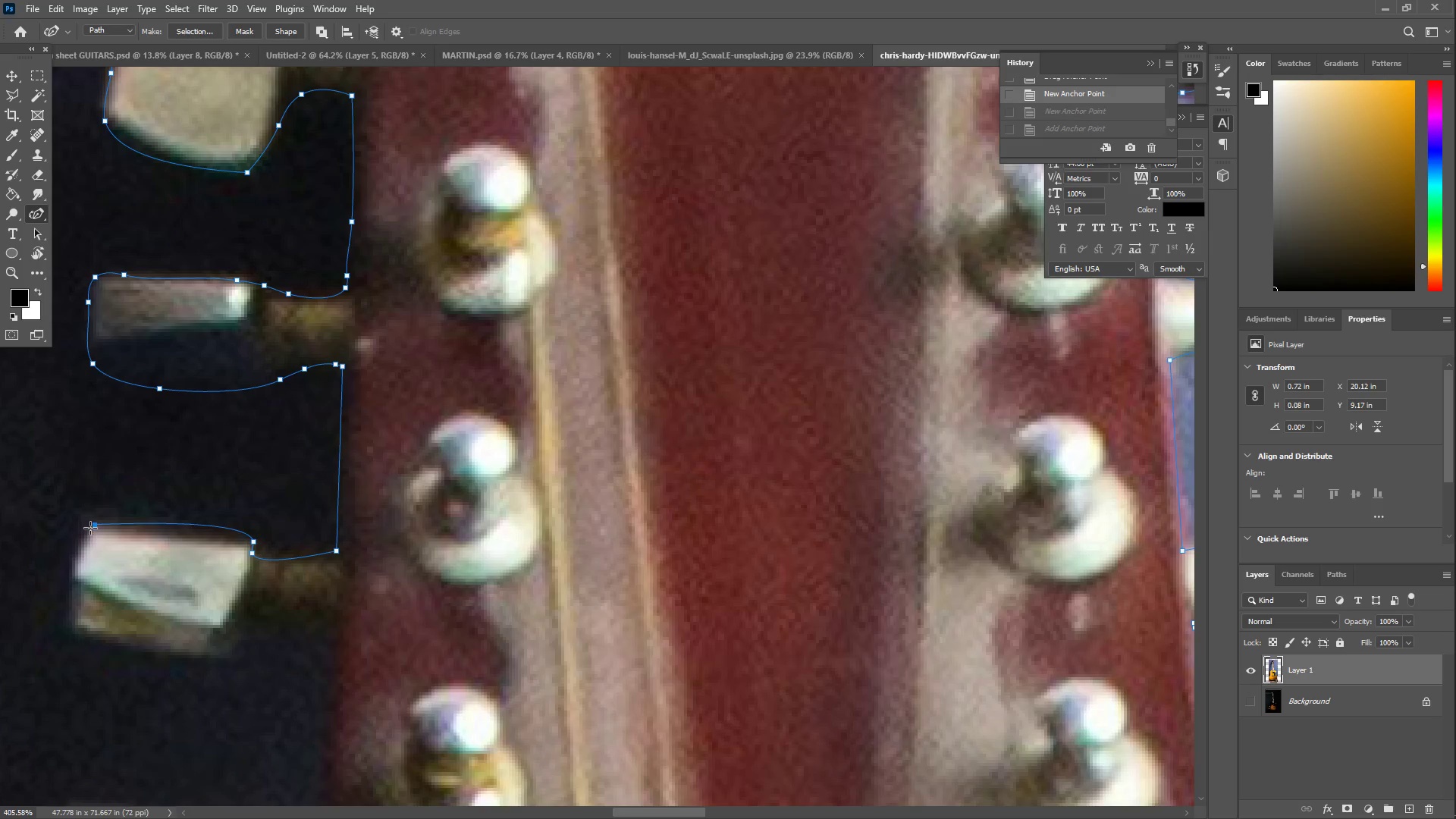 
left_click_drag(start_coordinate=[89, 538], to_coordinate=[72, 567])
 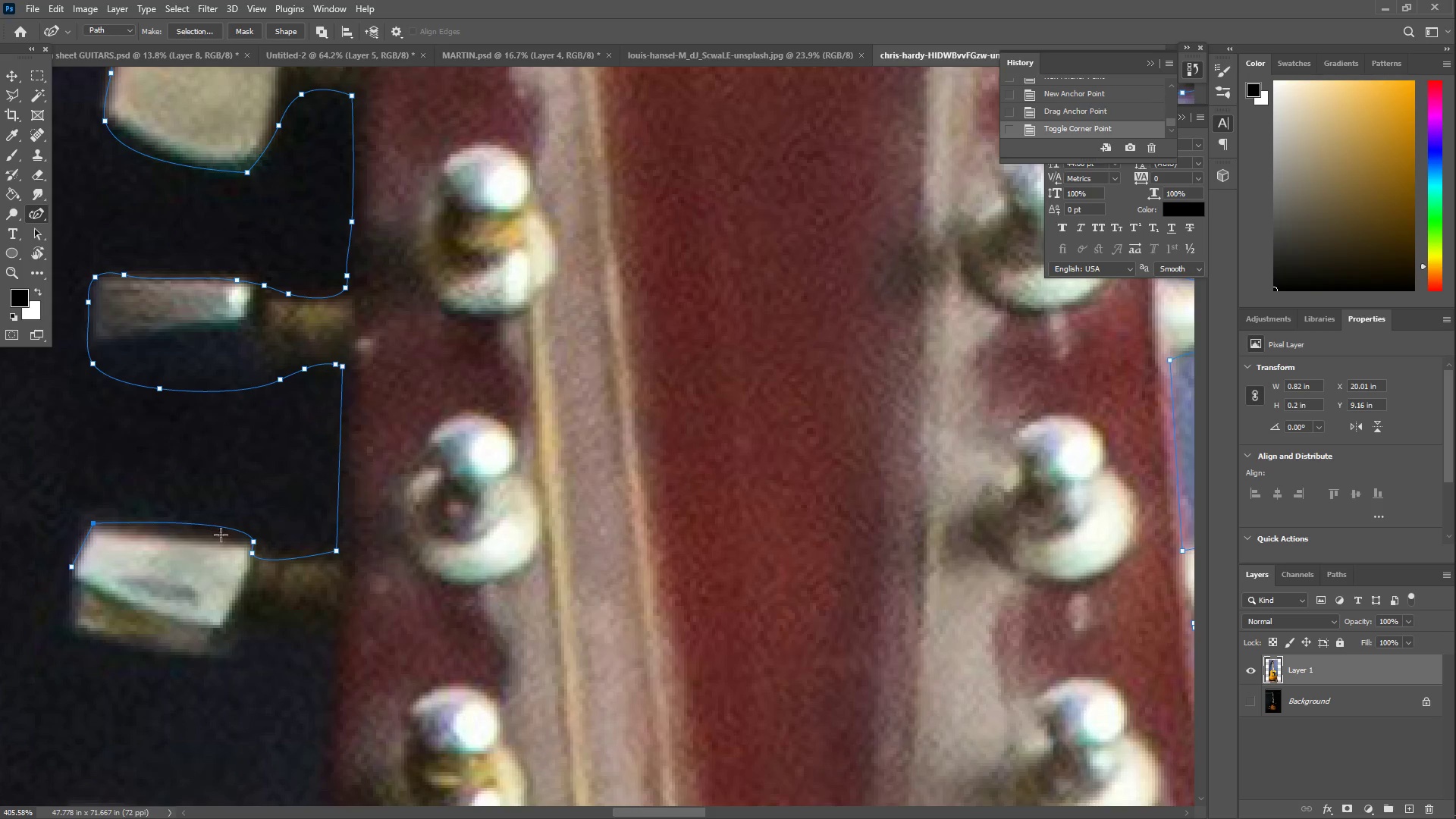 
left_click_drag(start_coordinate=[80, 598], to_coordinate=[74, 579])
 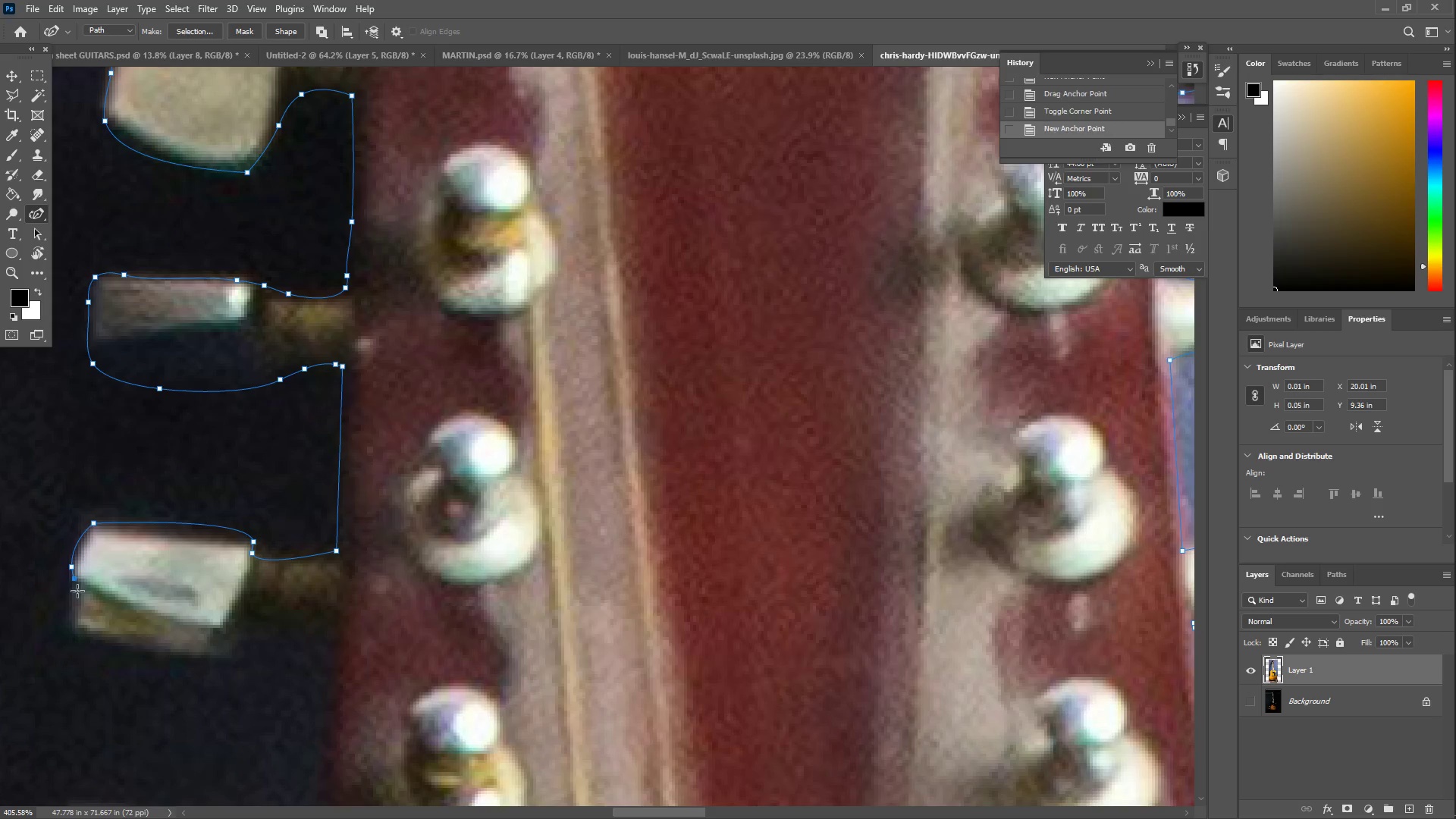 
left_click_drag(start_coordinate=[77, 591], to_coordinate=[76, 598])
 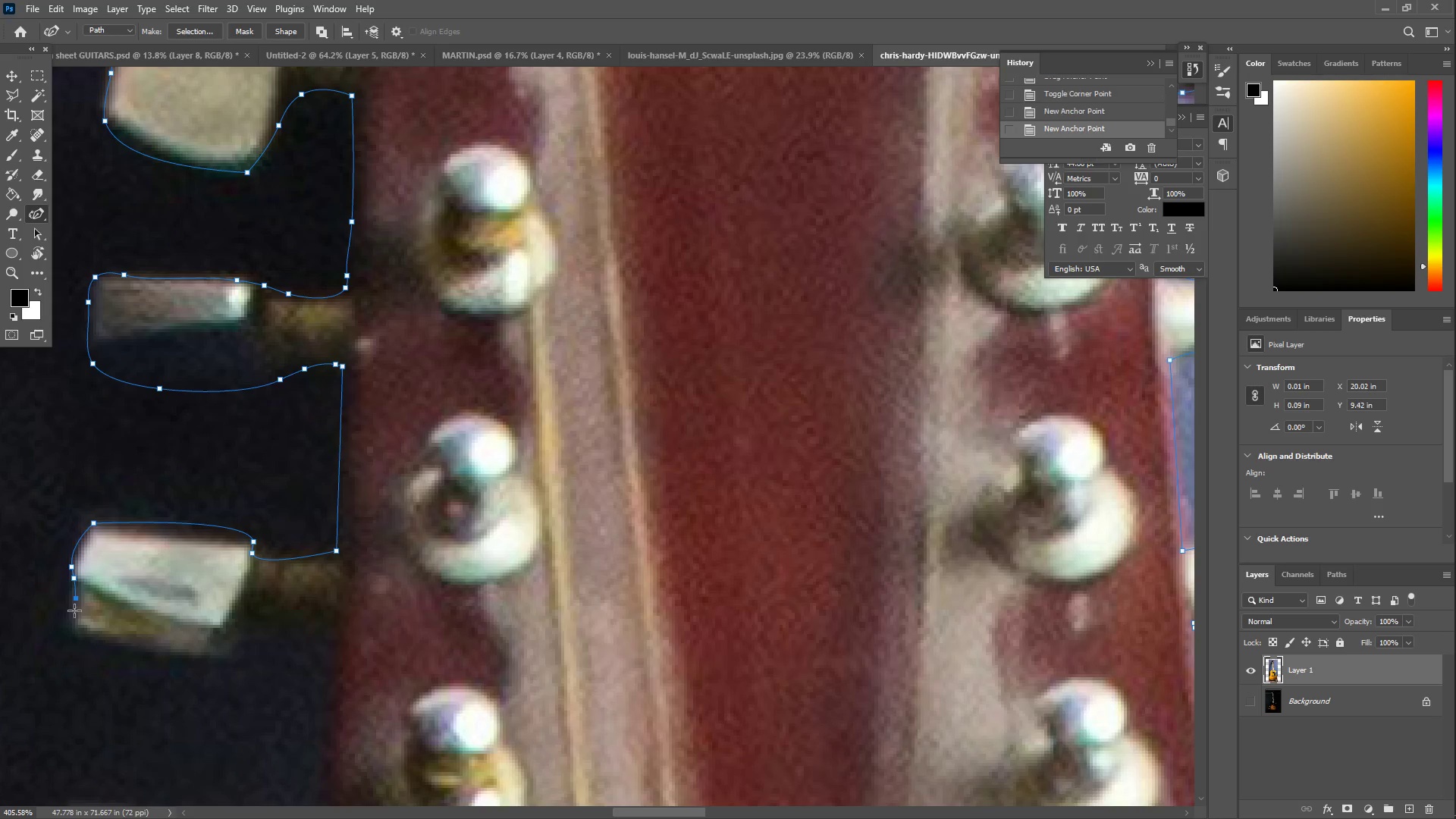 
left_click_drag(start_coordinate=[74, 617], to_coordinate=[69, 632])
 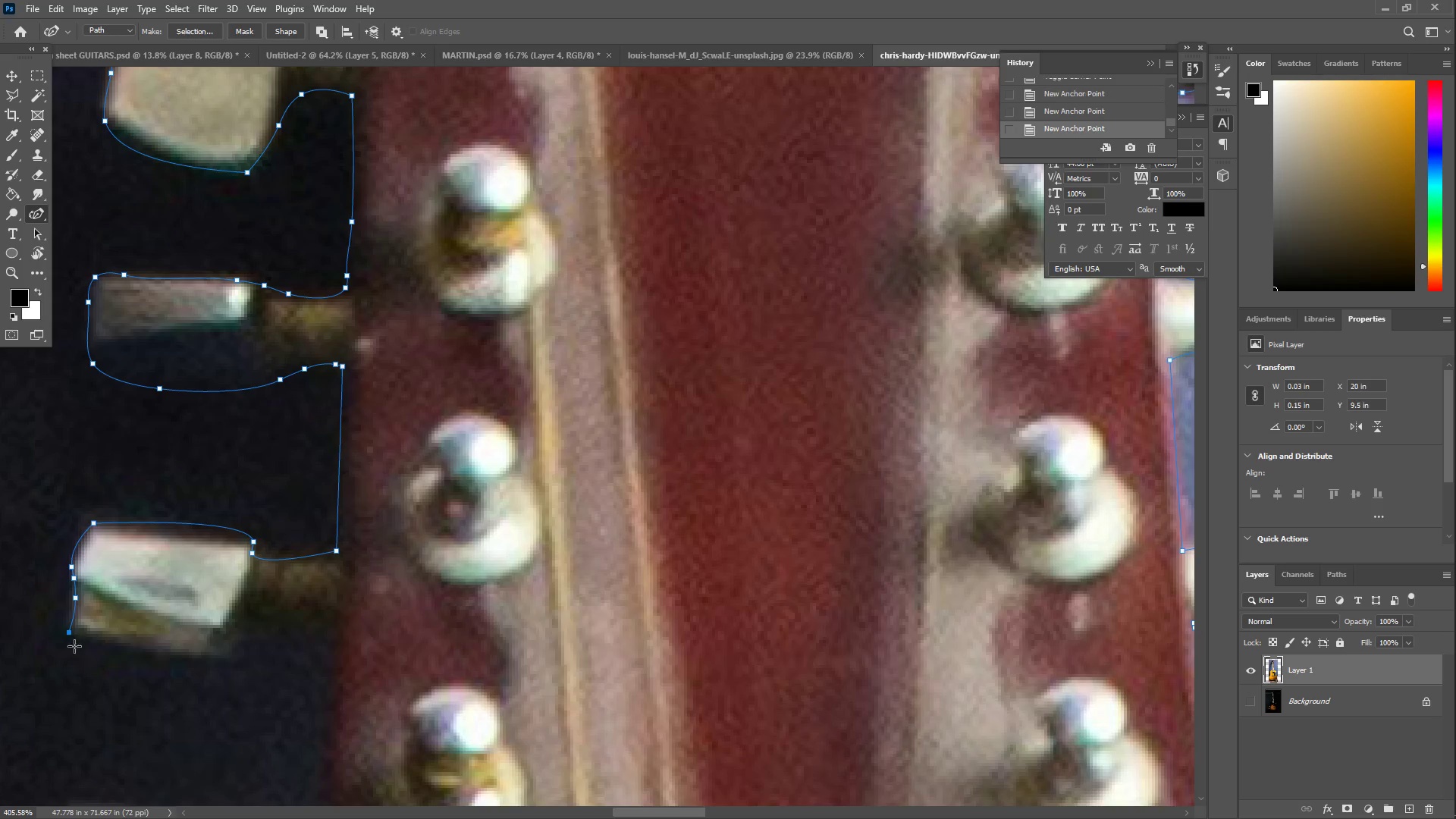 
left_click_drag(start_coordinate=[78, 648], to_coordinate=[135, 647])
 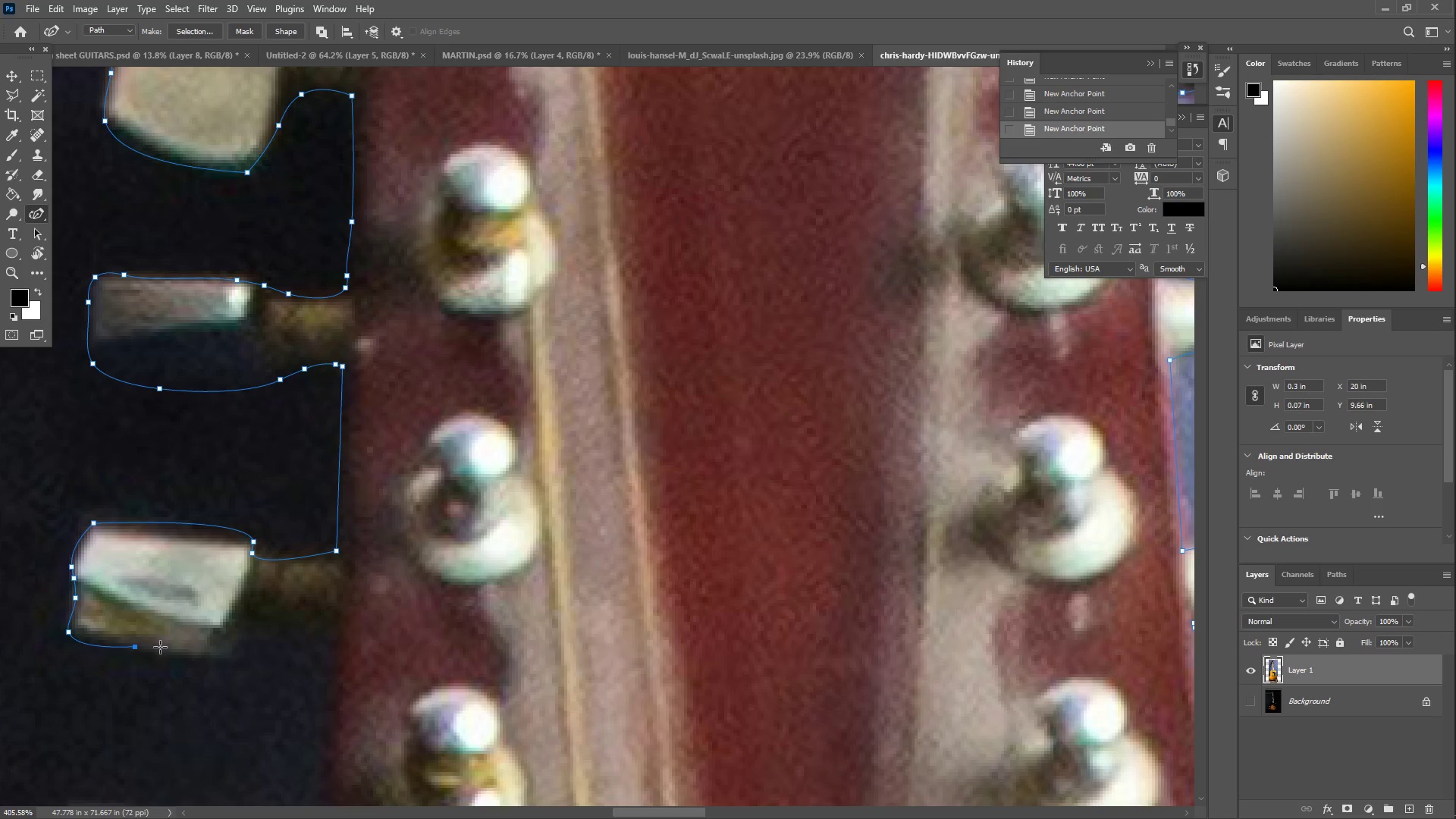 
left_click_drag(start_coordinate=[192, 645], to_coordinate=[237, 651])
 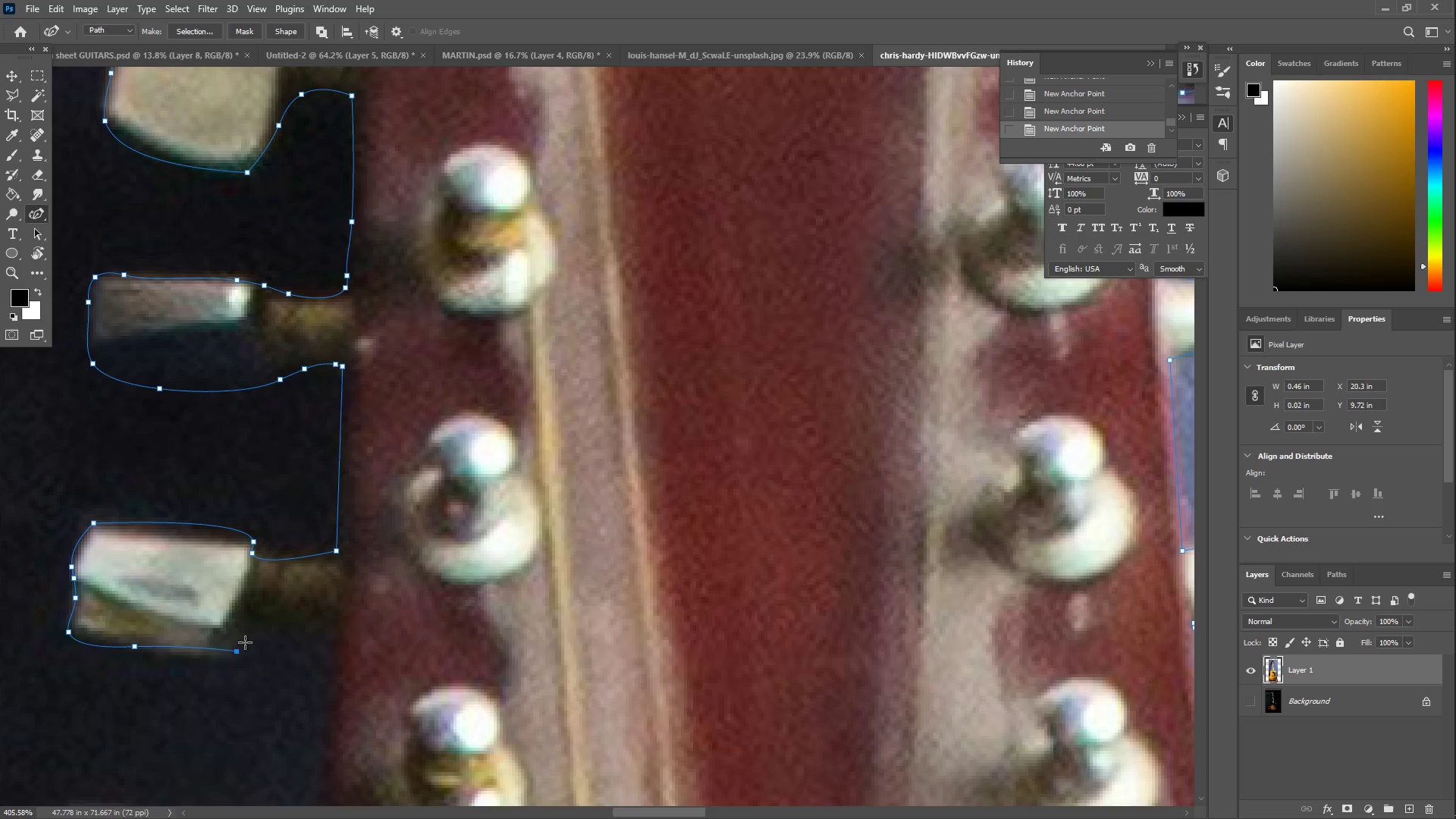 
left_click_drag(start_coordinate=[249, 635], to_coordinate=[259, 626])
 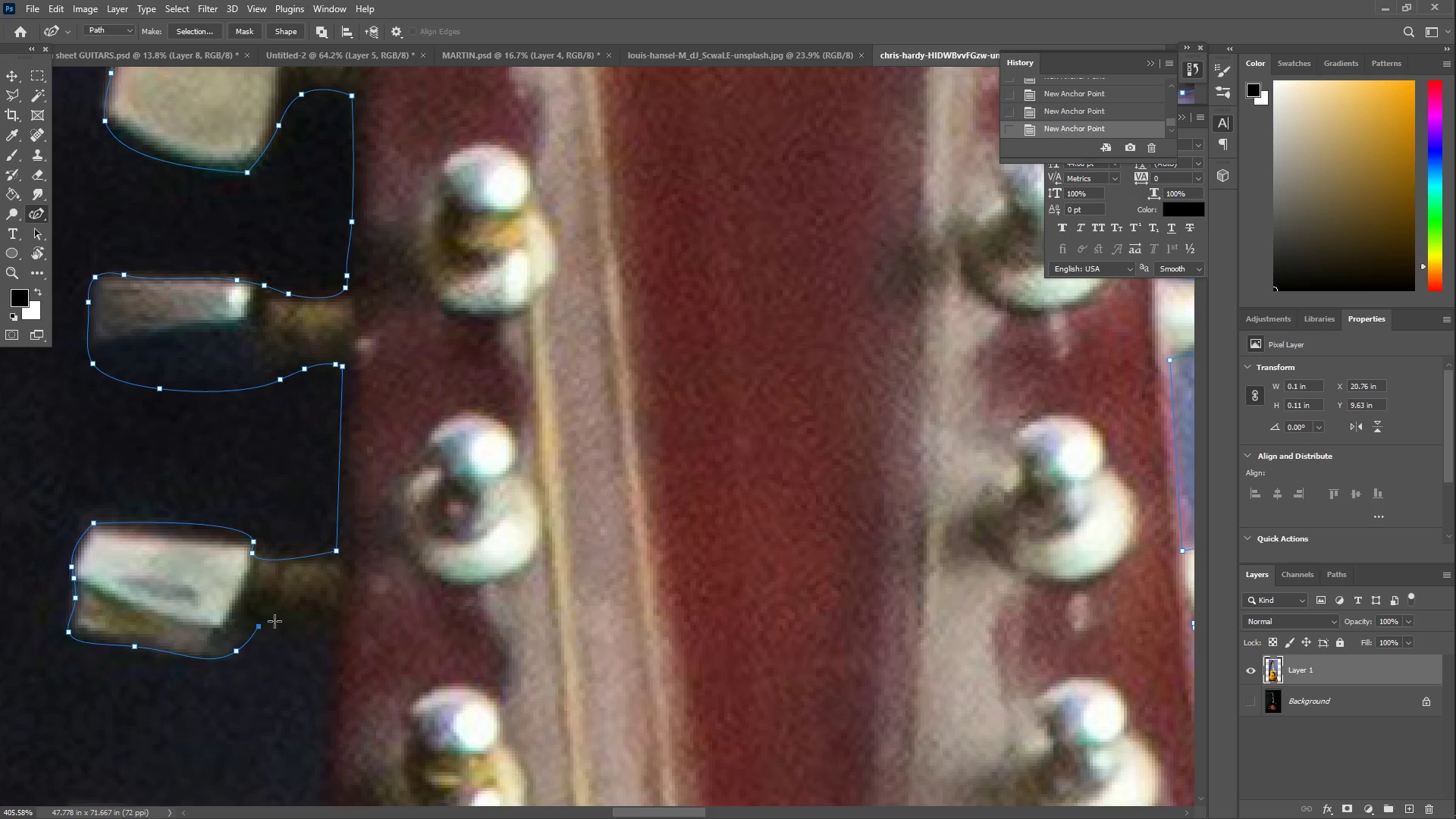 
left_click_drag(start_coordinate=[285, 623], to_coordinate=[330, 623])
 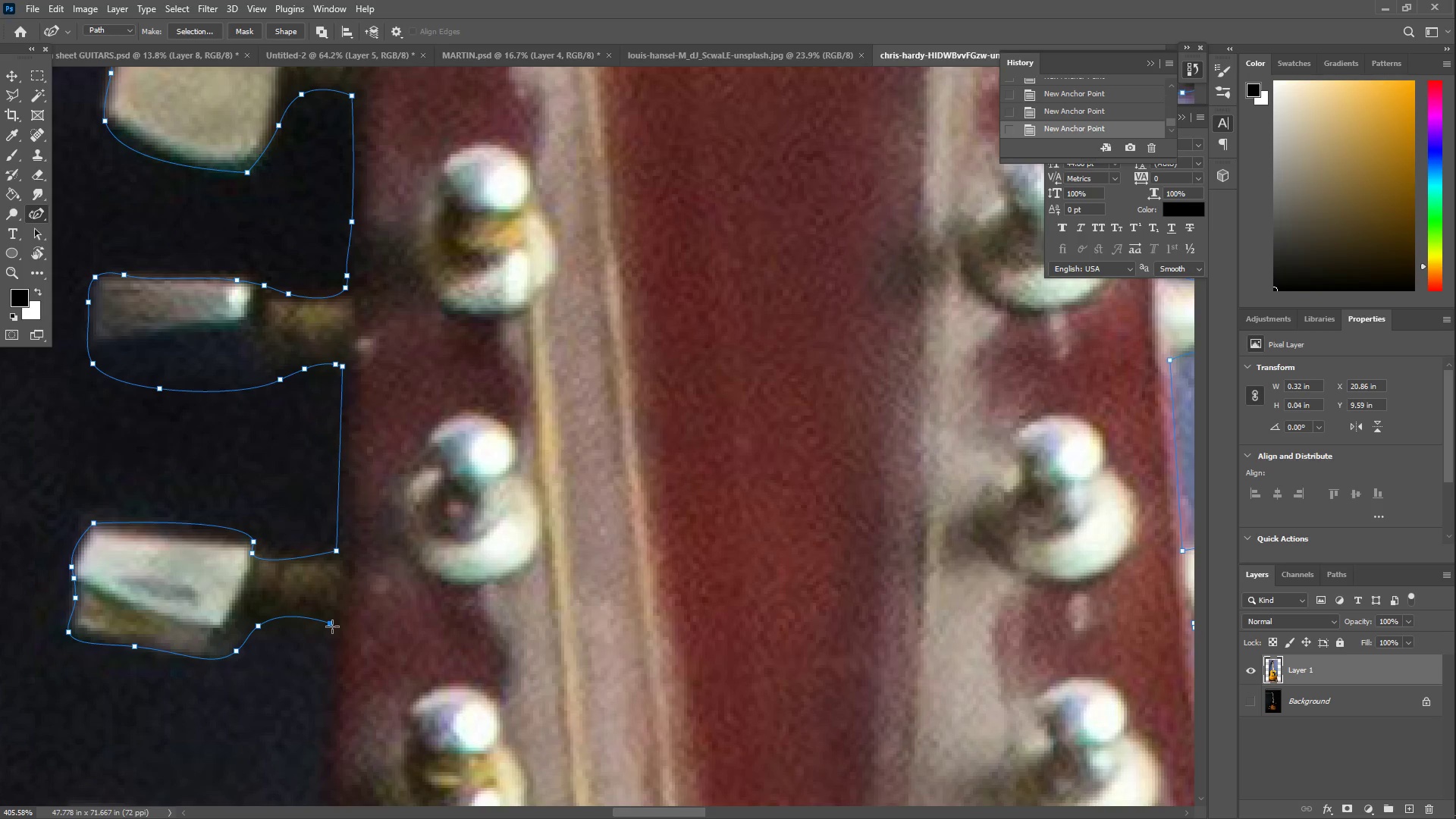 
left_click([332, 626])
 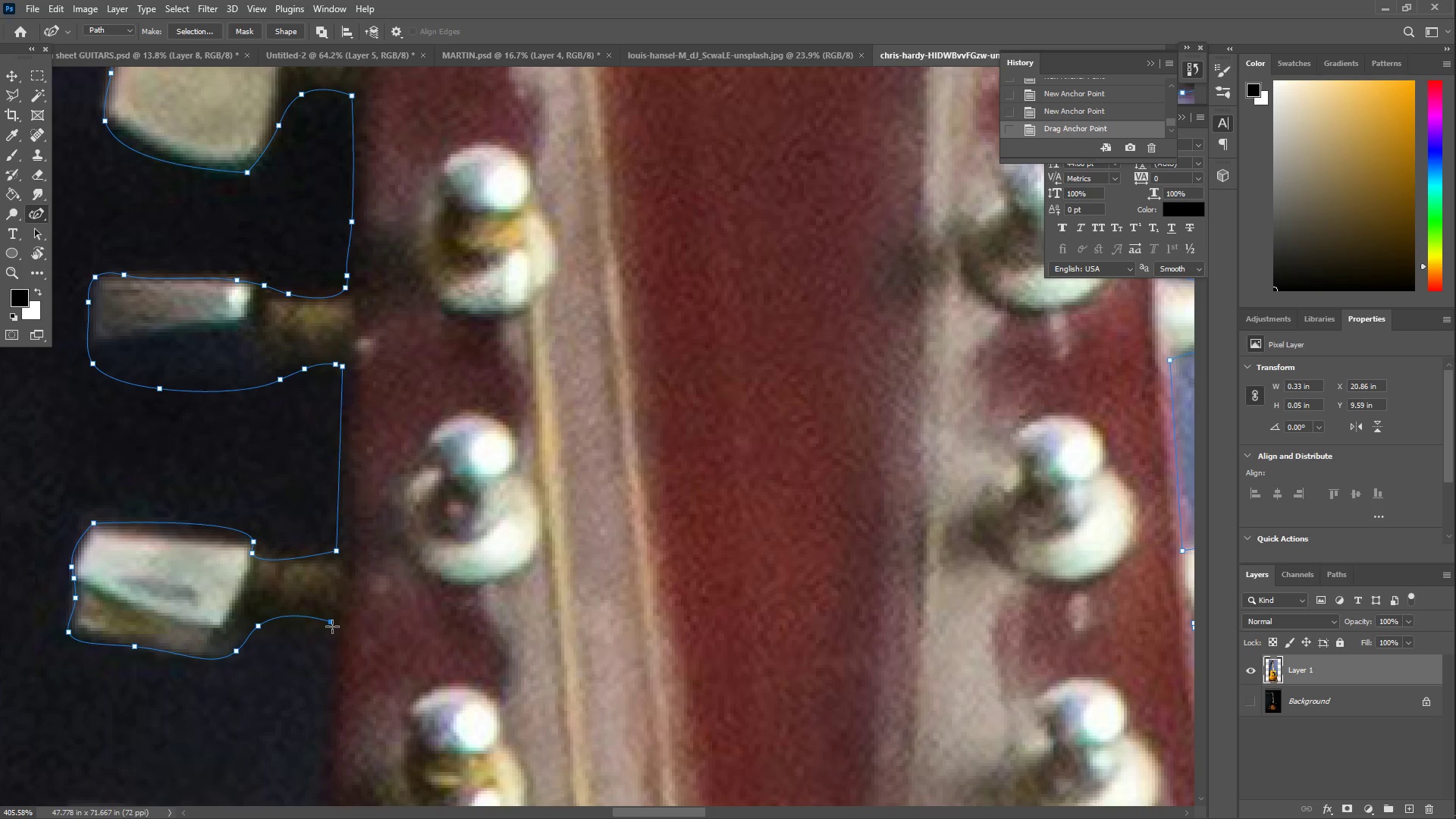 
hold_key(key=Space, duration=0.55)
 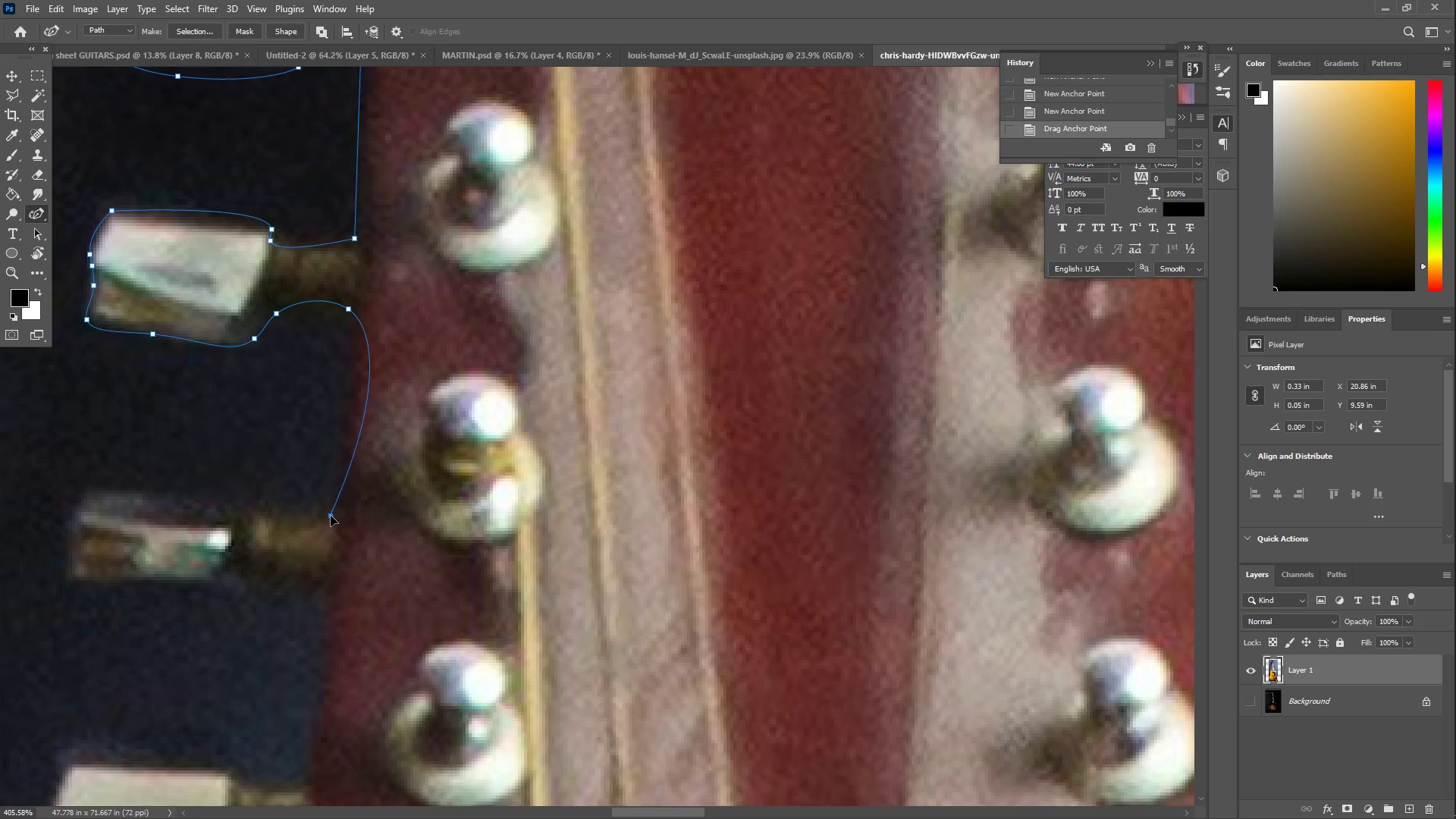 
left_click_drag(start_coordinate=[332, 702], to_coordinate=[350, 390])
 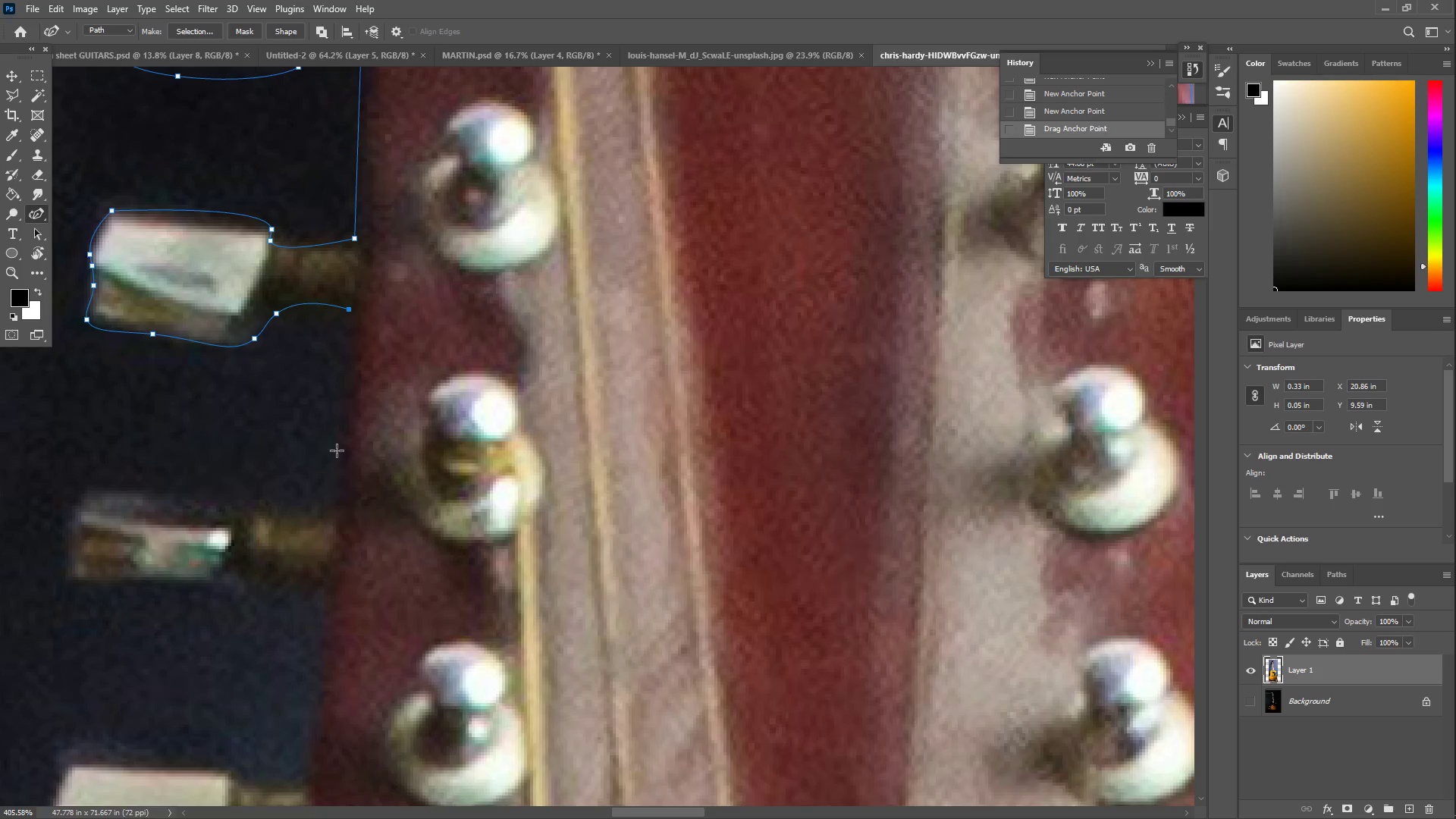 
left_click_drag(start_coordinate=[331, 522], to_coordinate=[332, 517])
 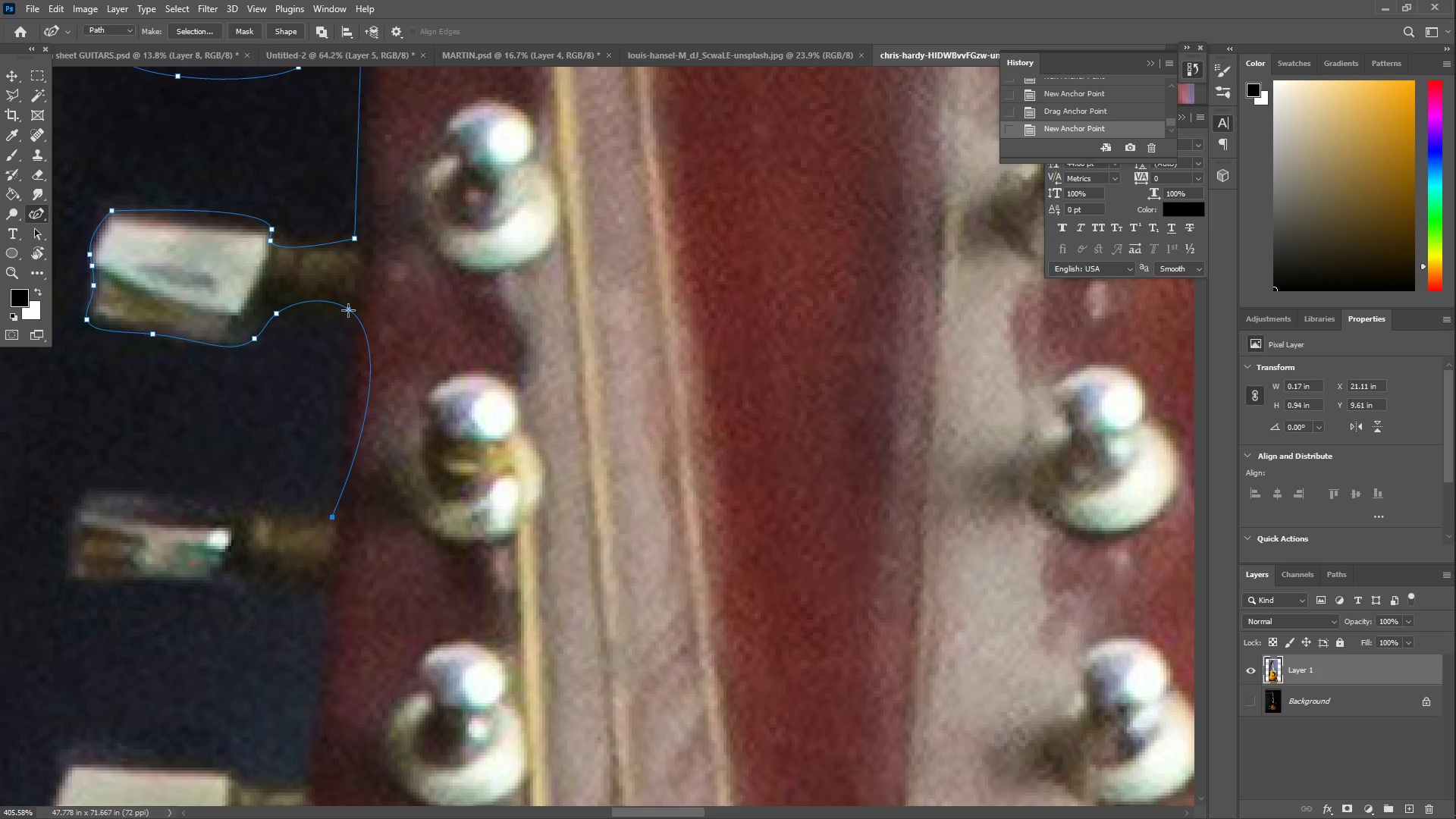 
double_click([348, 309])
 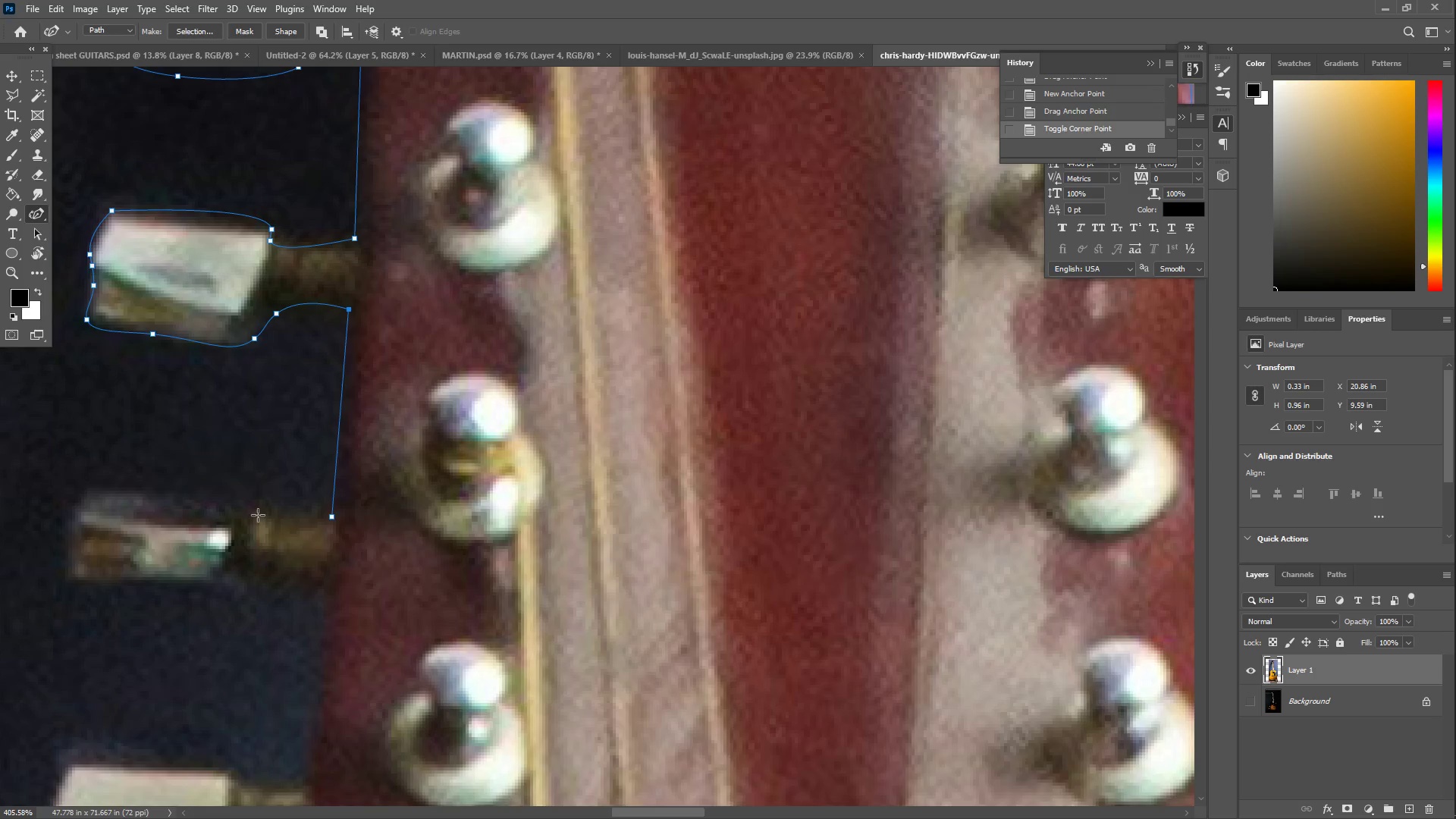 
left_click_drag(start_coordinate=[274, 522], to_coordinate=[267, 514])
 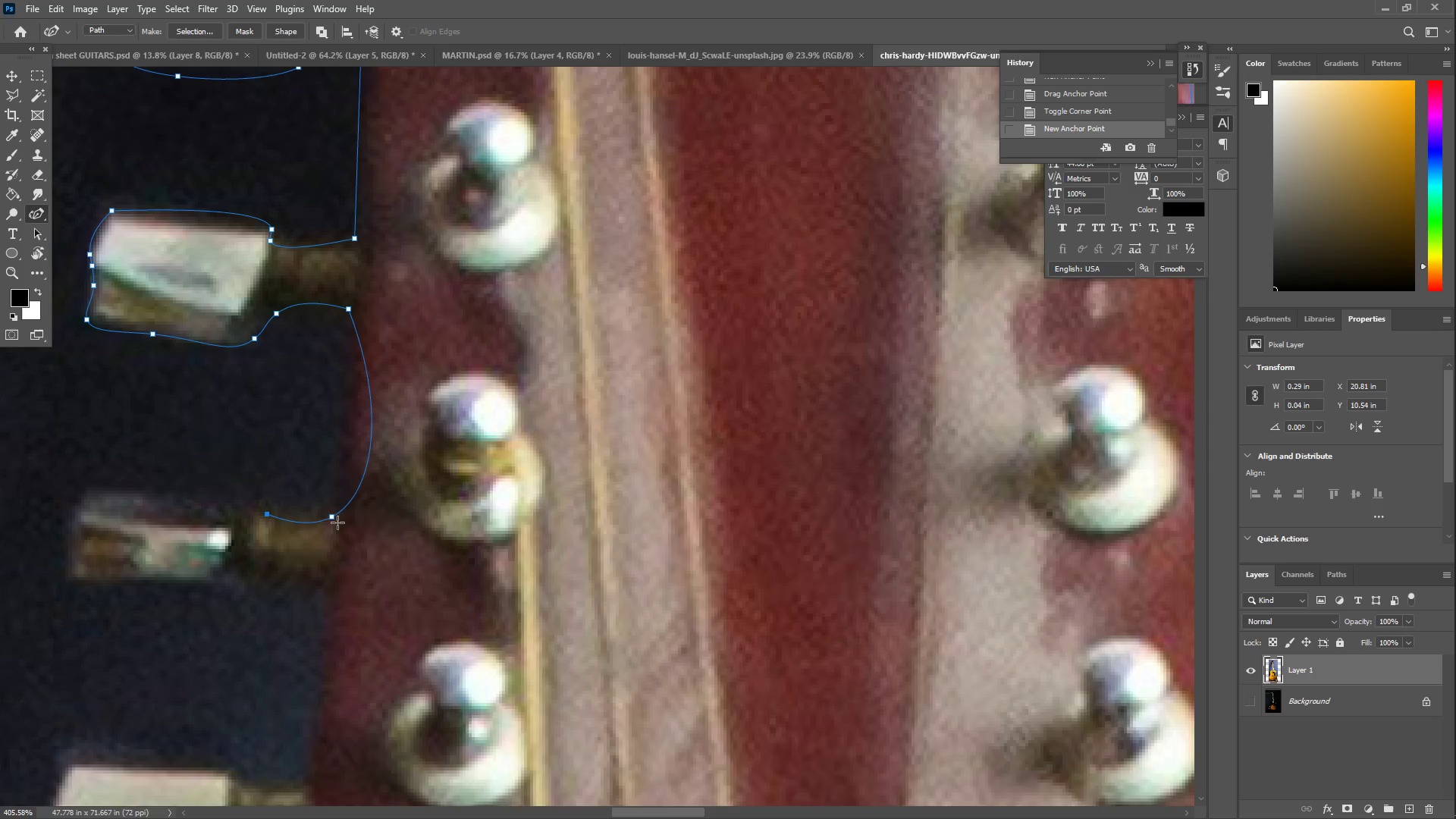 
left_click([330, 516])
 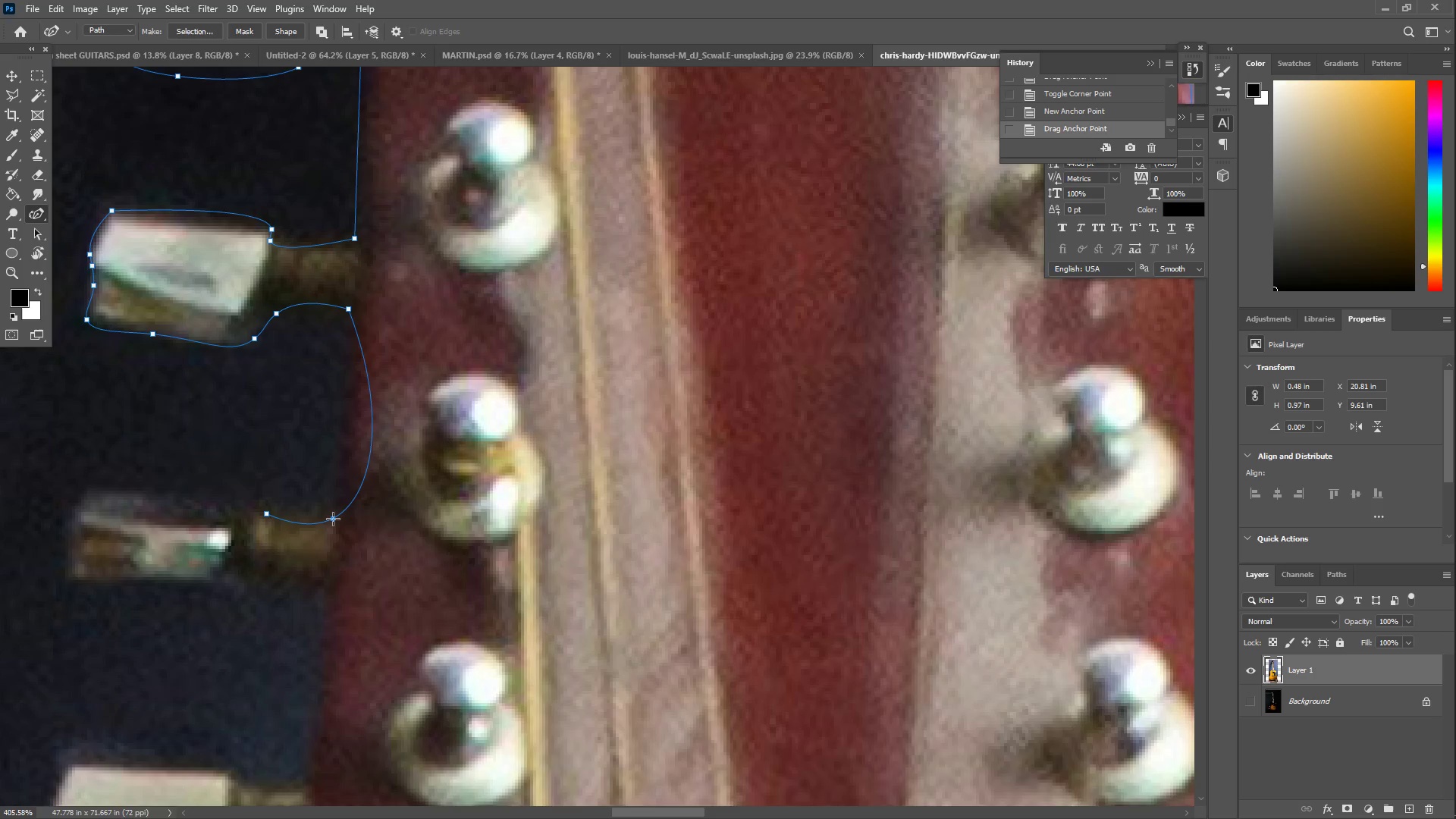 
double_click([334, 519])
 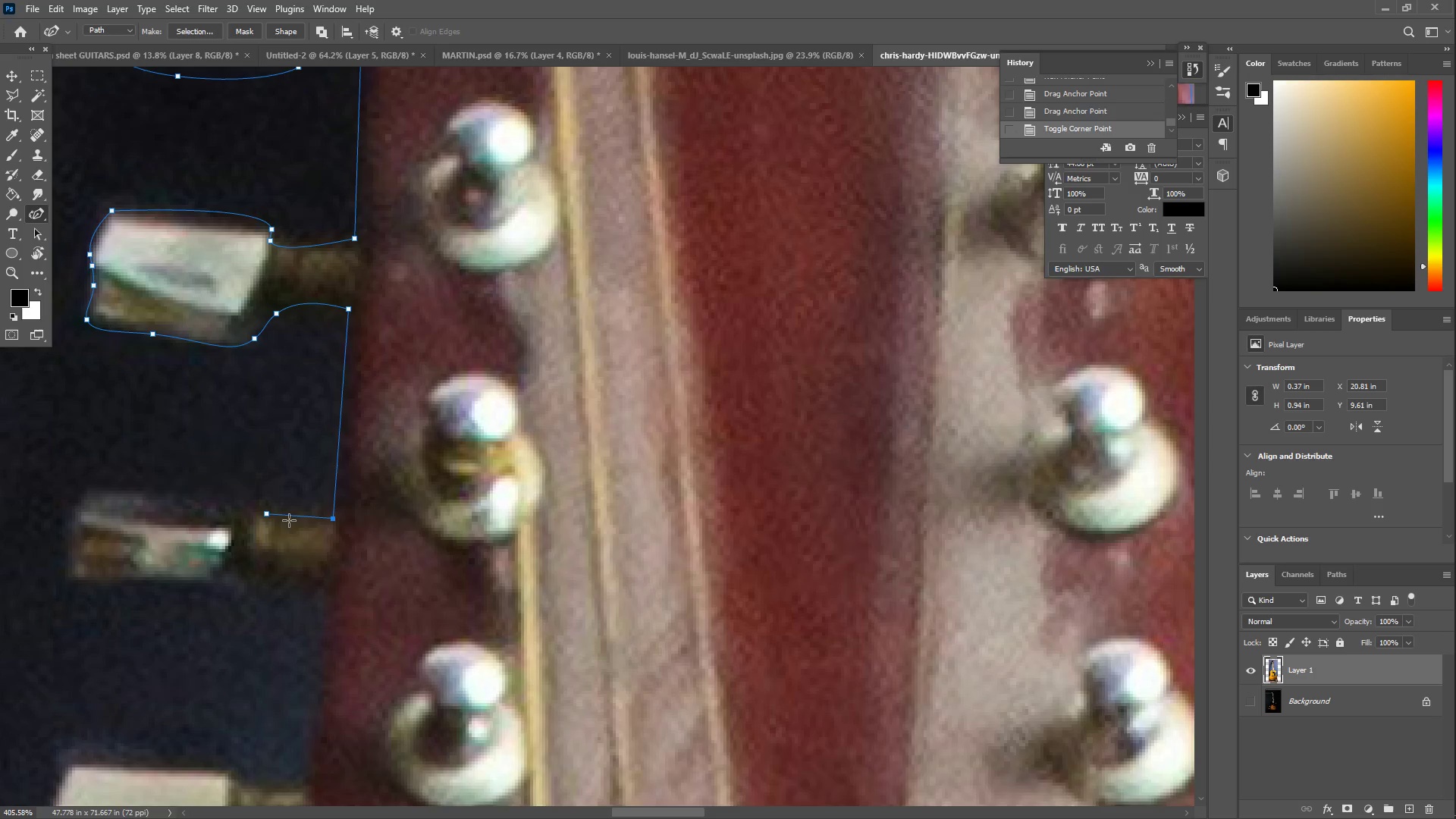 
left_click_drag(start_coordinate=[252, 515], to_coordinate=[270, 507])
 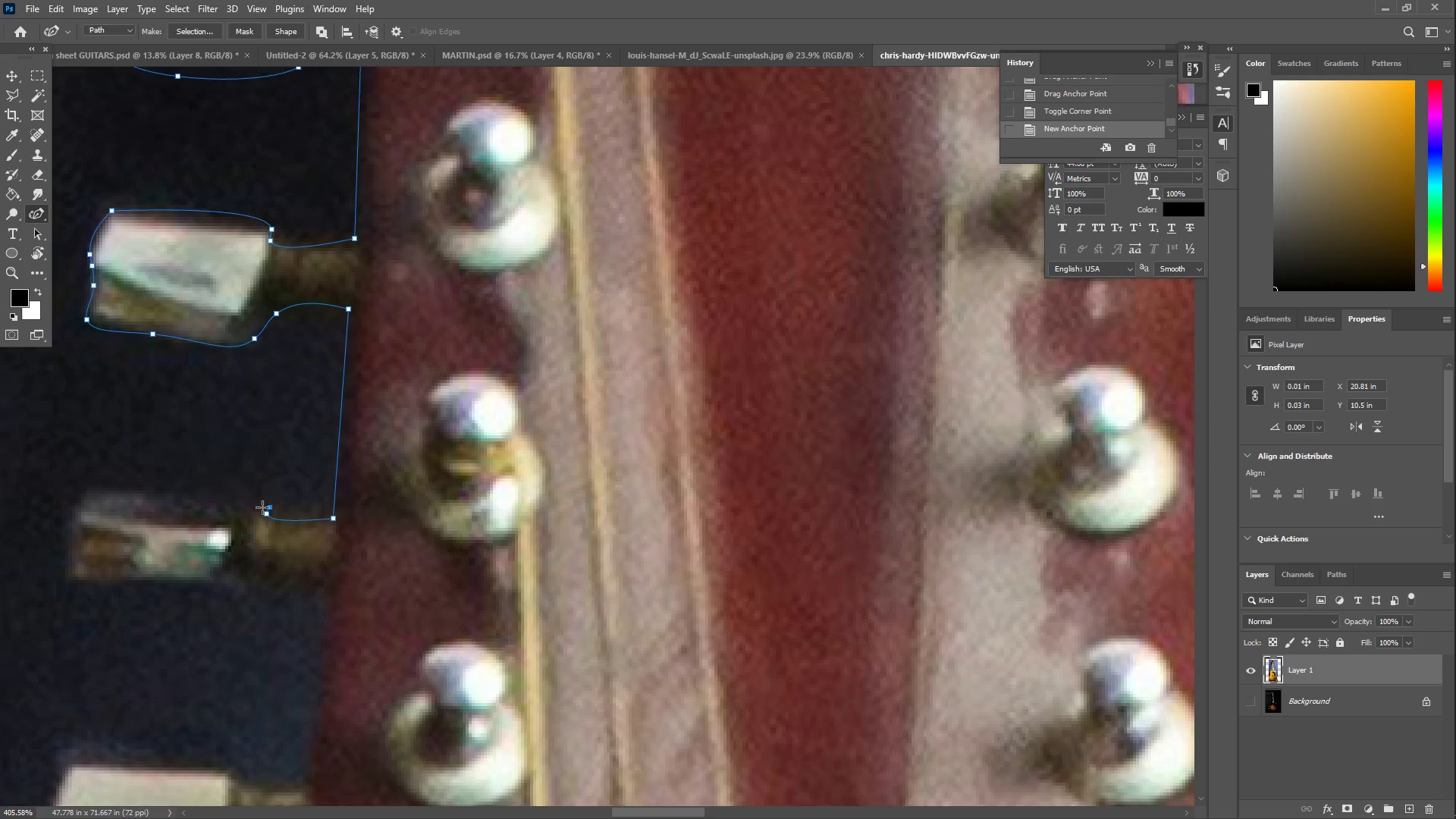 
left_click_drag(start_coordinate=[256, 507], to_coordinate=[91, 489])
 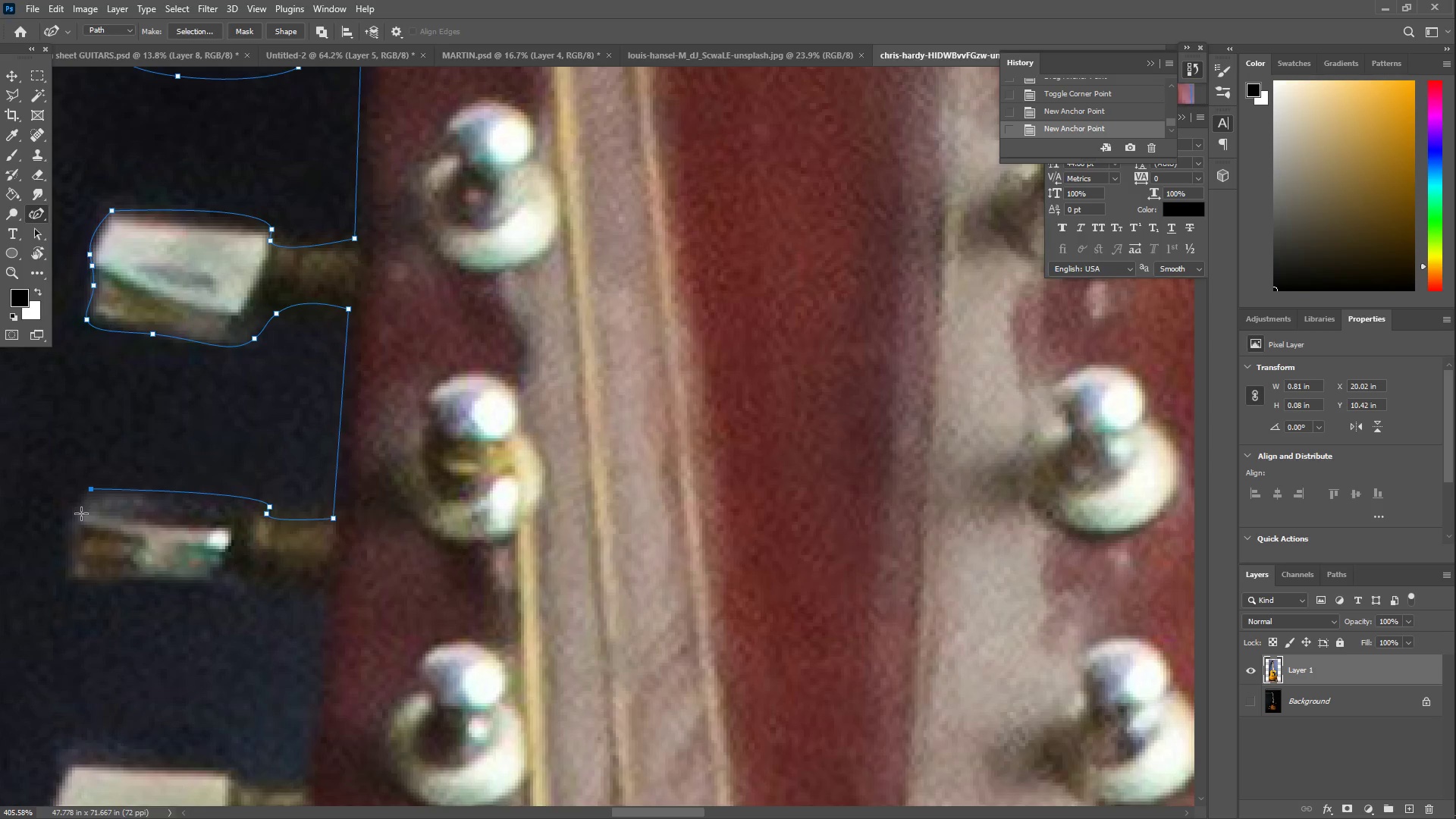 
left_click_drag(start_coordinate=[74, 530], to_coordinate=[68, 538])
 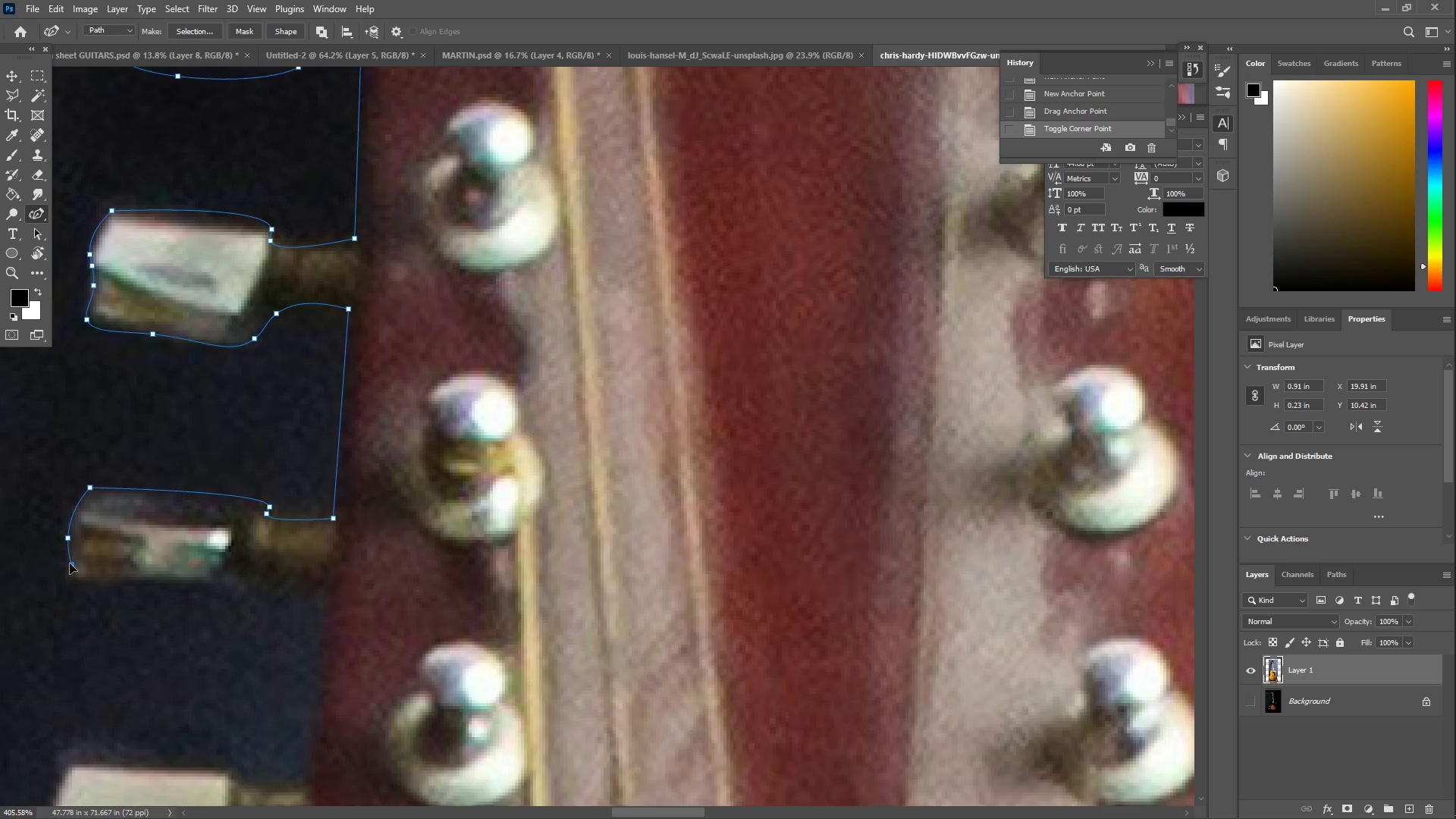 
left_click_drag(start_coordinate=[73, 581], to_coordinate=[77, 582])
 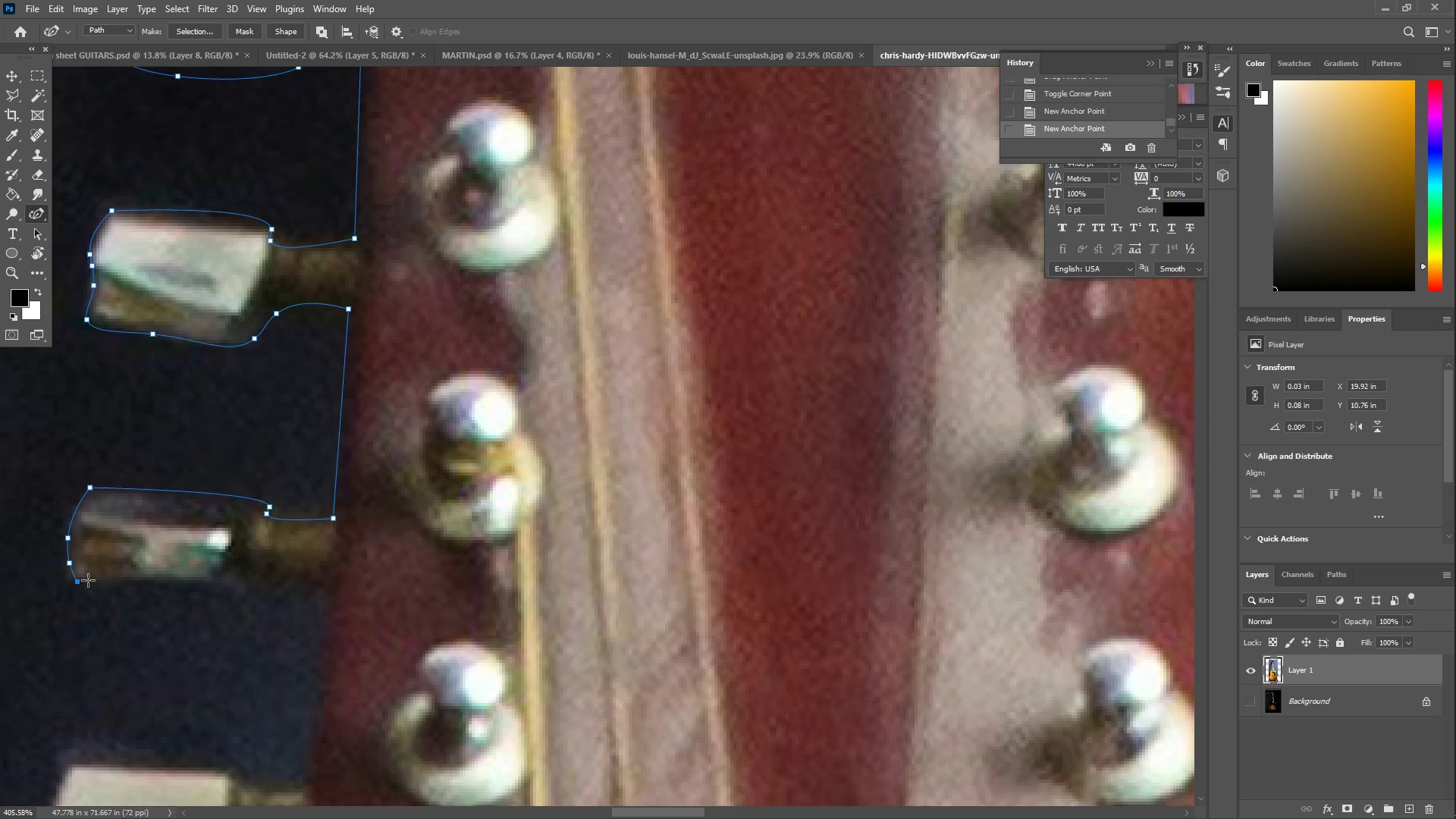 
left_click_drag(start_coordinate=[125, 582], to_coordinate=[107, 583])
 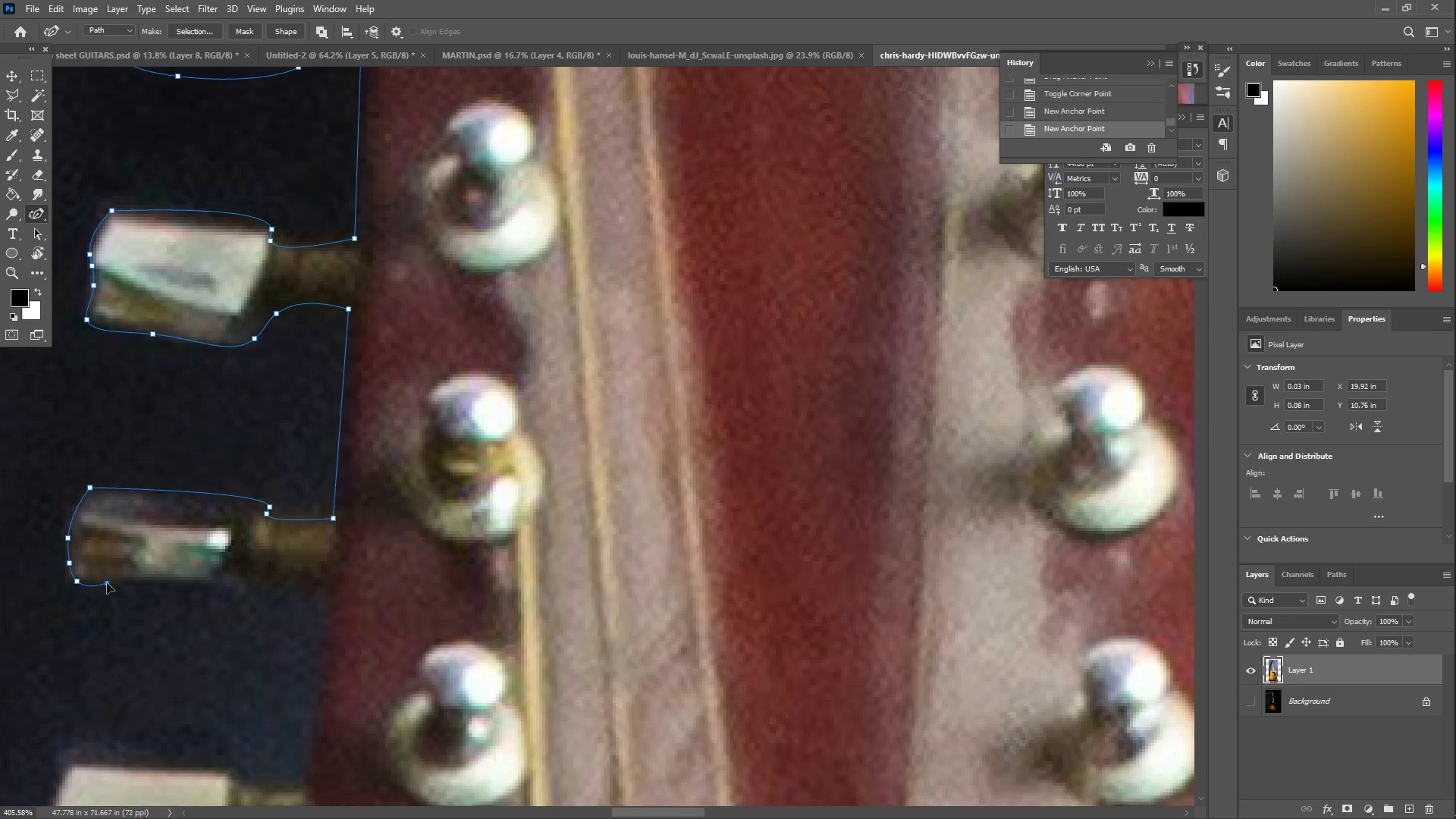 
left_click_drag(start_coordinate=[172, 590], to_coordinate=[228, 592])
 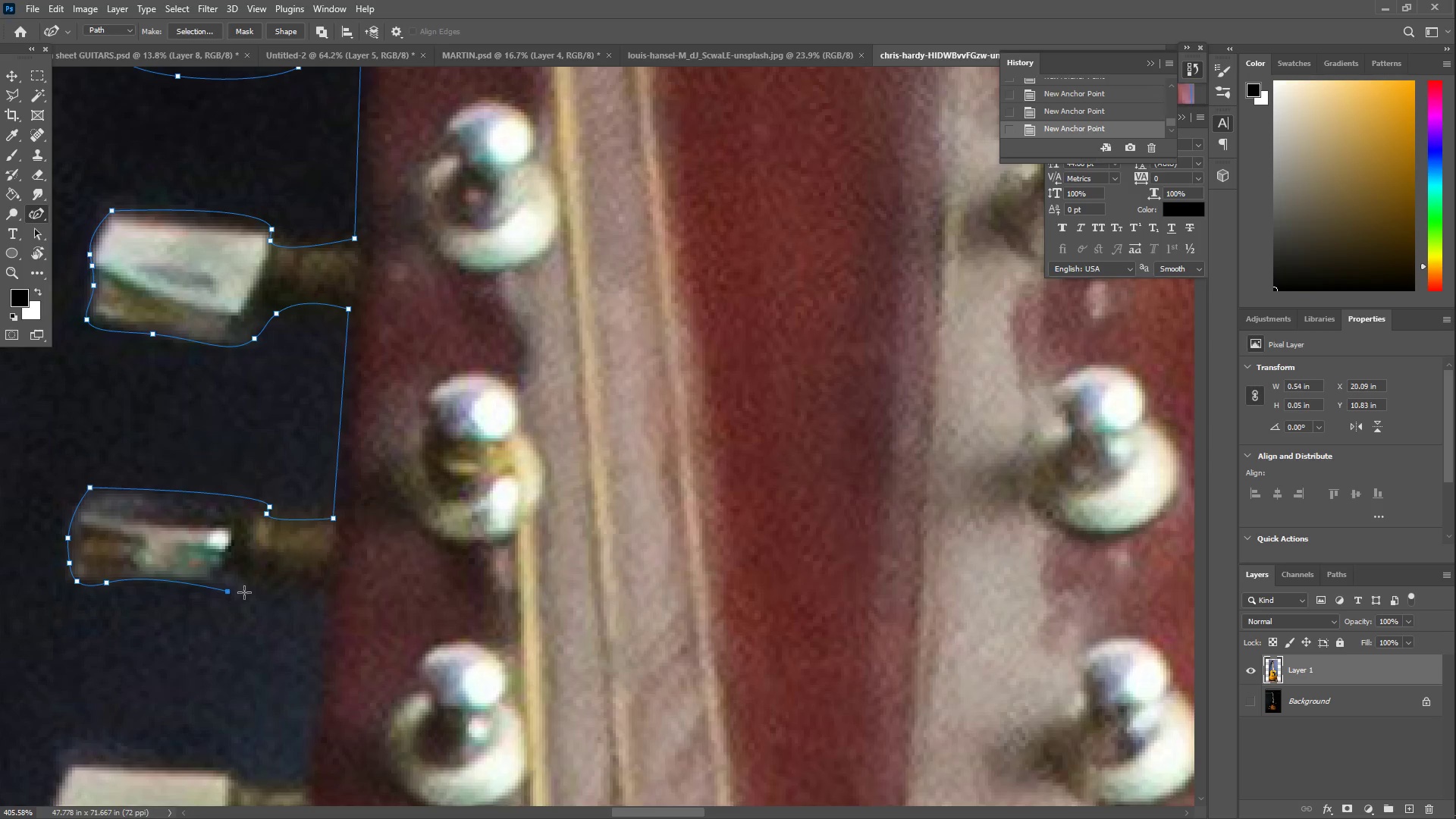 
left_click_drag(start_coordinate=[256, 592], to_coordinate=[273, 588])
 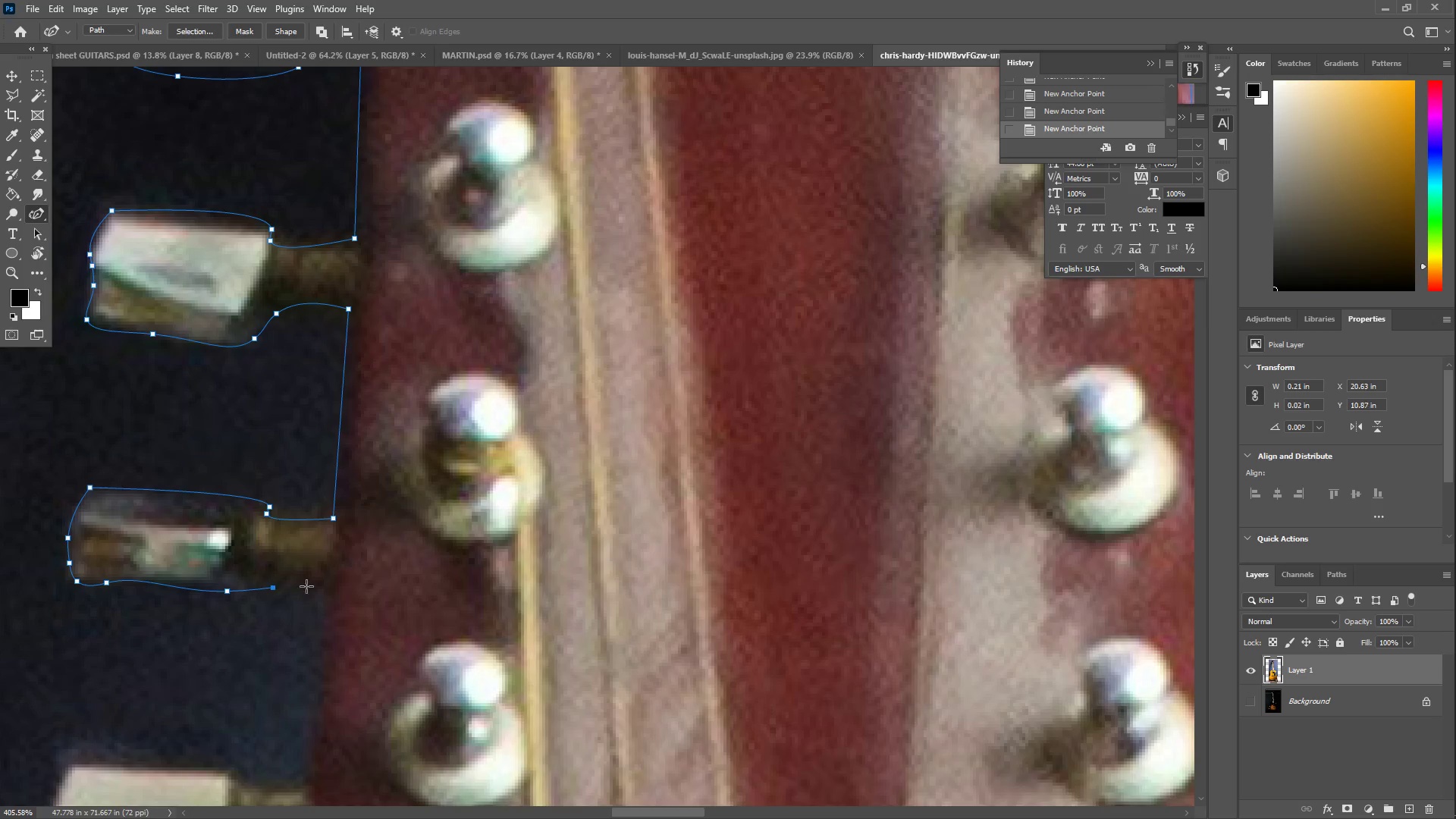 
left_click_drag(start_coordinate=[306, 586], to_coordinate=[325, 585])
 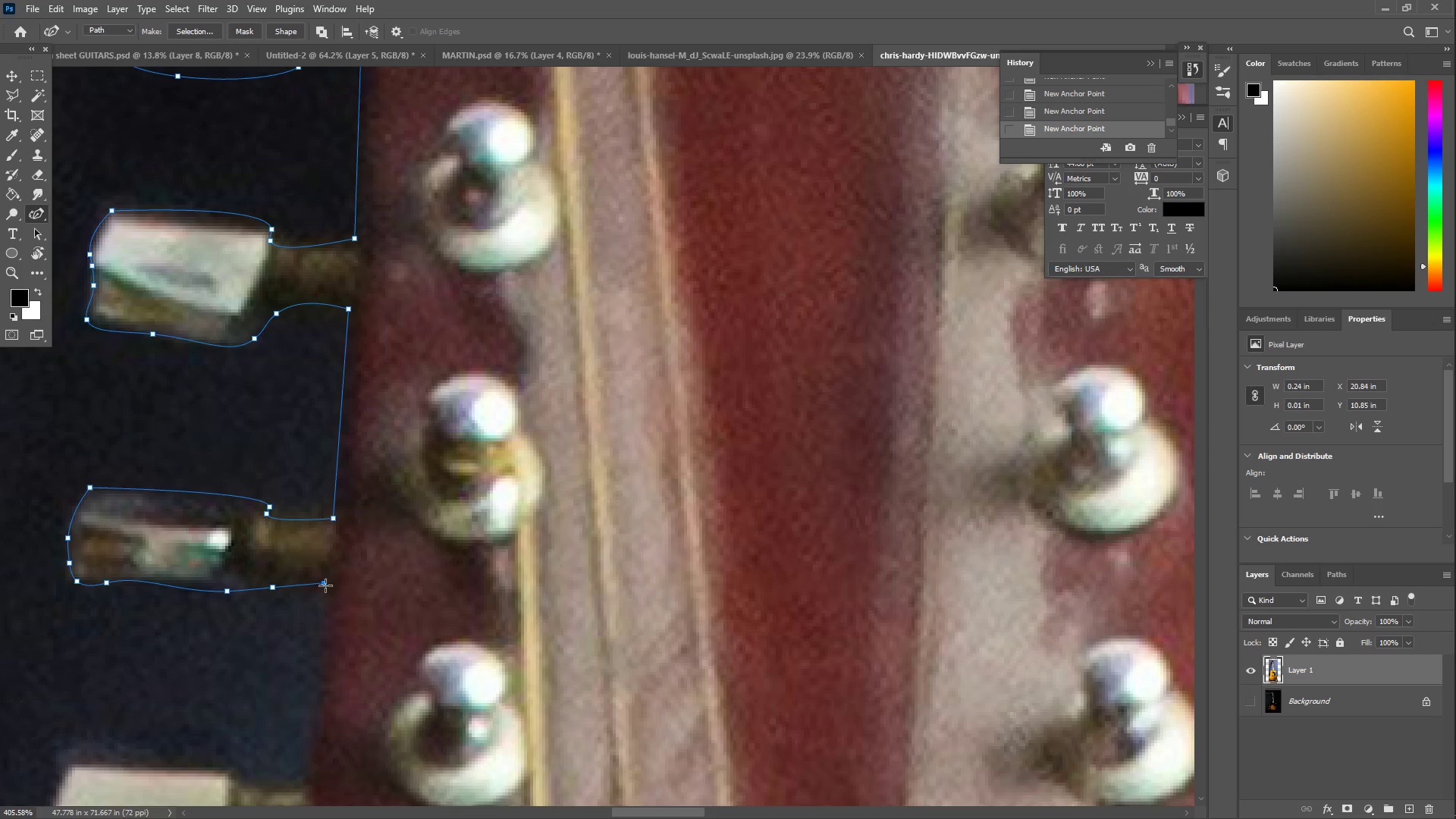 
double_click([325, 585])
 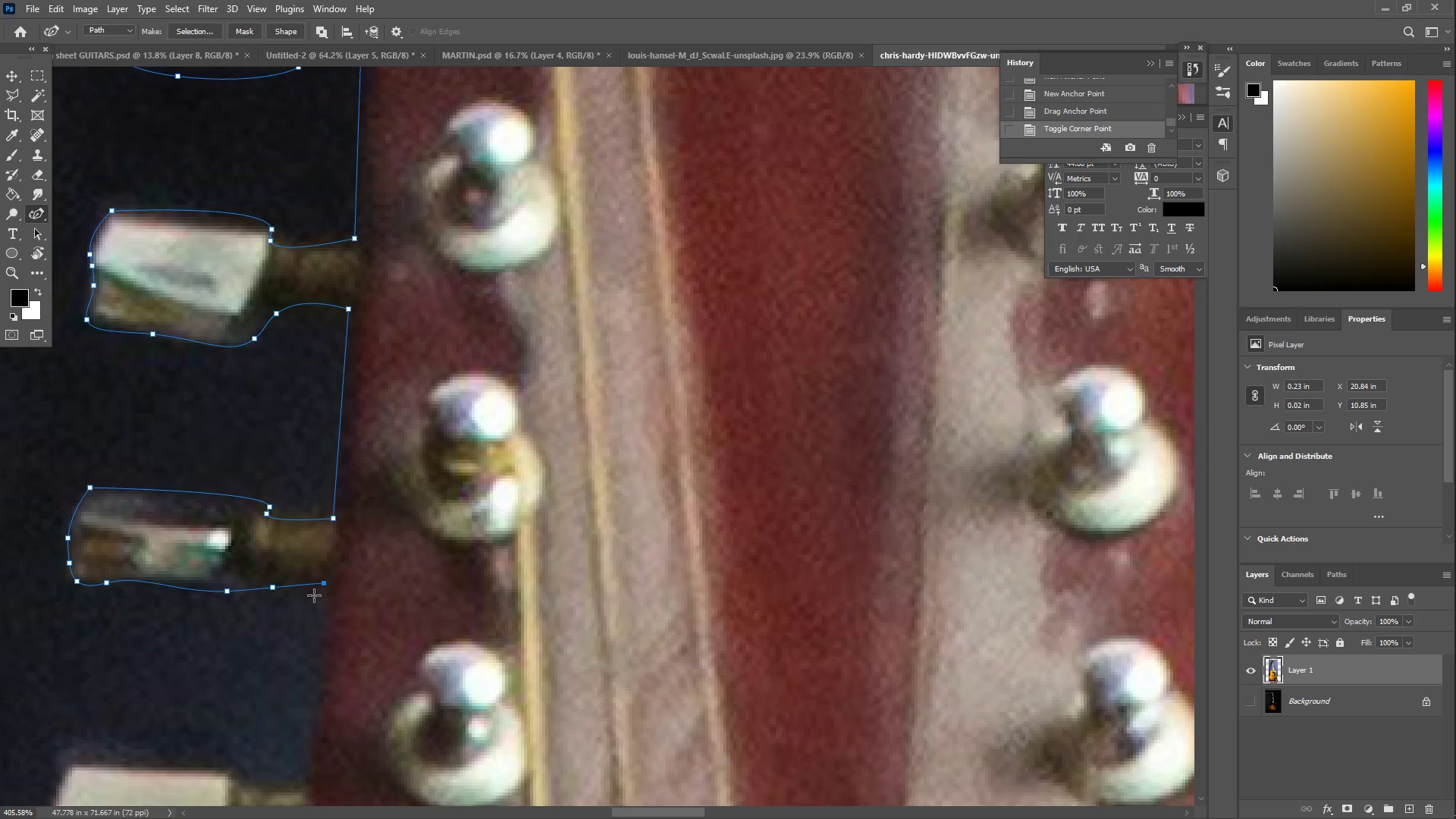 
hold_key(key=Space, duration=0.5)
 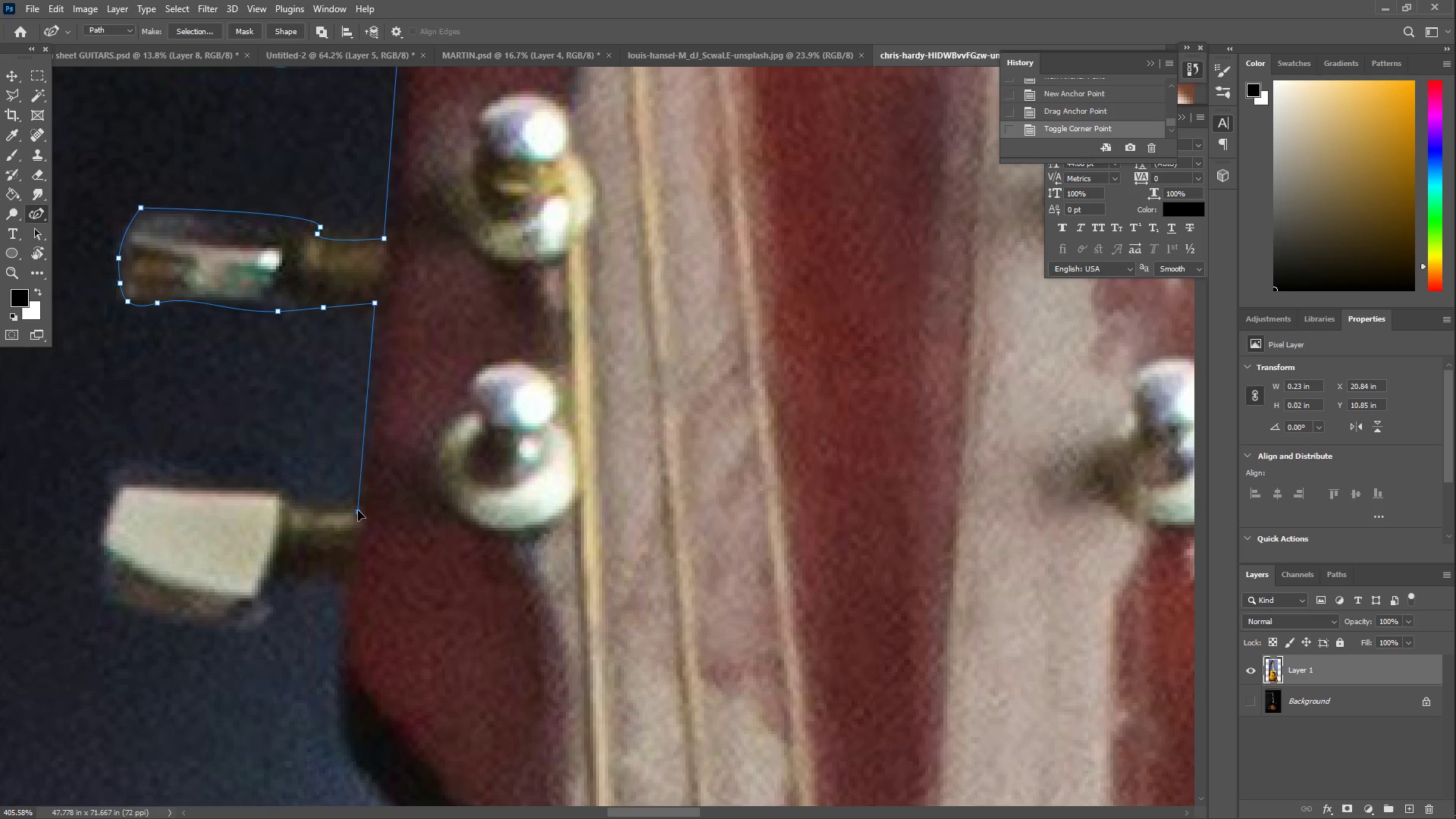 
left_click_drag(start_coordinate=[284, 689], to_coordinate=[334, 409])
 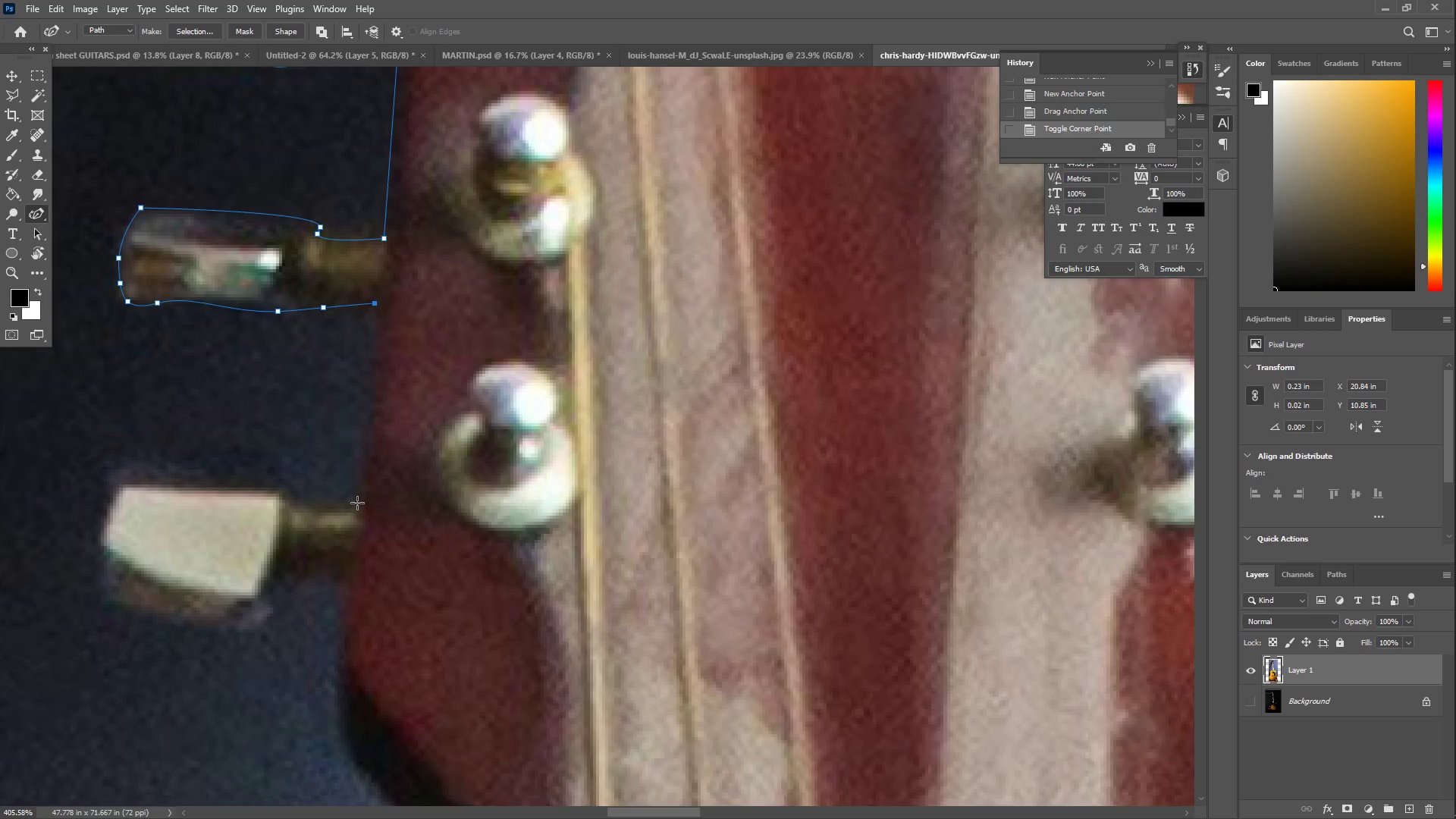 
left_click_drag(start_coordinate=[362, 518], to_coordinate=[359, 506])
 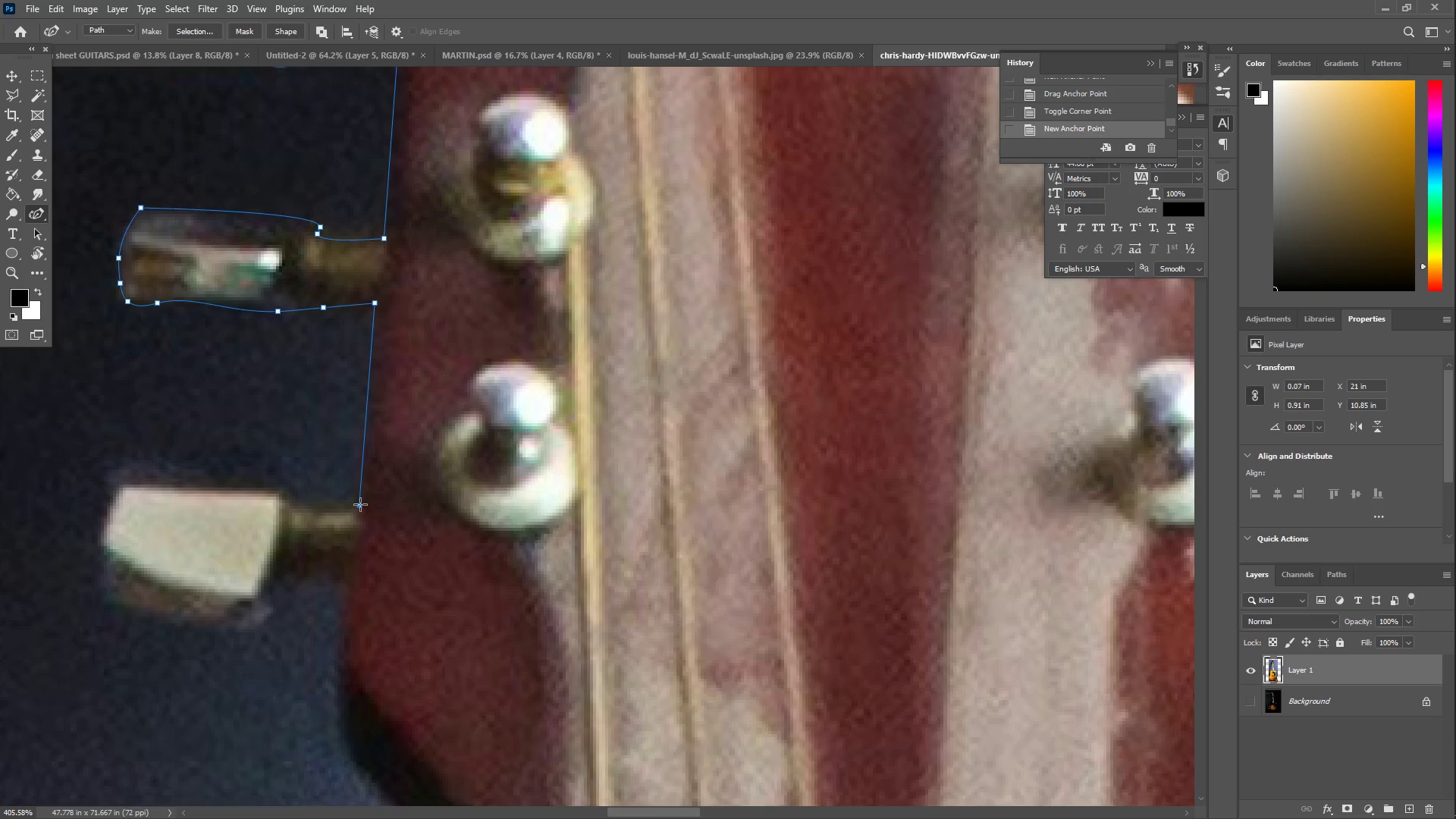 
double_click([359, 512])
 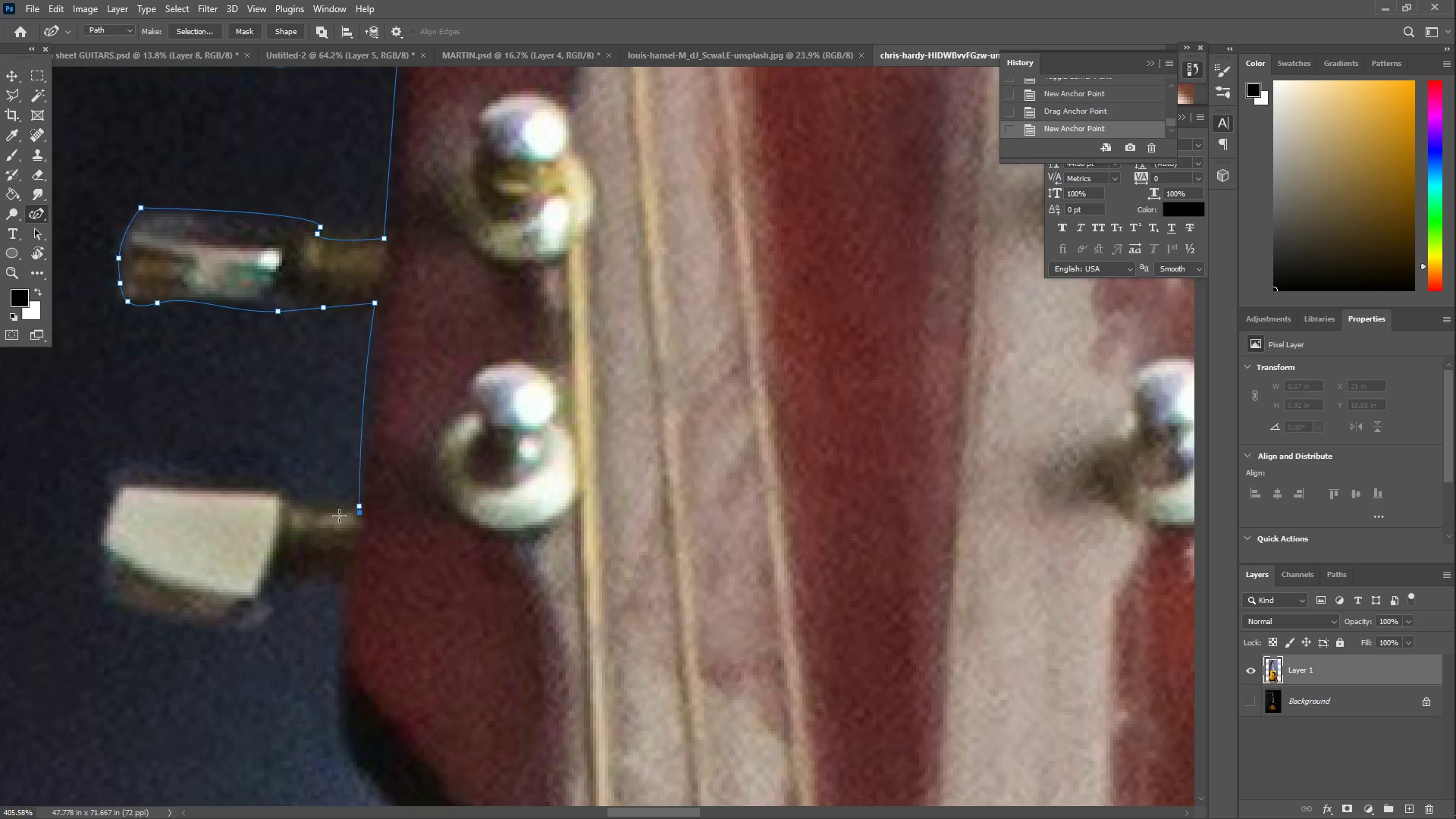 
left_click_drag(start_coordinate=[323, 517], to_coordinate=[285, 506])
 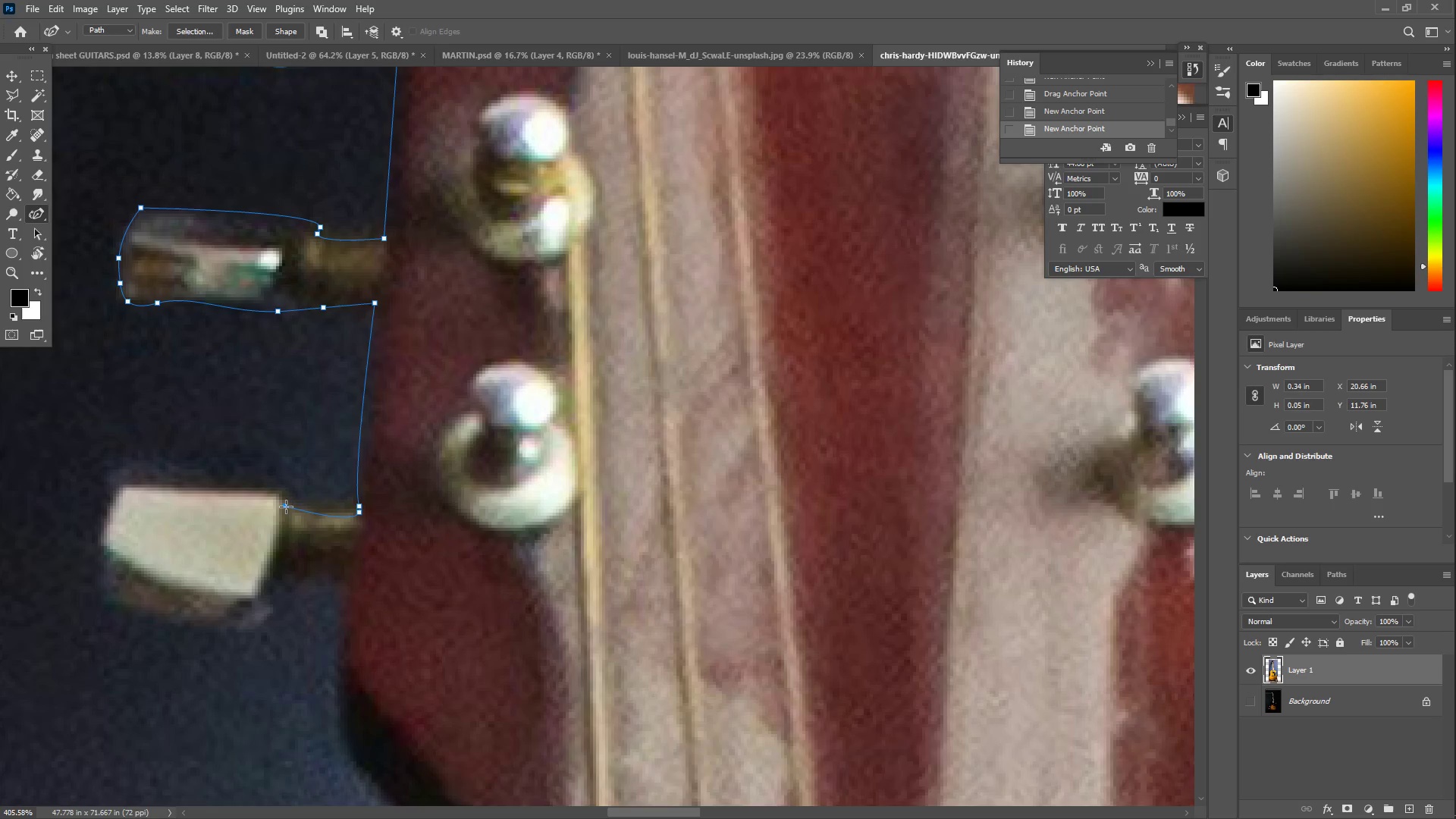 
double_click([286, 507])
 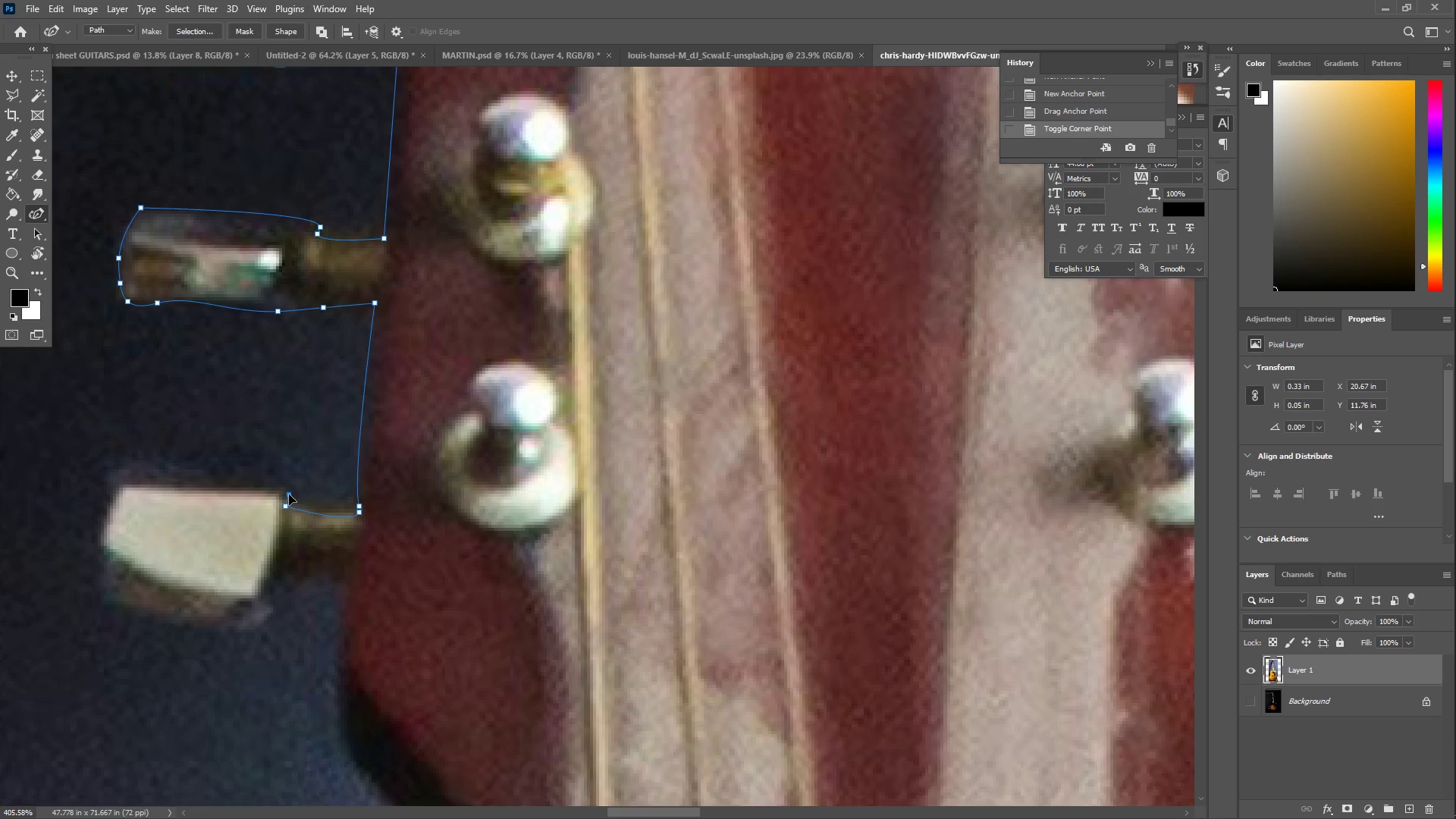 
left_click_drag(start_coordinate=[284, 494], to_coordinate=[282, 490])
 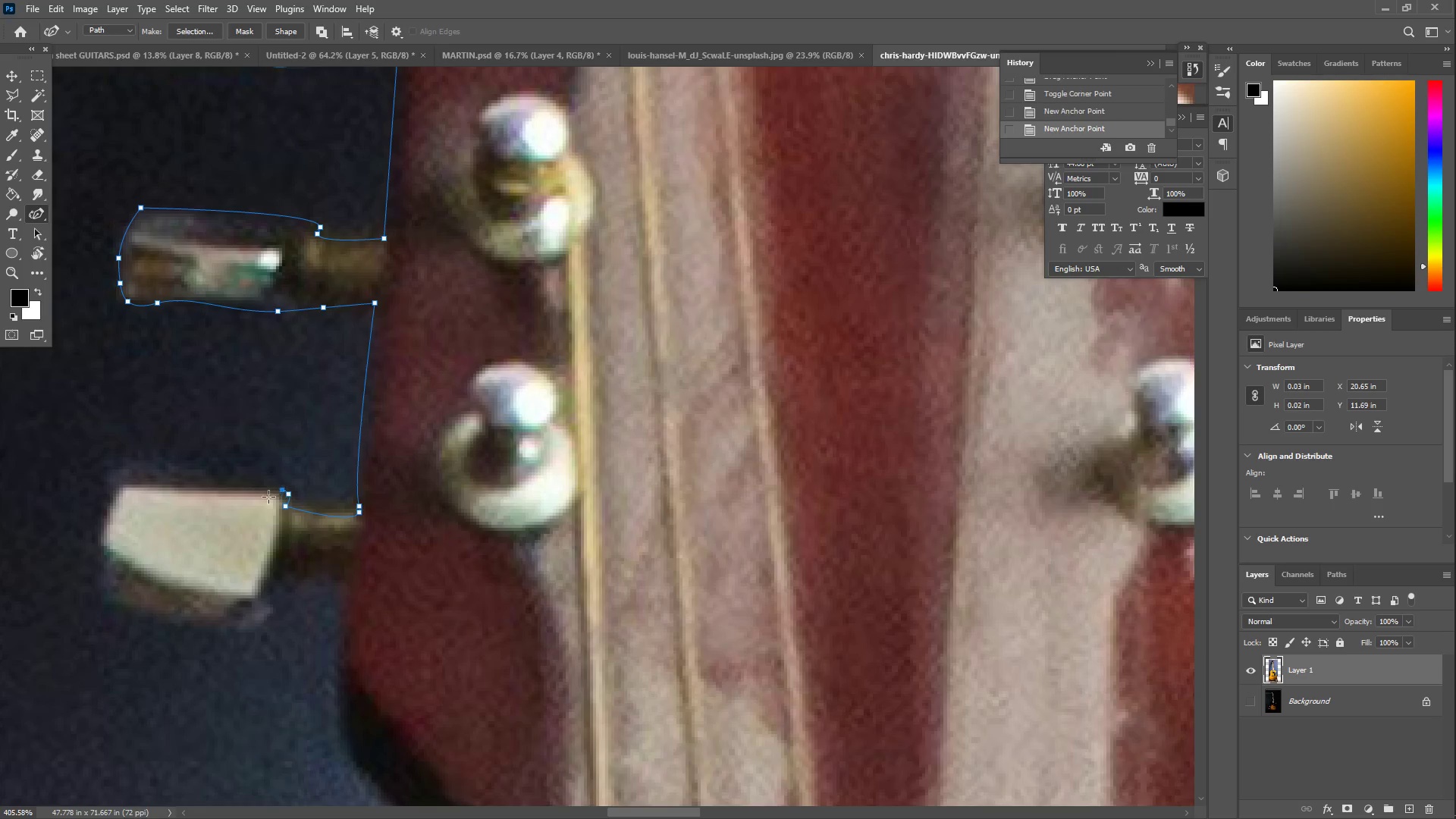 
left_click_drag(start_coordinate=[267, 497], to_coordinate=[116, 484])
 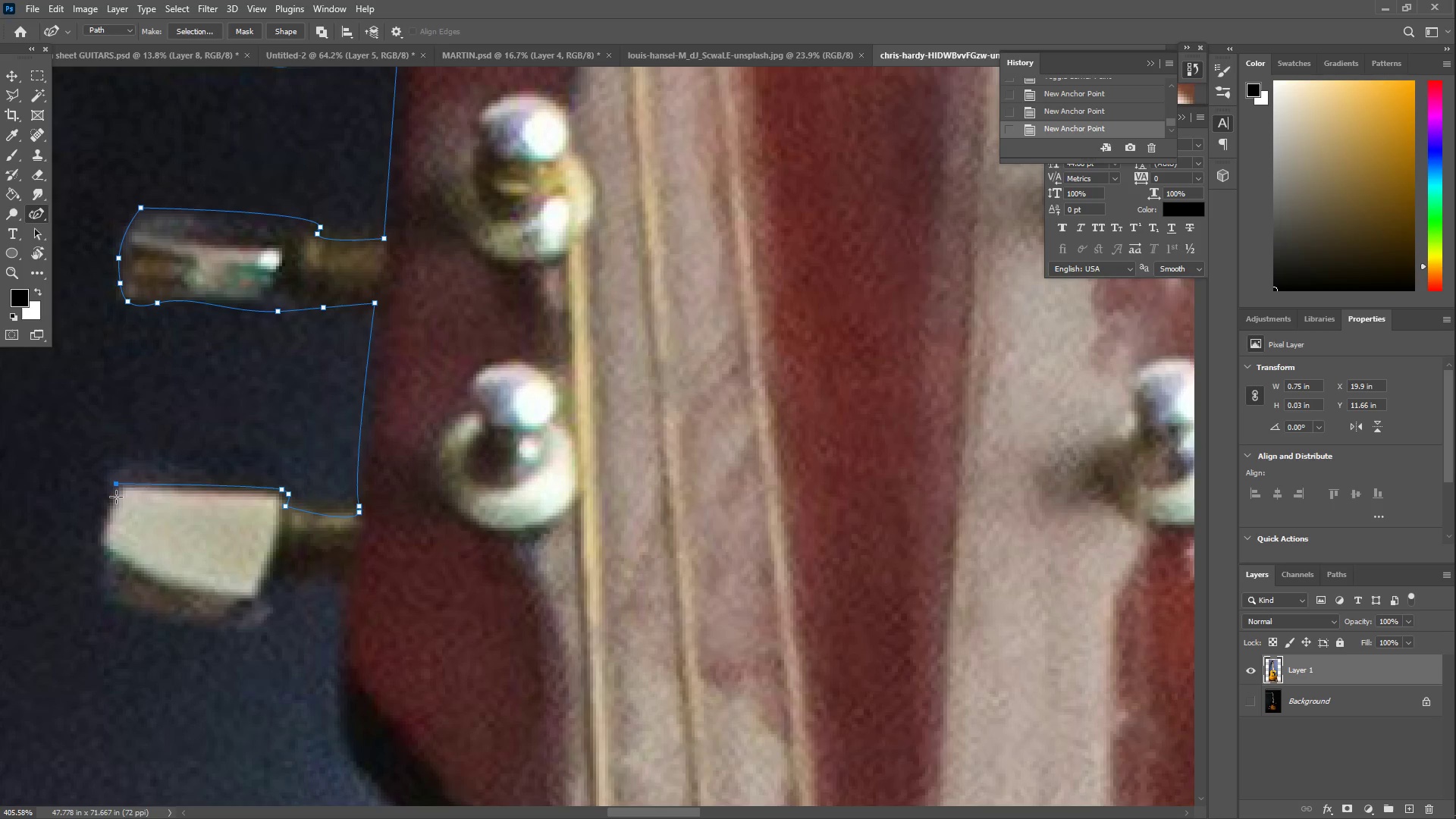 
left_click_drag(start_coordinate=[116, 507], to_coordinate=[112, 494])
 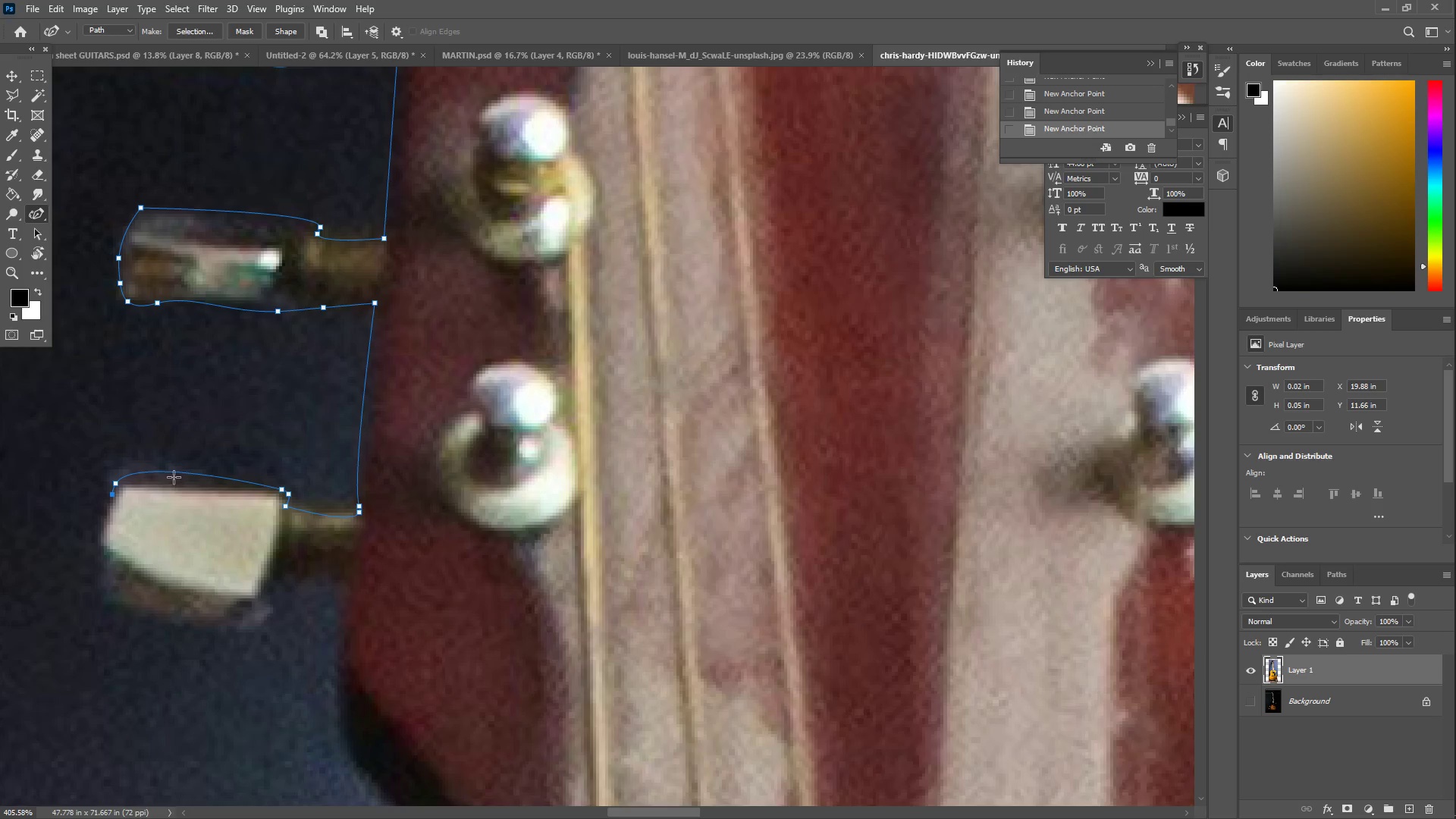 
left_click_drag(start_coordinate=[174, 472], to_coordinate=[174, 485])
 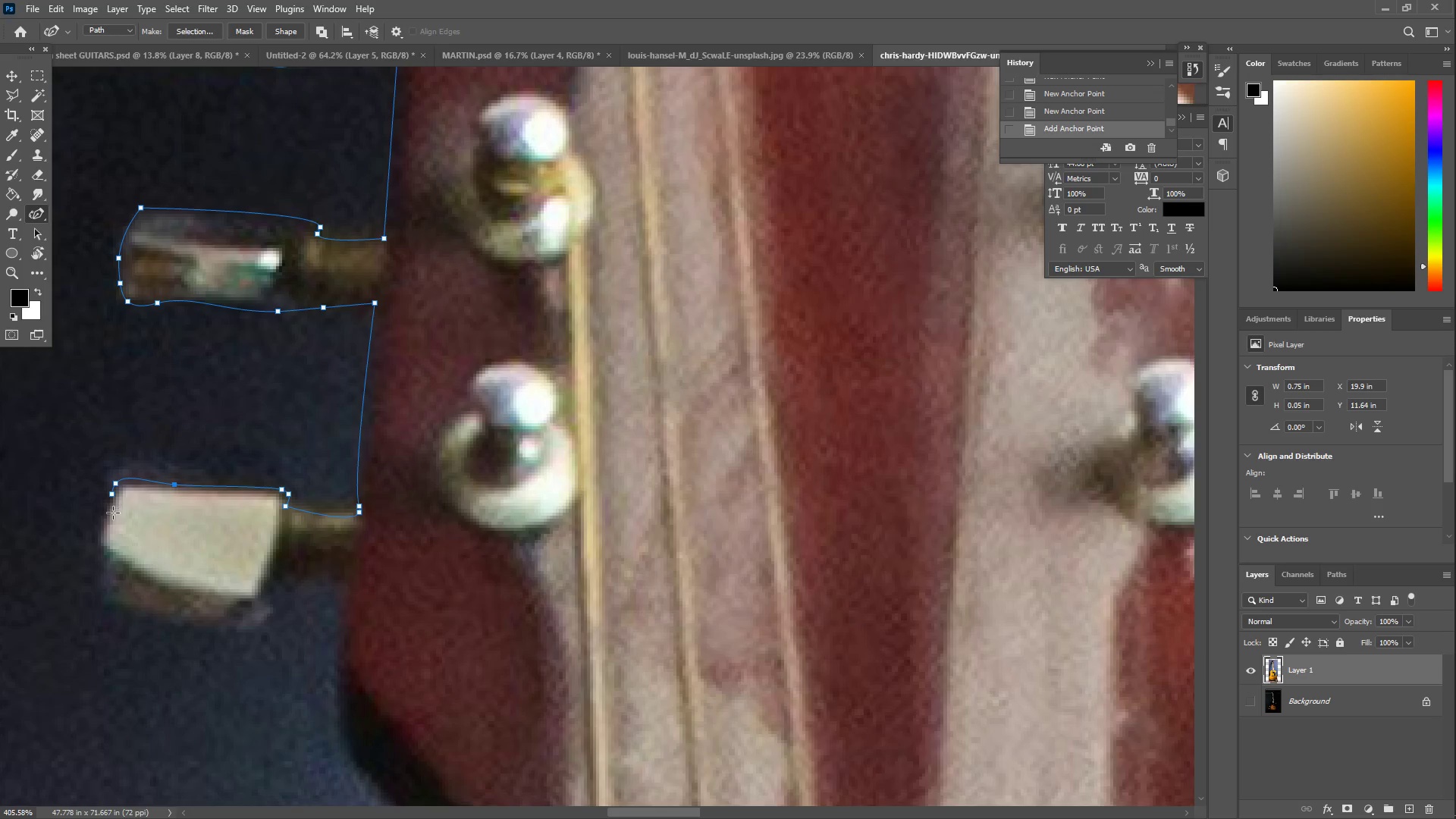 
left_click_drag(start_coordinate=[102, 535], to_coordinate=[99, 543])
 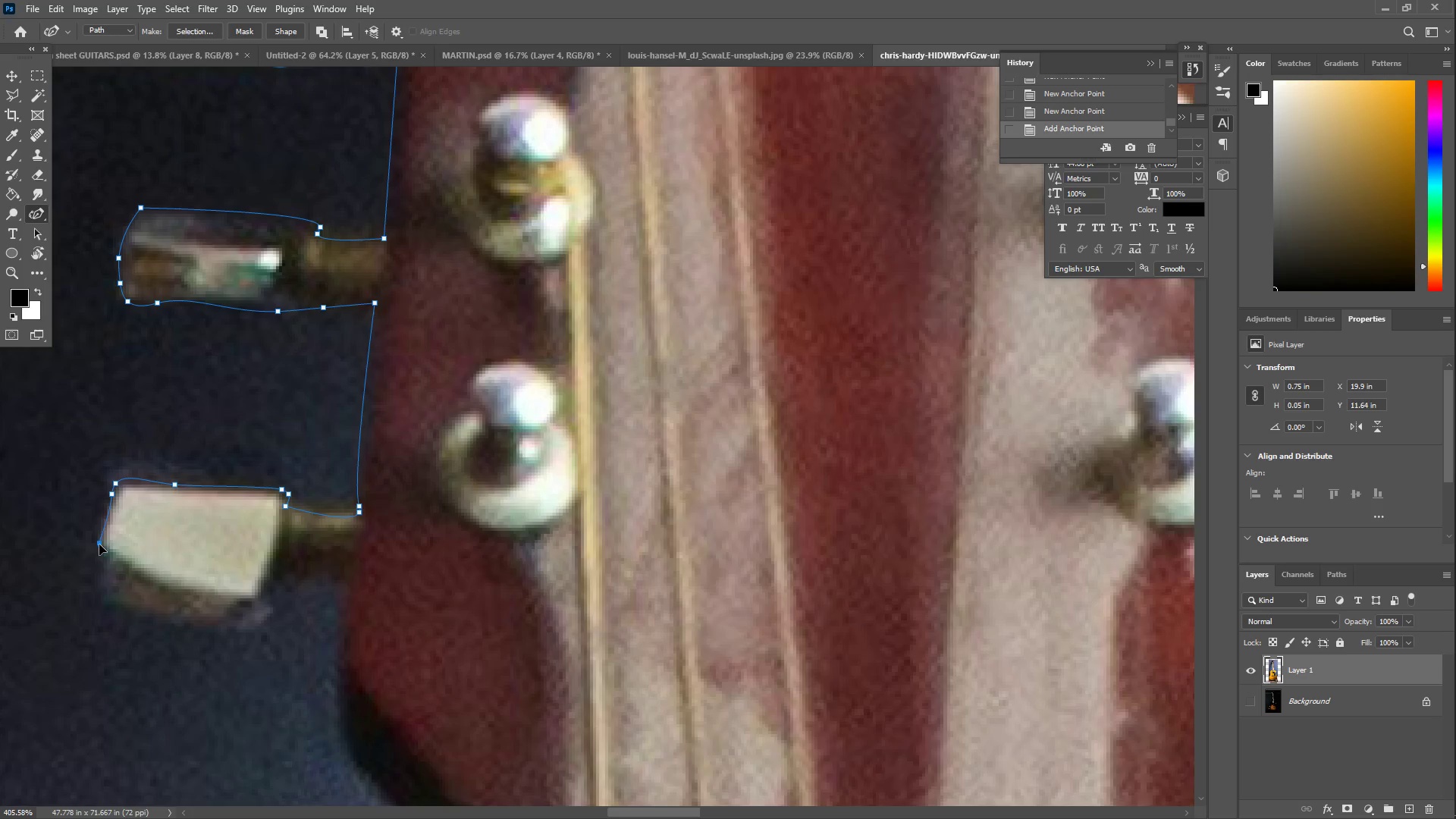 
left_click_drag(start_coordinate=[103, 566], to_coordinate=[104, 556])
 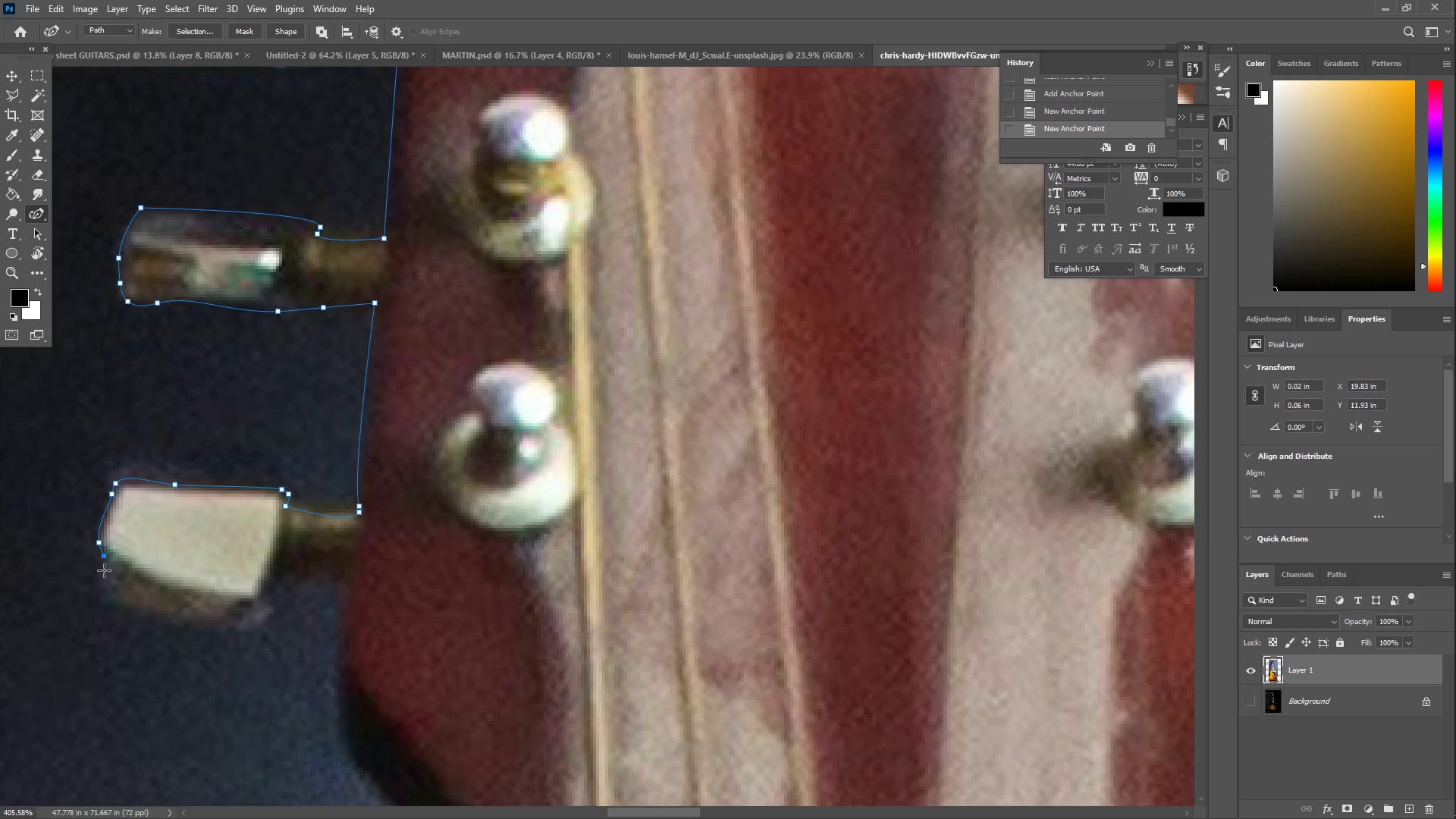 
left_click_drag(start_coordinate=[104, 576], to_coordinate=[104, 601])
 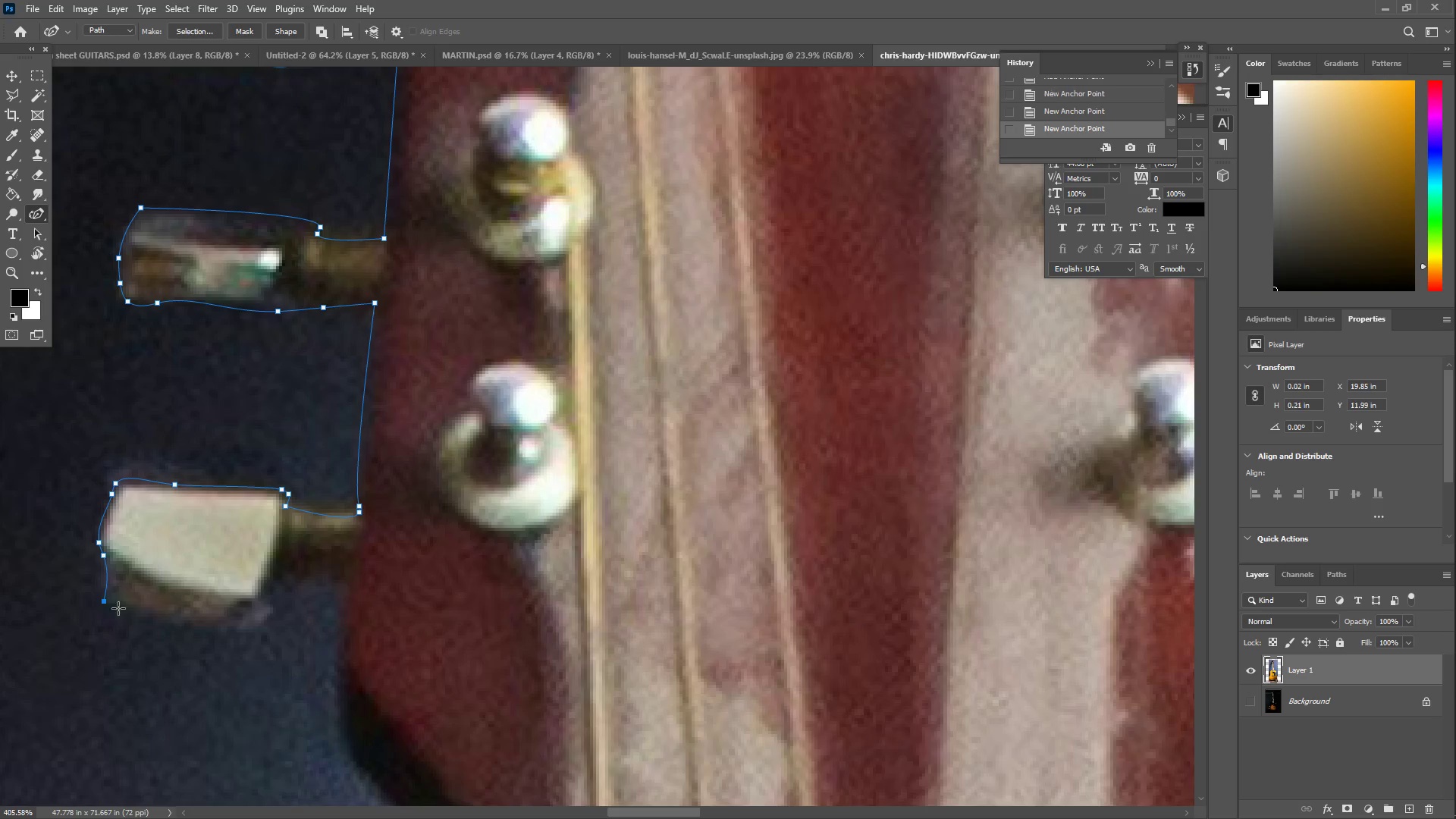 
left_click_drag(start_coordinate=[118, 607], to_coordinate=[235, 622])
 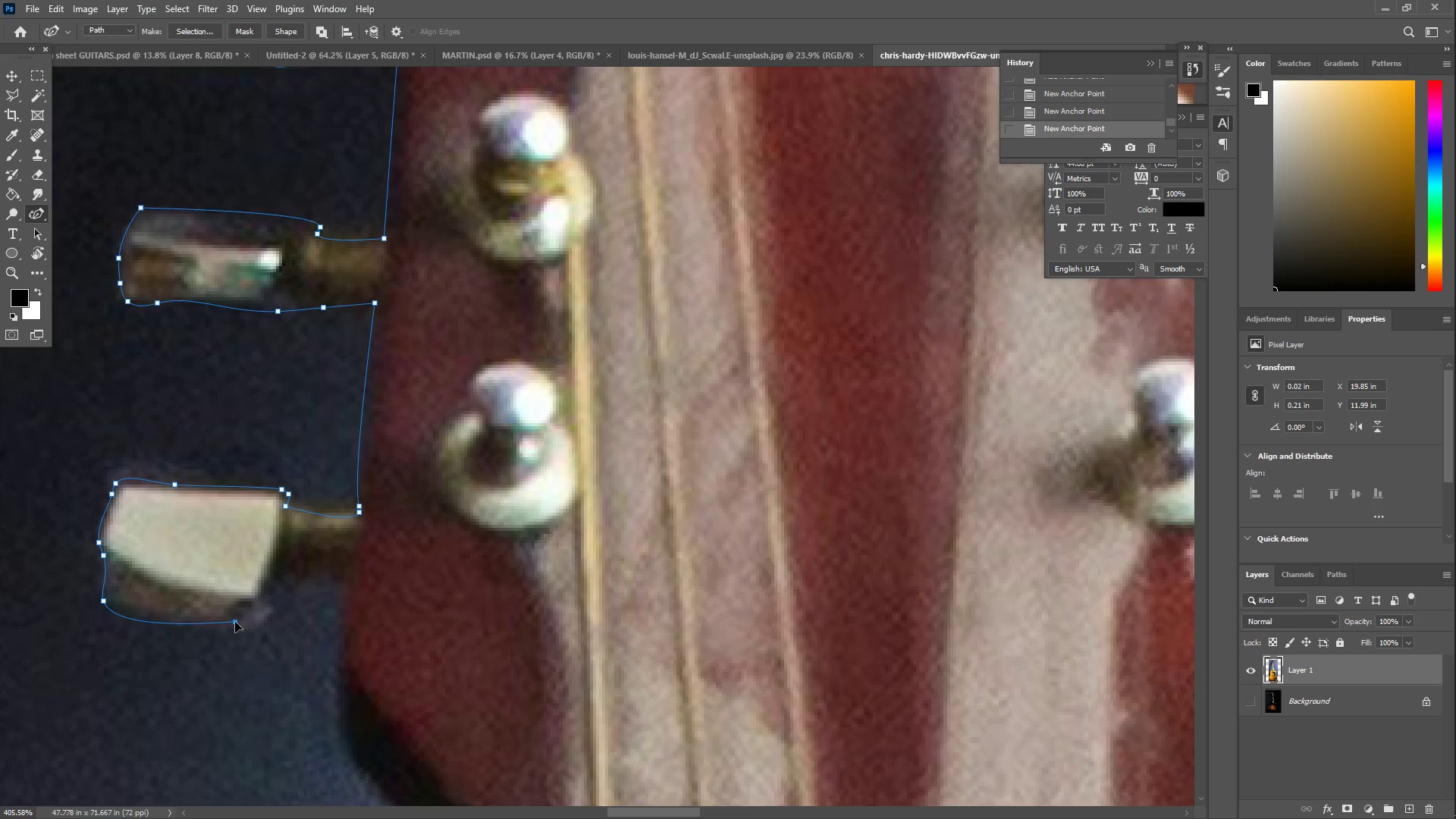 
left_click_drag(start_coordinate=[253, 608], to_coordinate=[284, 573])
 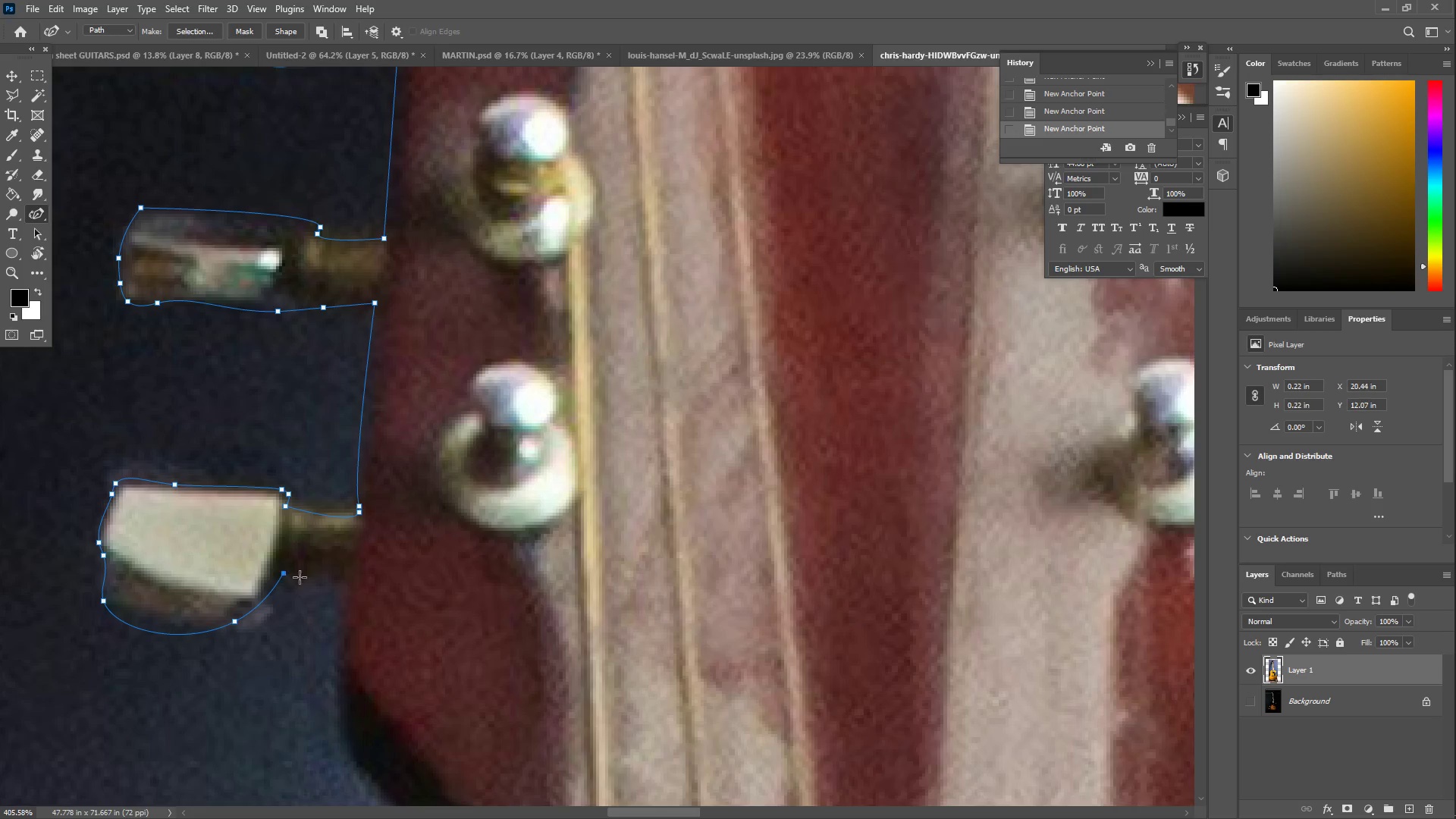 
left_click_drag(start_coordinate=[309, 579], to_coordinate=[334, 579])
 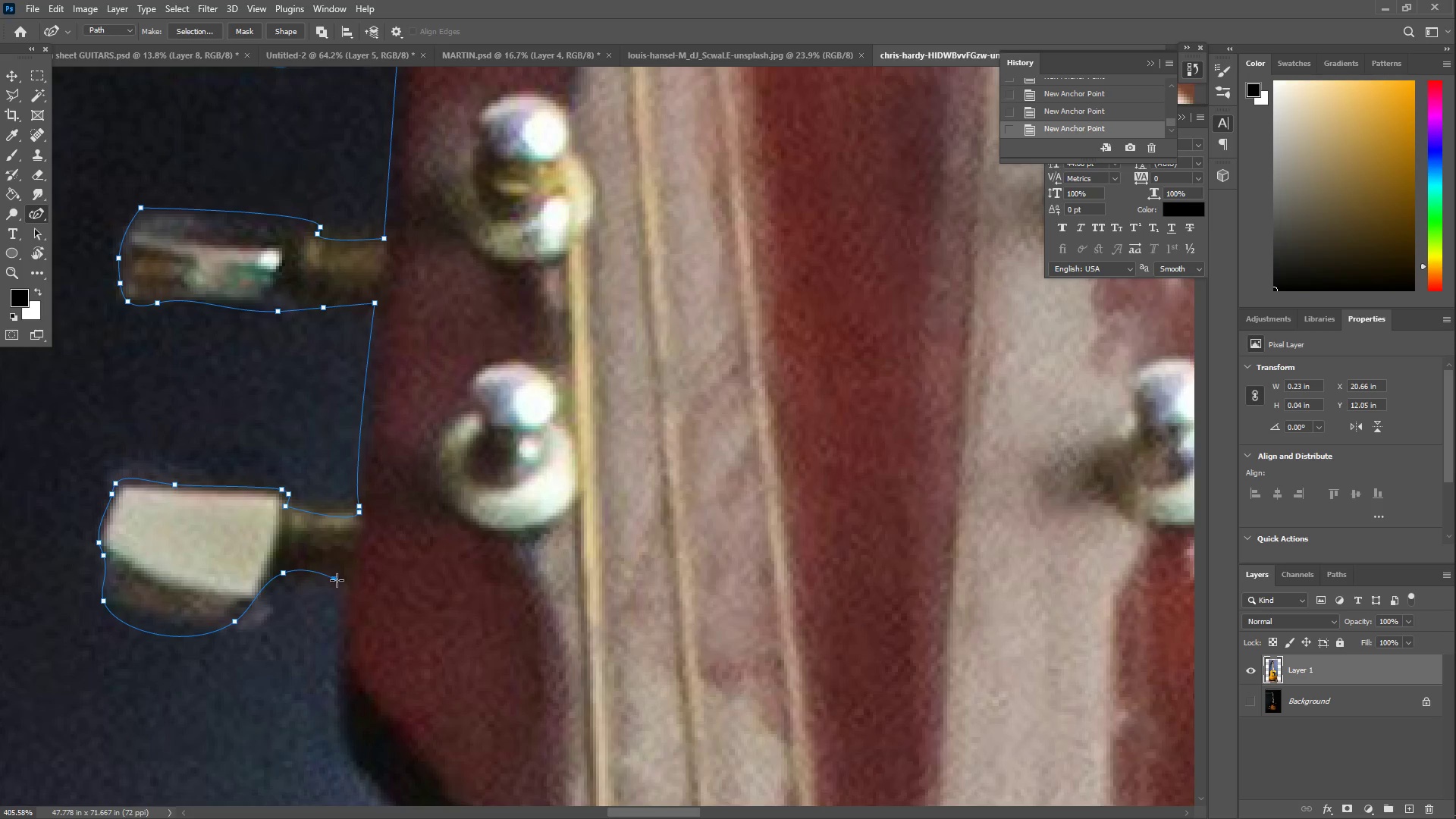 
left_click_drag(start_coordinate=[341, 584], to_coordinate=[345, 586])
 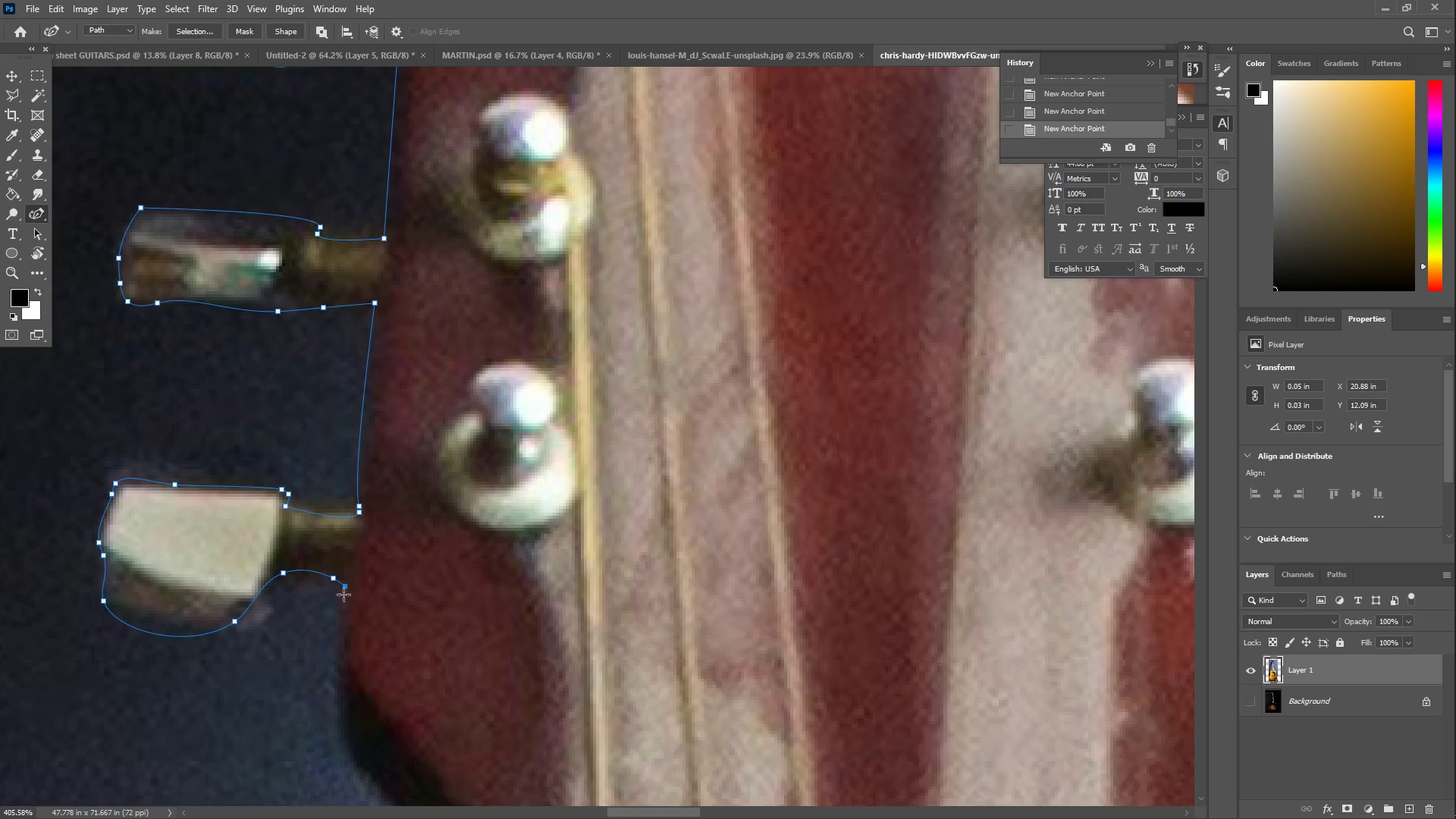 
left_click_drag(start_coordinate=[338, 609], to_coordinate=[350, 629])
 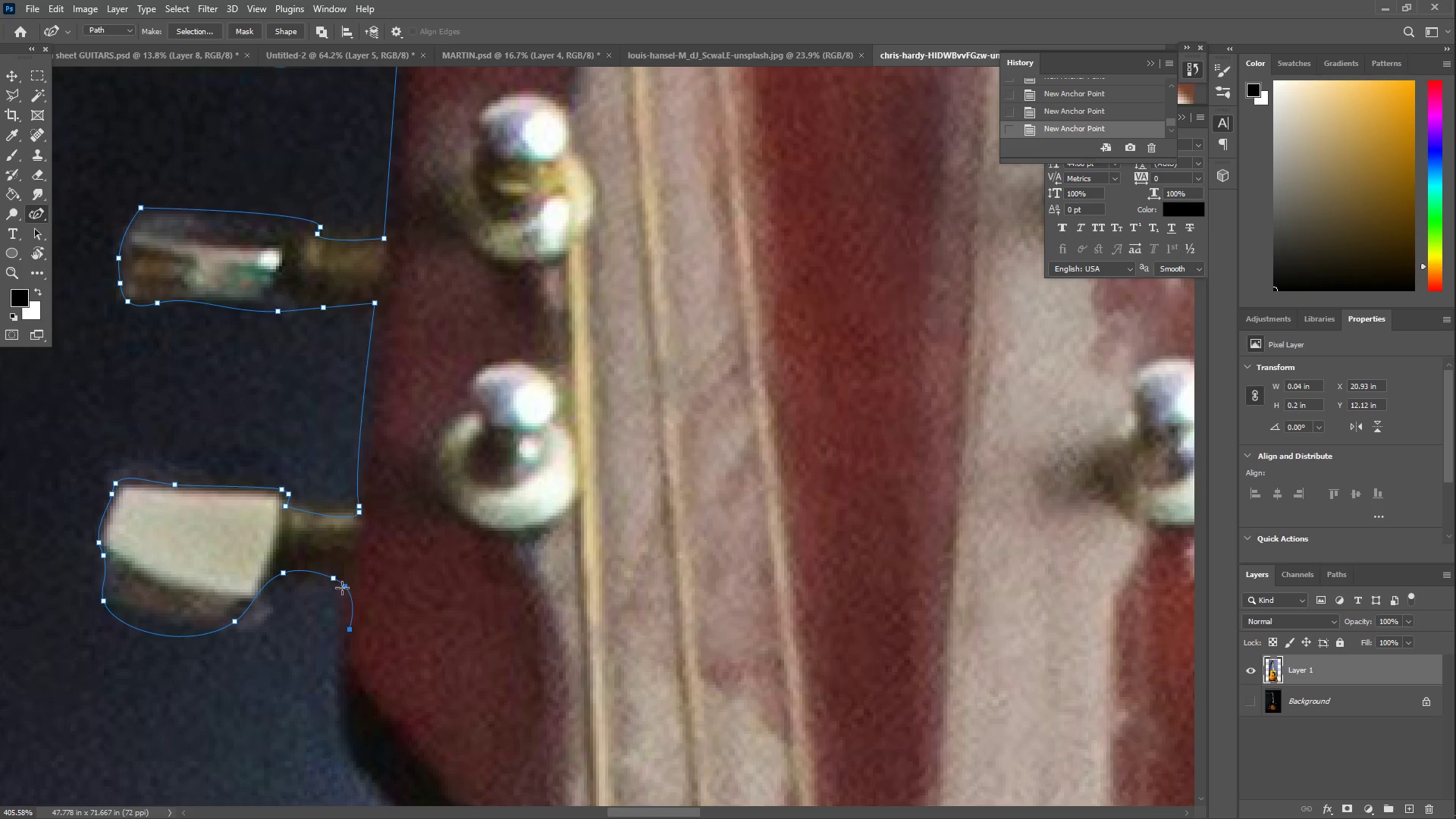 
double_click([345, 587])
 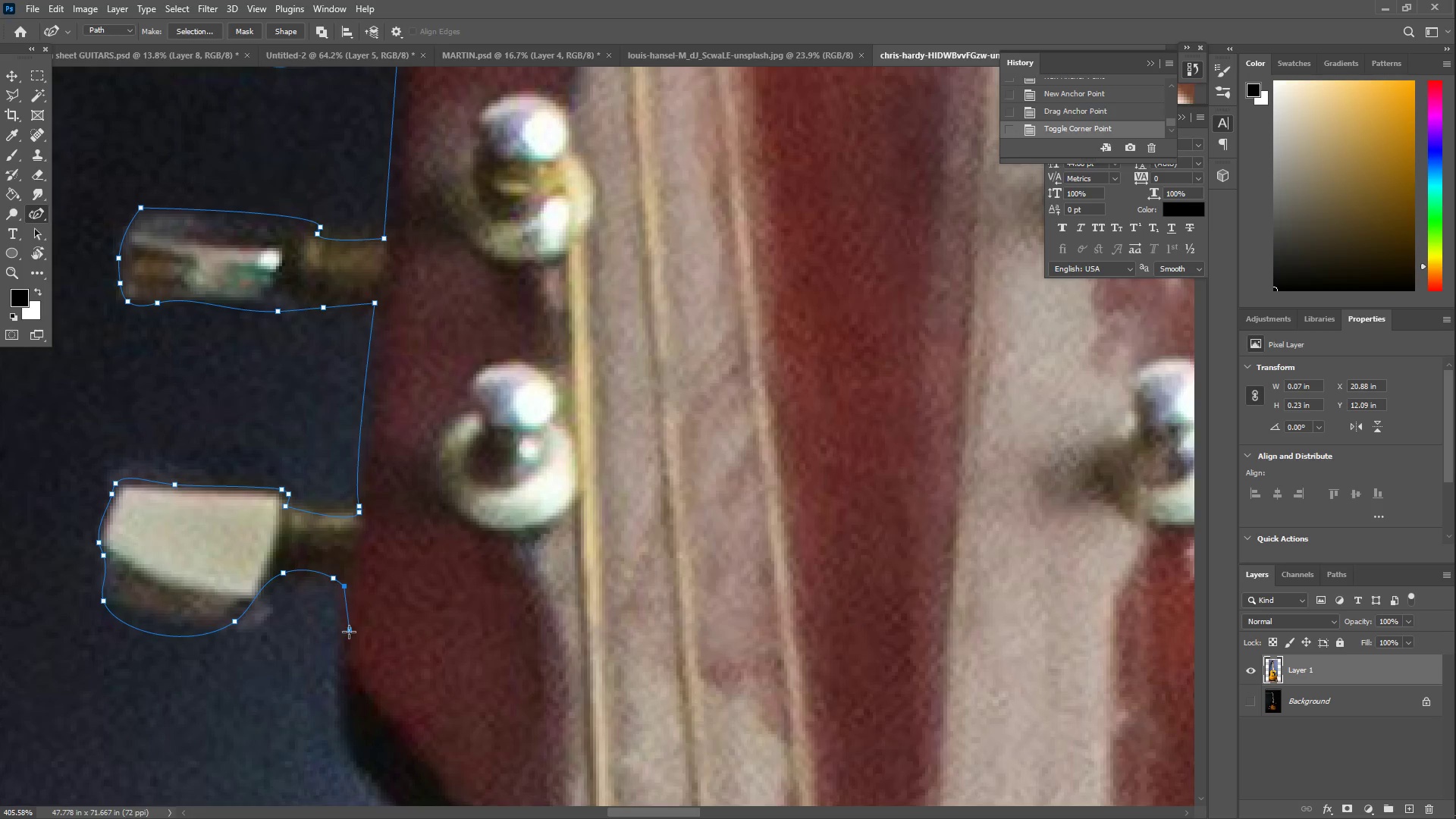 
left_click_drag(start_coordinate=[349, 632], to_coordinate=[334, 664])
 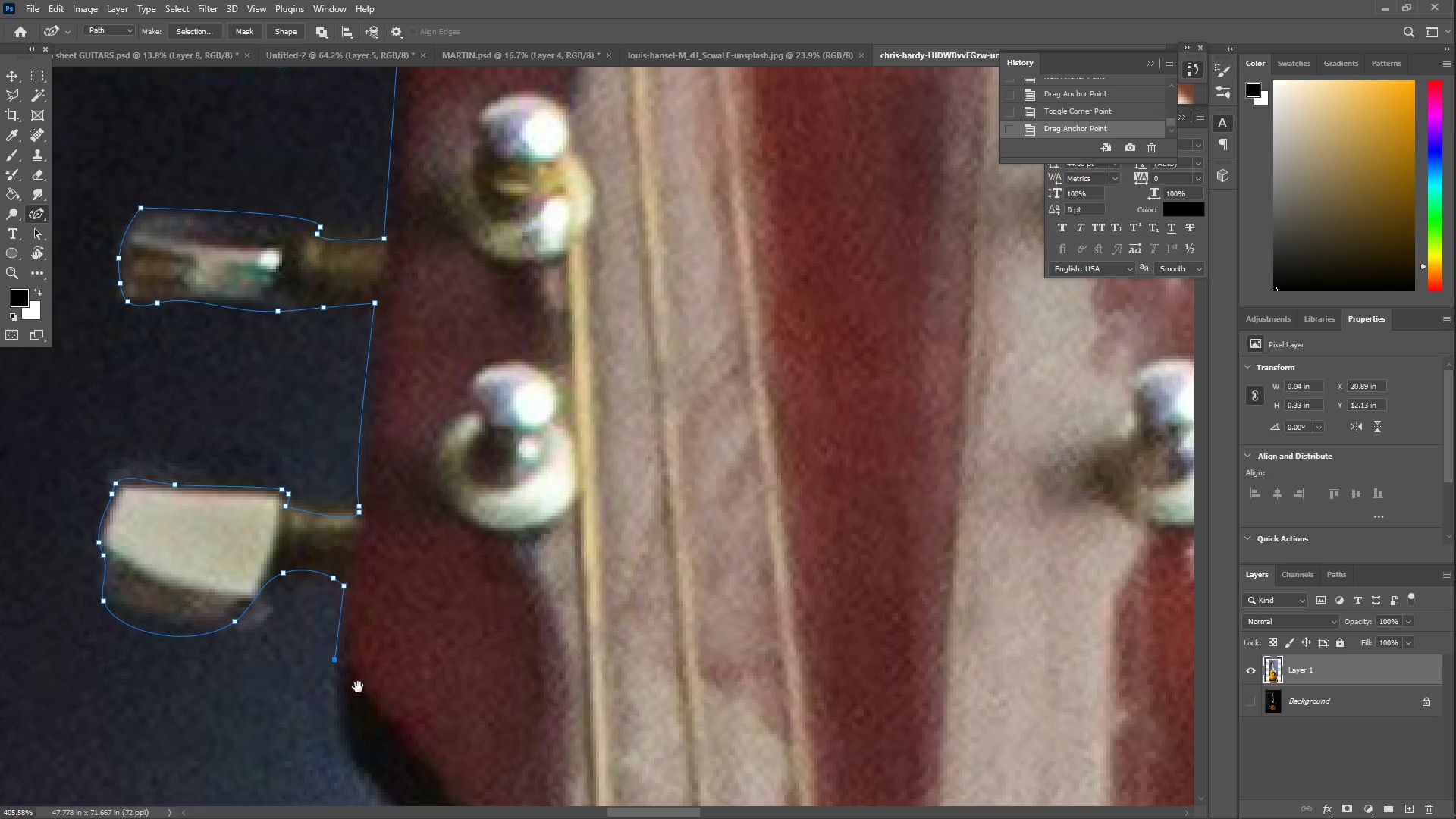 
hold_key(key=Space, duration=0.55)
 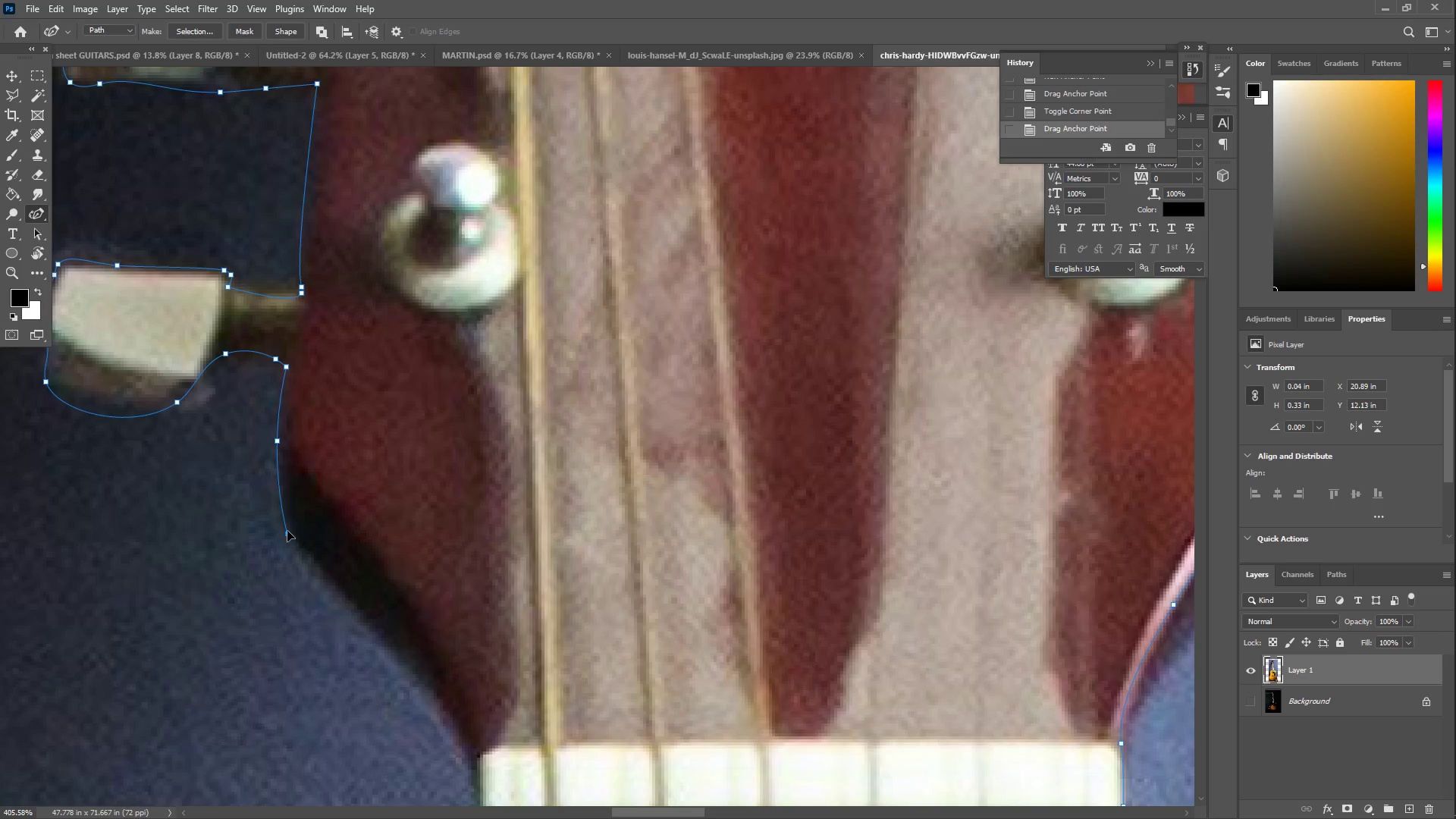 
left_click_drag(start_coordinate=[378, 708], to_coordinate=[320, 489])
 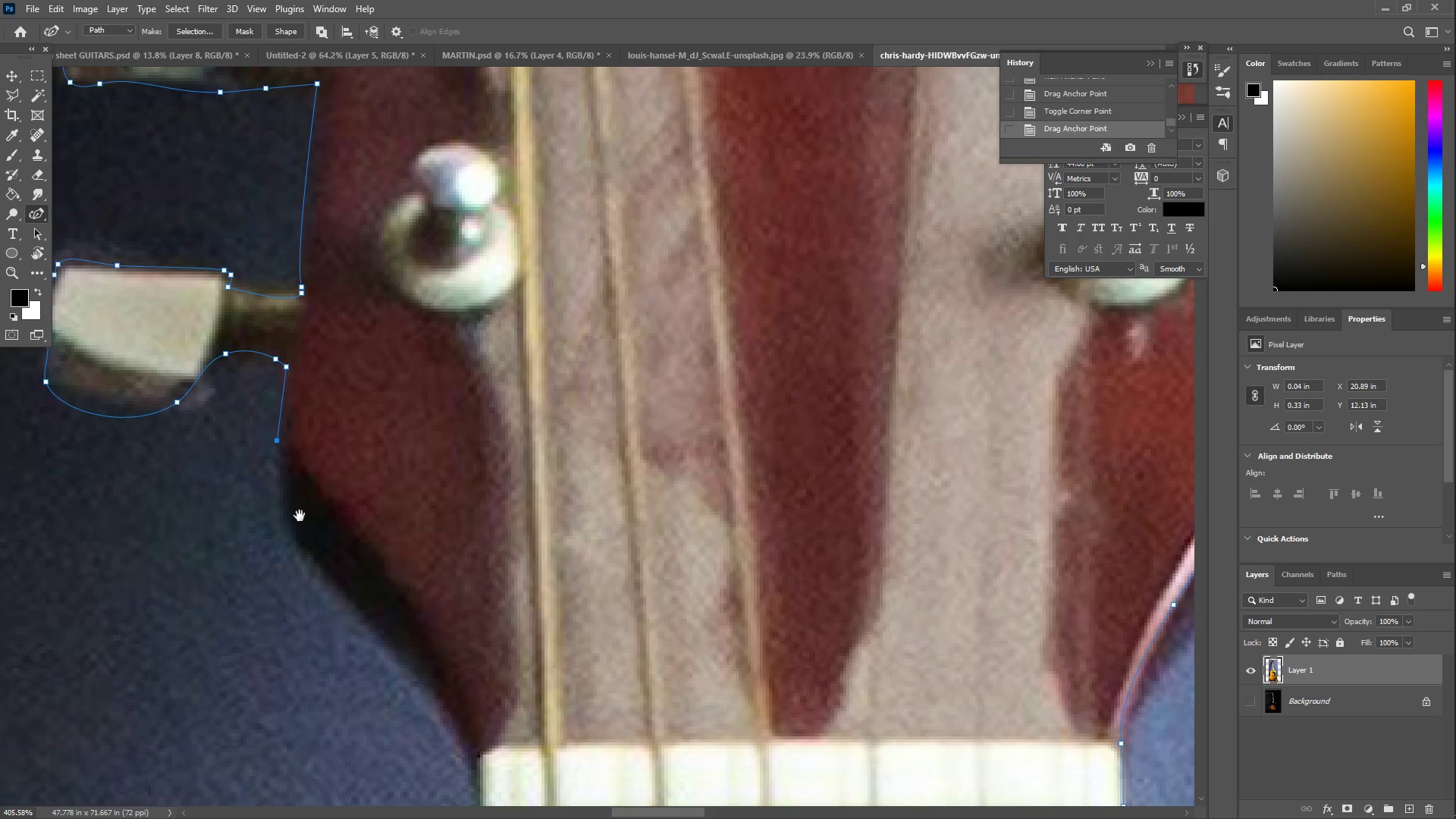 
left_click_drag(start_coordinate=[288, 532], to_coordinate=[287, 526])
 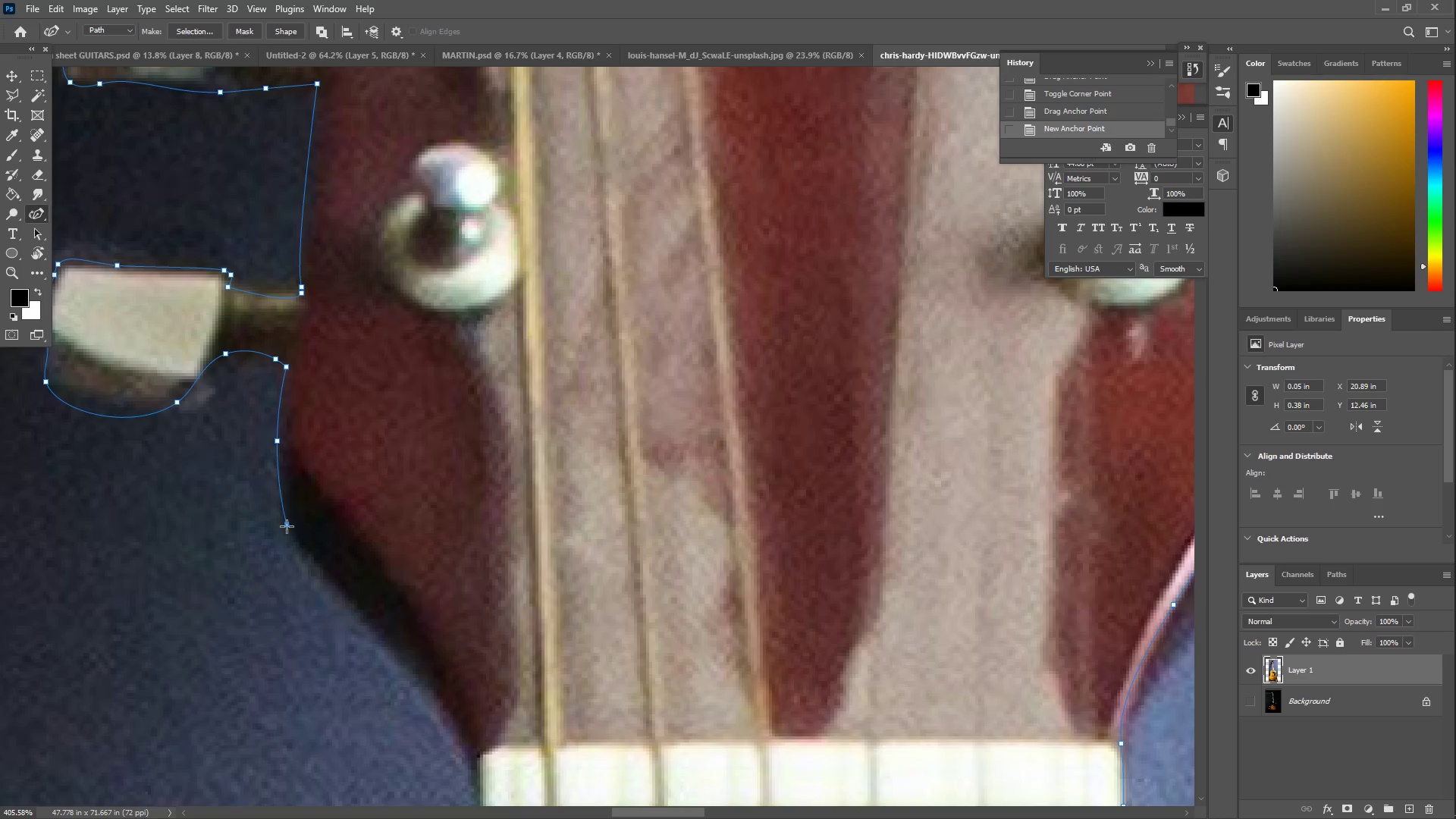 
double_click([287, 526])
 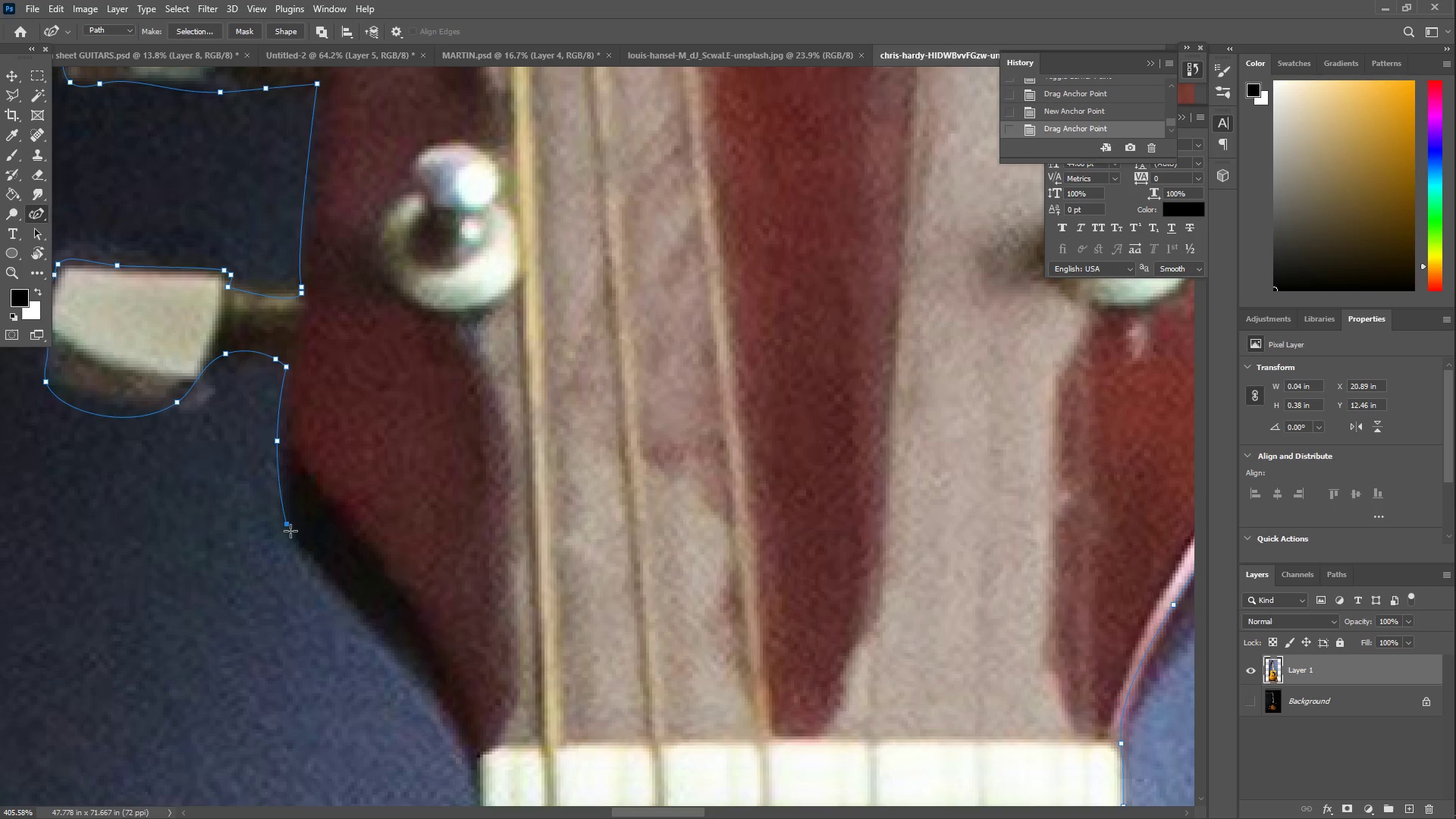 
left_click_drag(start_coordinate=[359, 585], to_coordinate=[473, 750])
 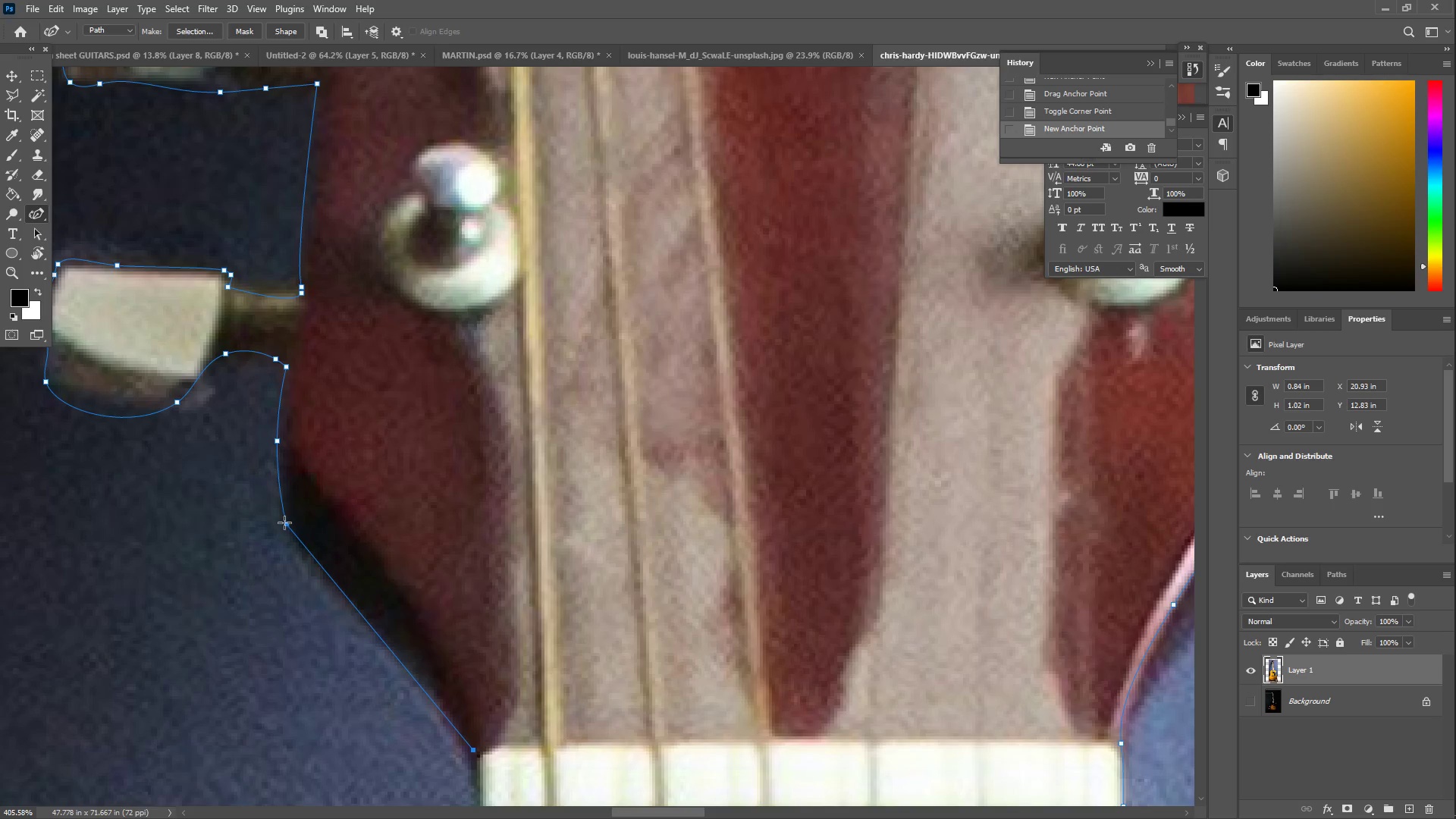 
left_click_drag(start_coordinate=[285, 522], to_coordinate=[299, 543])
 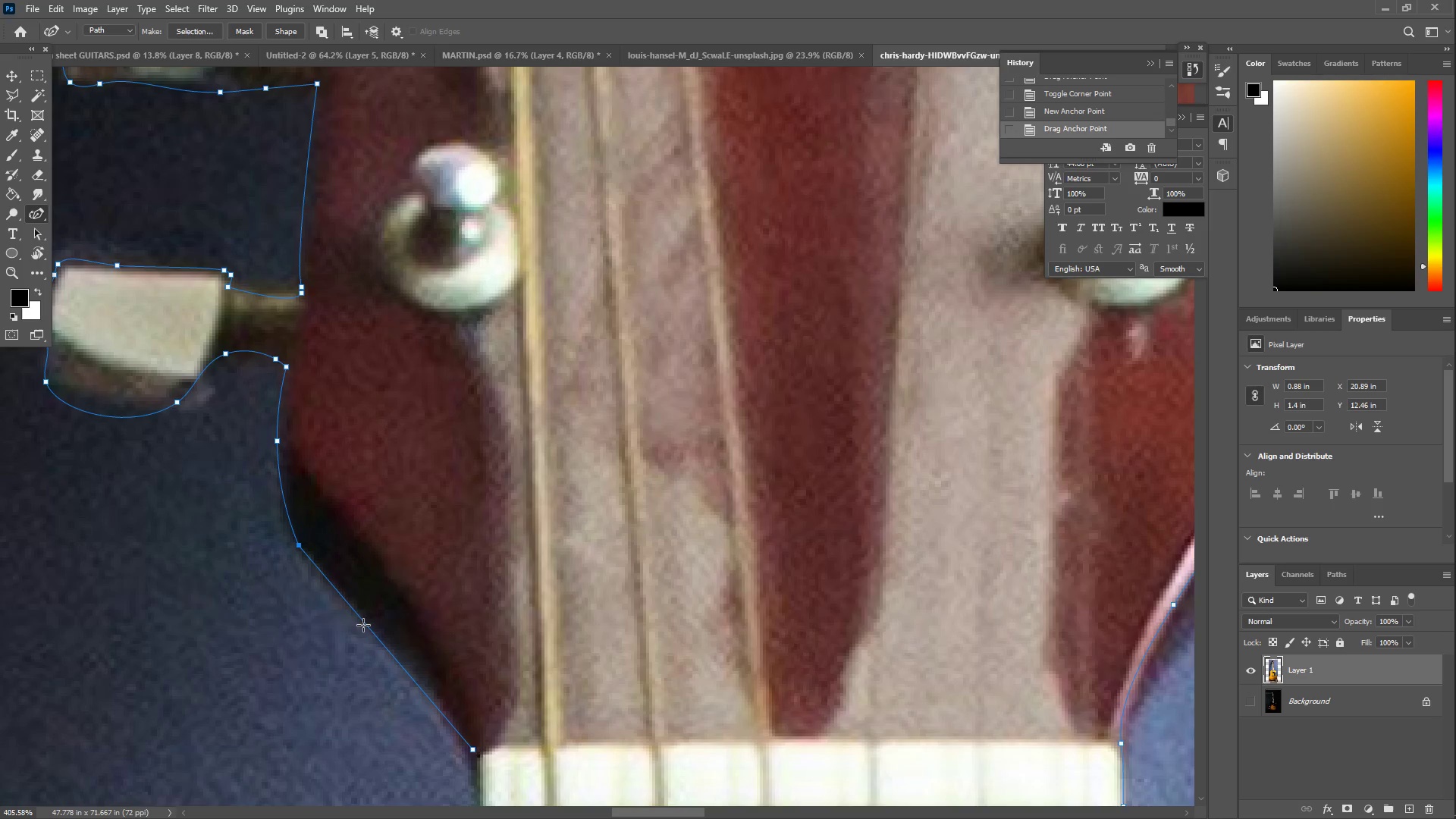 
left_click_drag(start_coordinate=[365, 627], to_coordinate=[375, 620])
 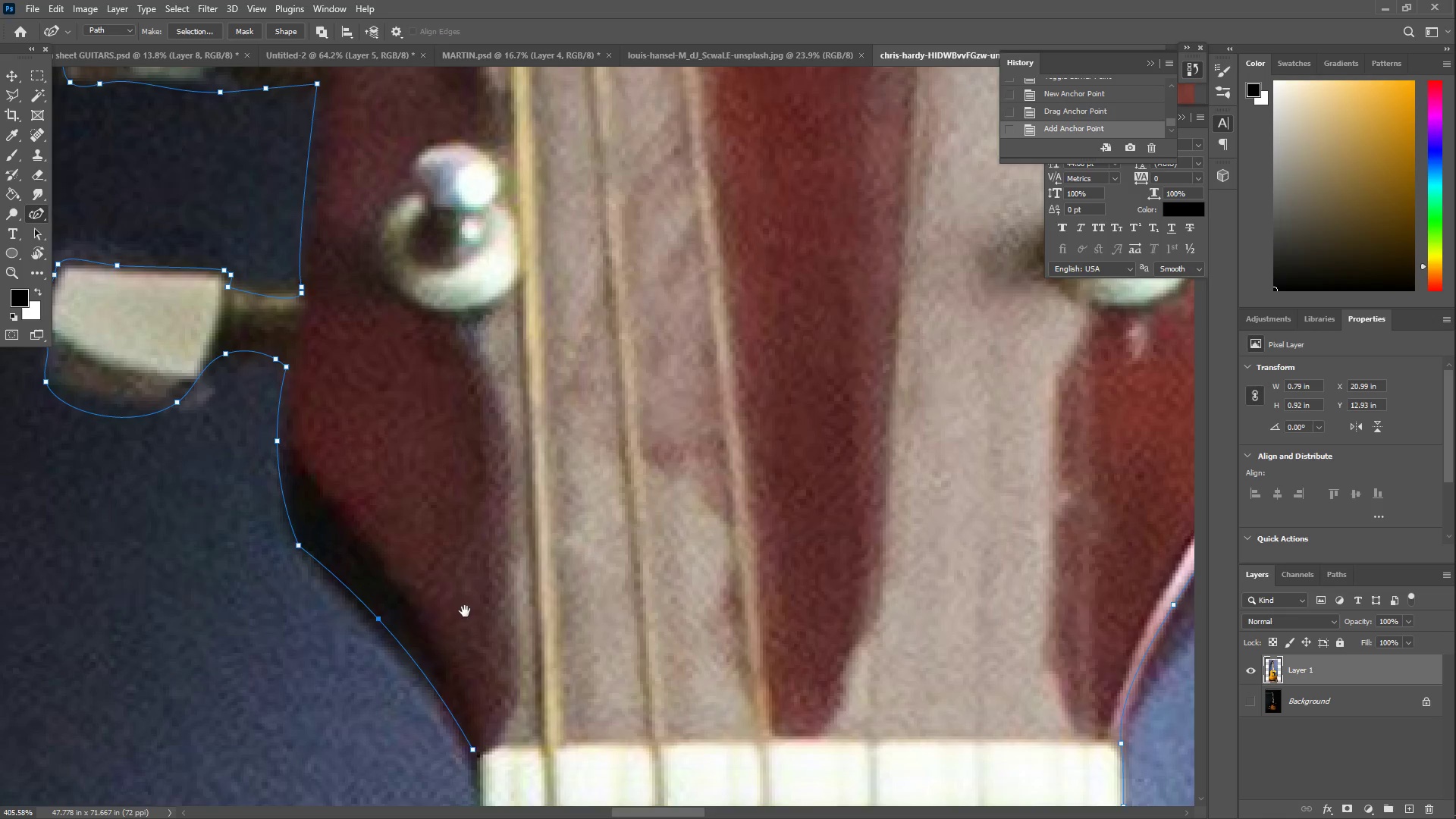 
hold_key(key=Space, duration=1.5)
 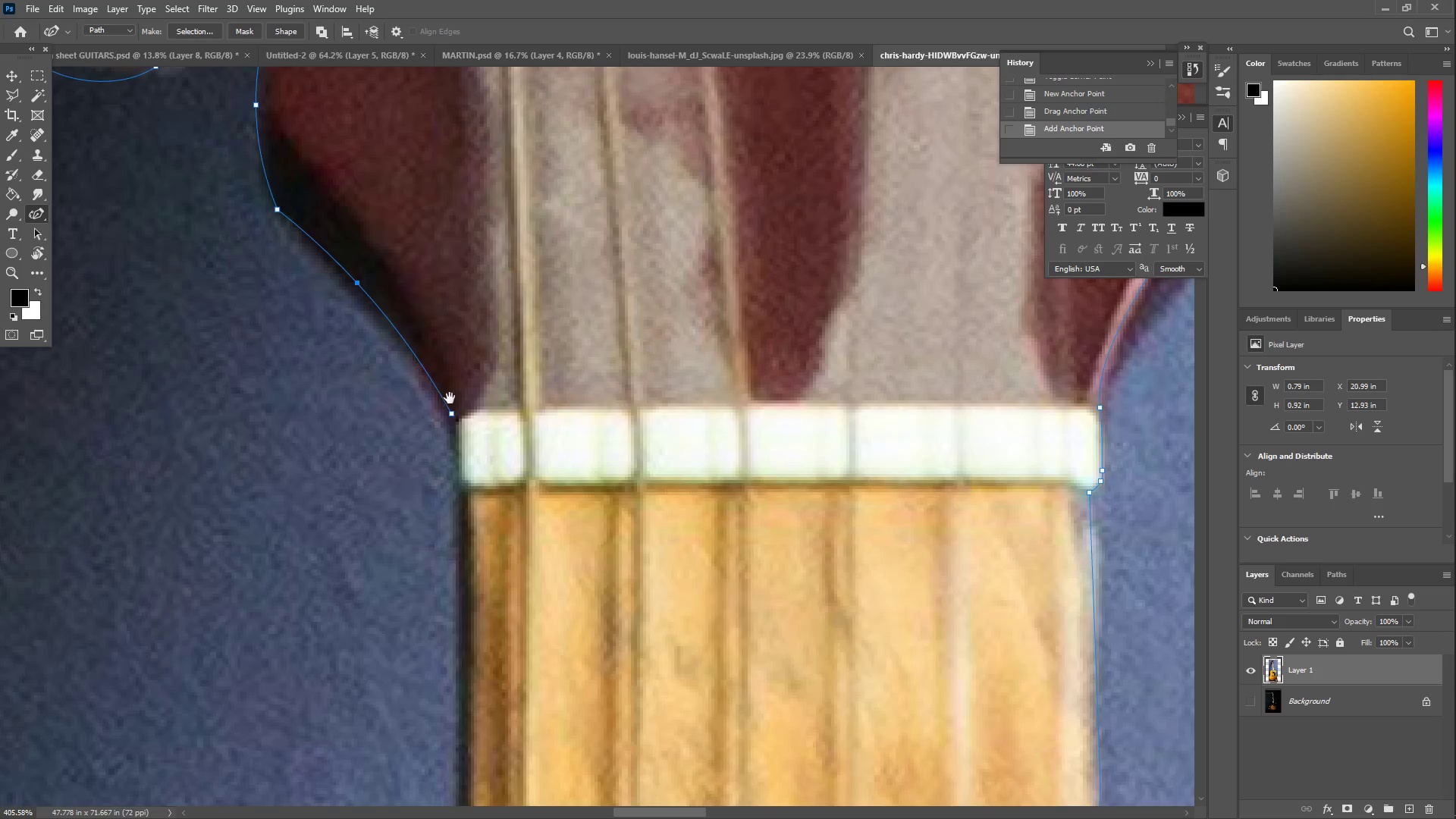 
left_click_drag(start_coordinate=[693, 601], to_coordinate=[601, 489])
 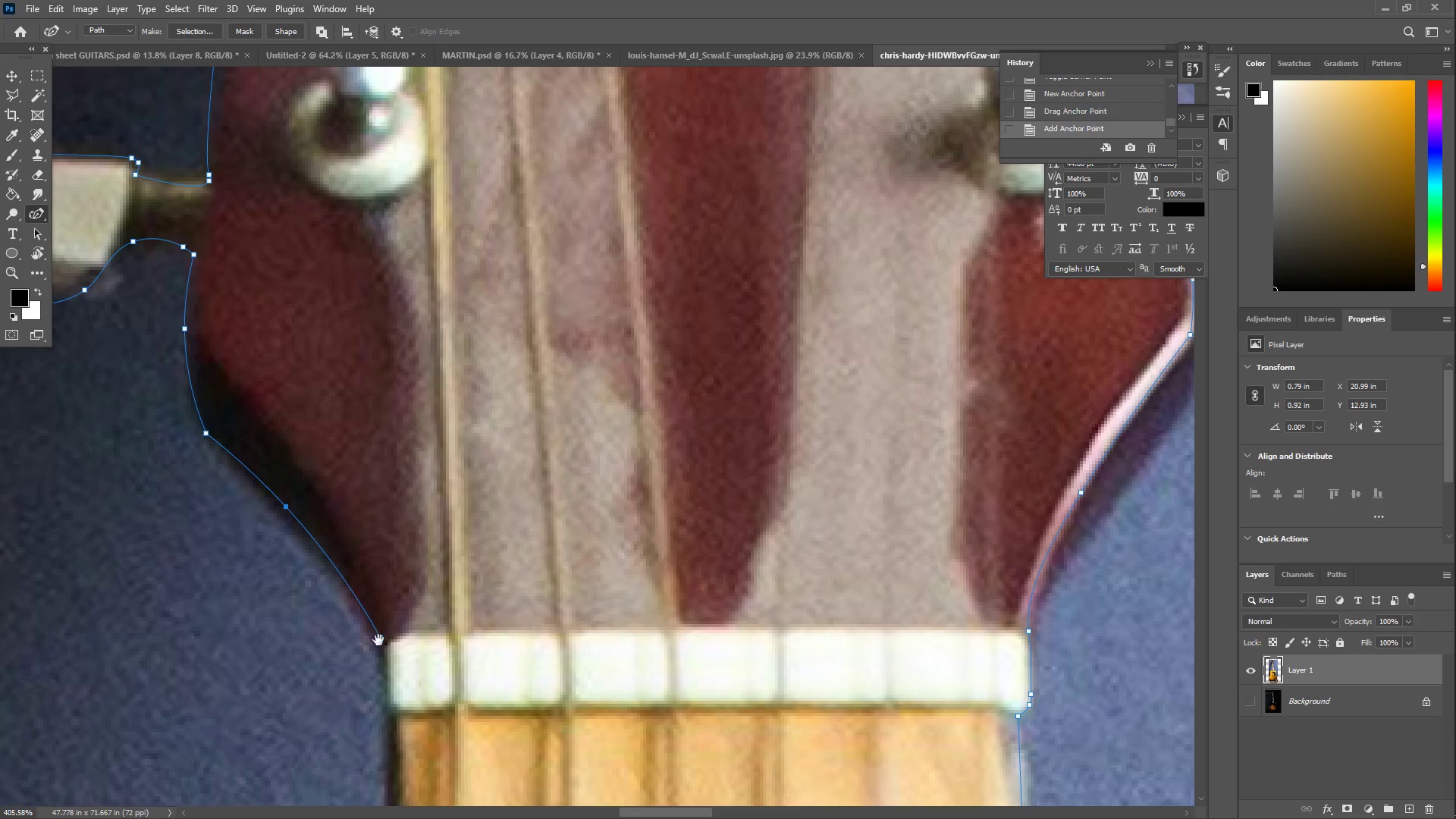 
hold_key(key=Space, duration=0.59)
 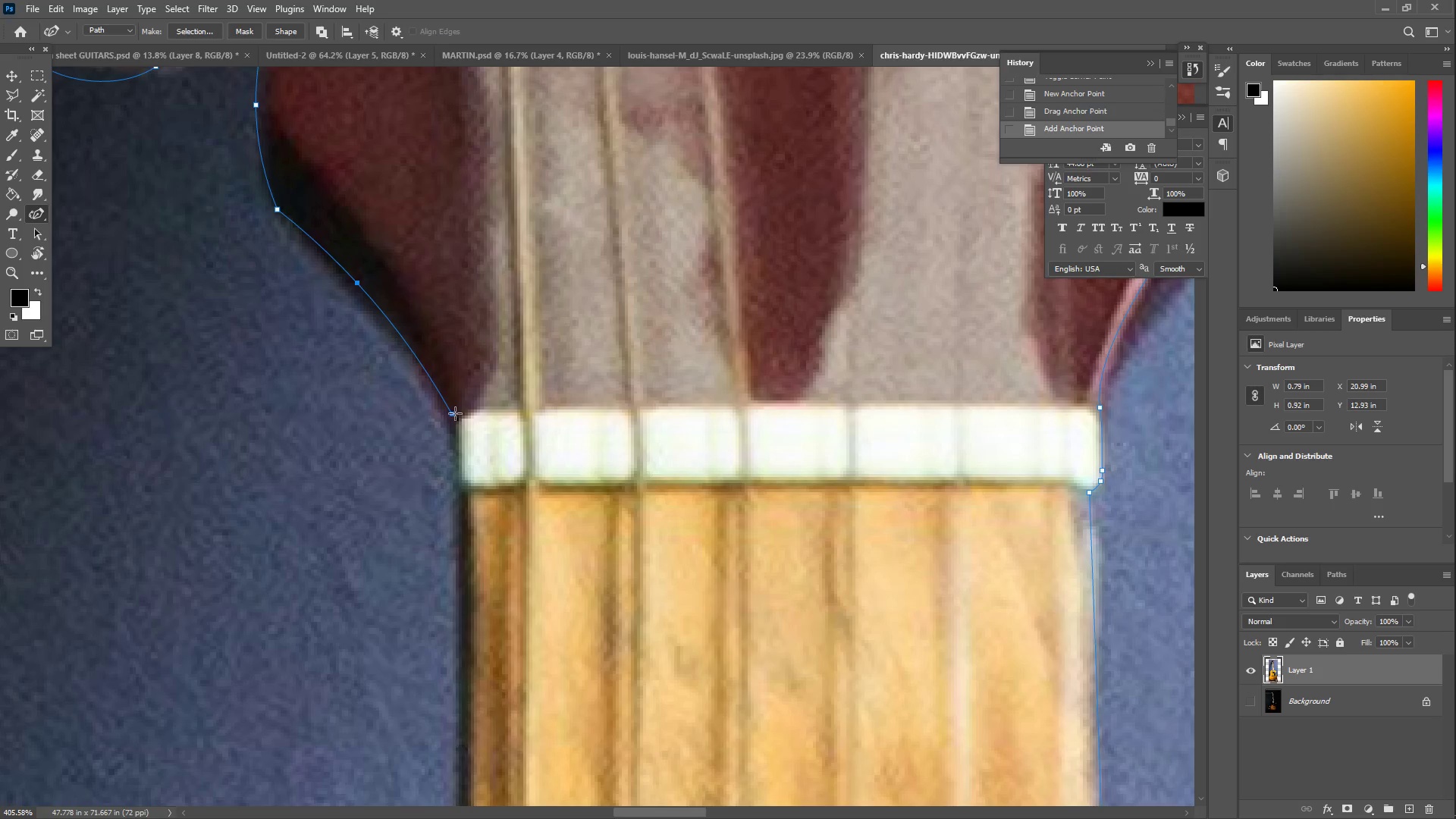 
left_click_drag(start_coordinate=[378, 618], to_coordinate=[450, 394])
 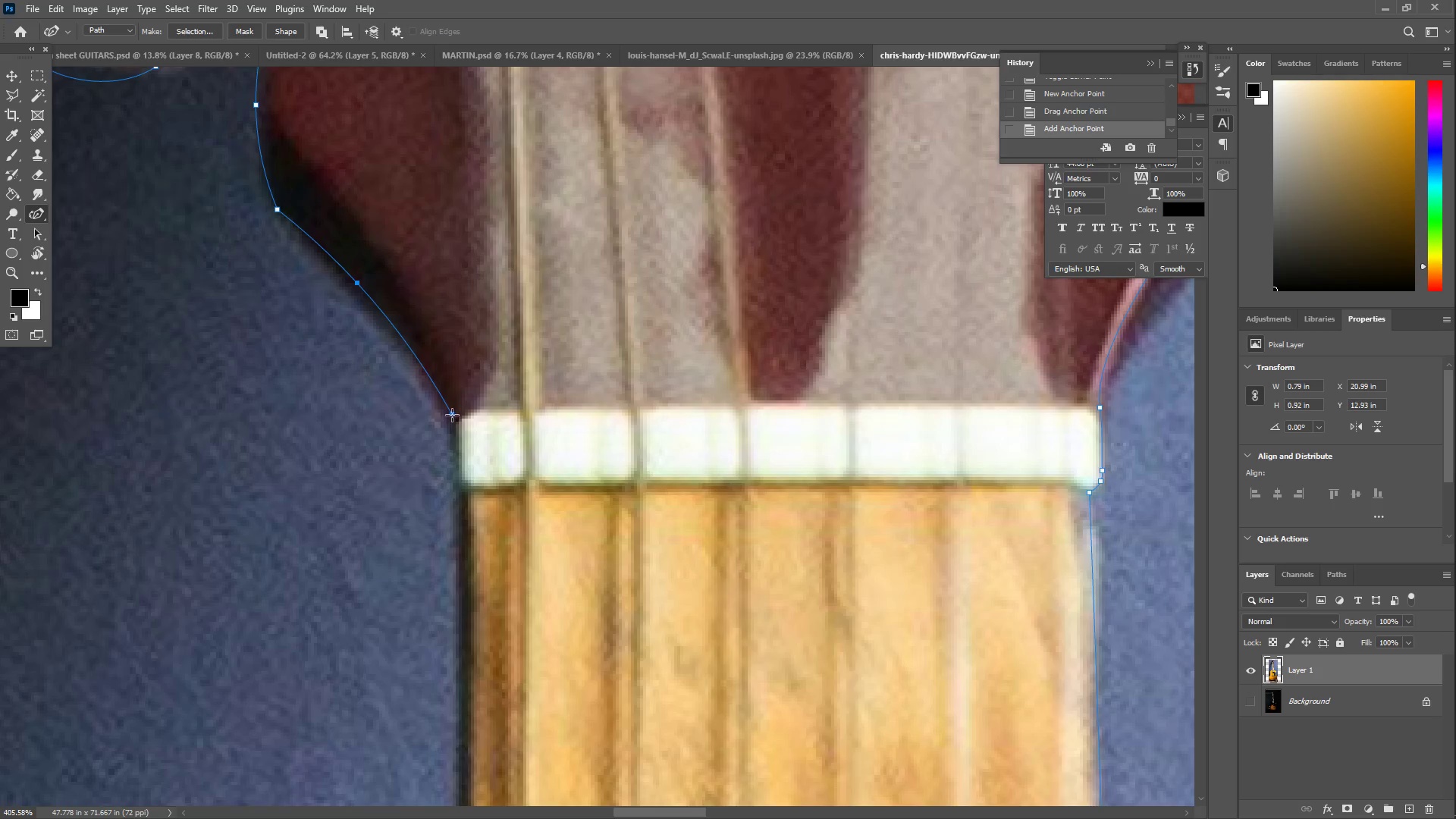 
double_click([453, 415])
 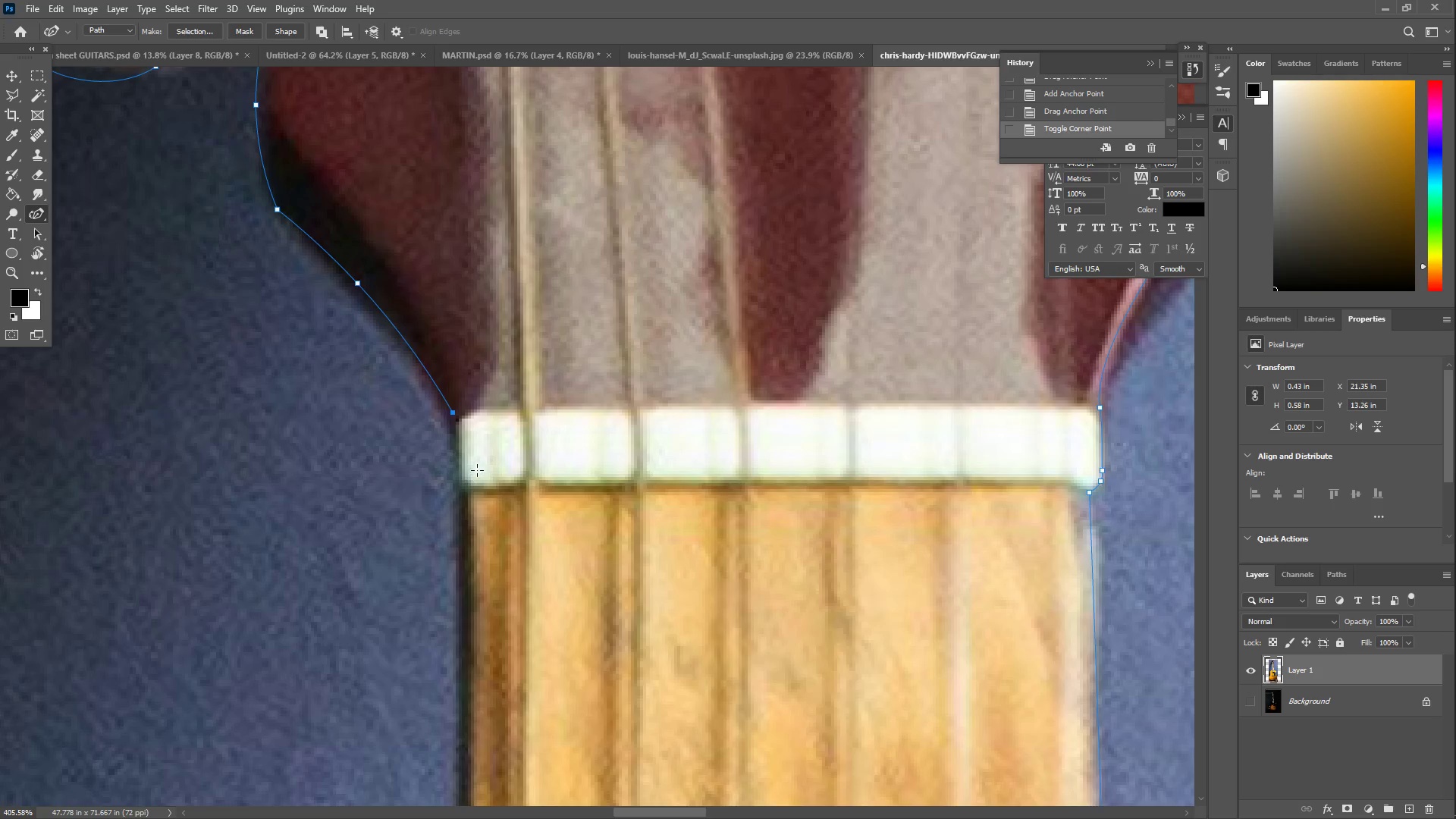 
left_click_drag(start_coordinate=[463, 480], to_coordinate=[460, 486])
 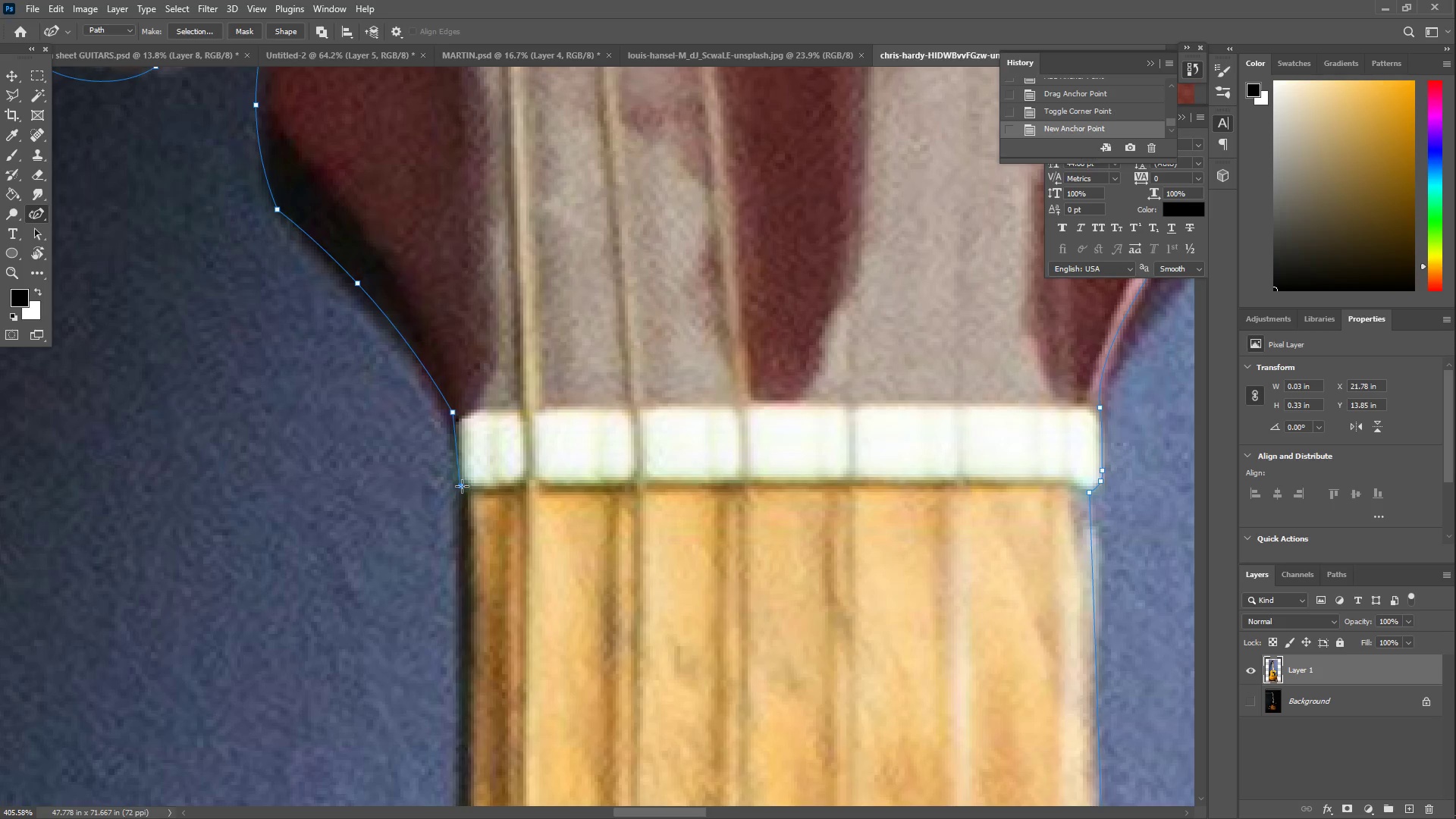 
left_click_drag(start_coordinate=[462, 504], to_coordinate=[463, 610])
 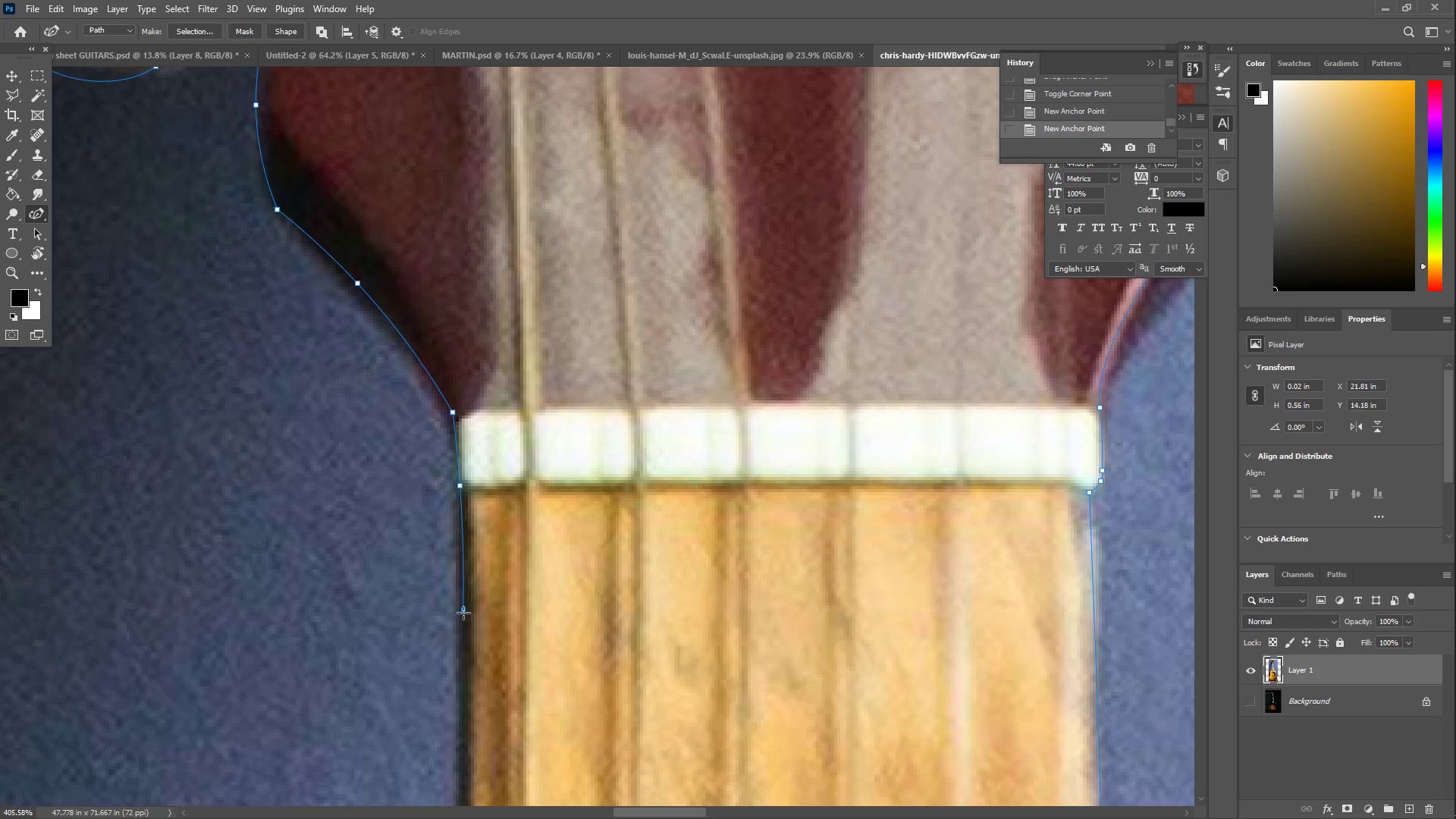 
hold_key(key=Space, duration=0.7)
 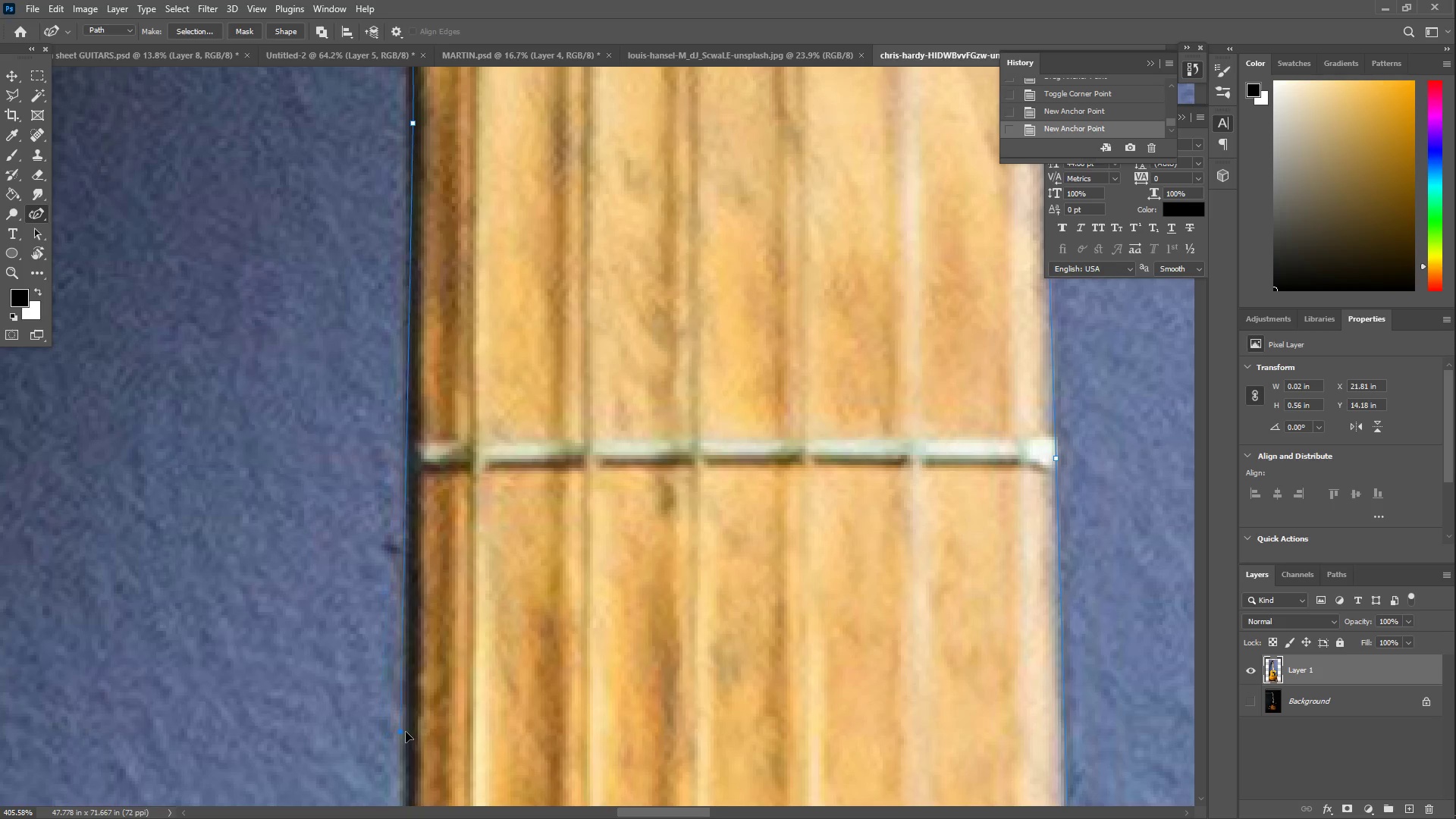 
left_click_drag(start_coordinate=[448, 679], to_coordinate=[398, 193])
 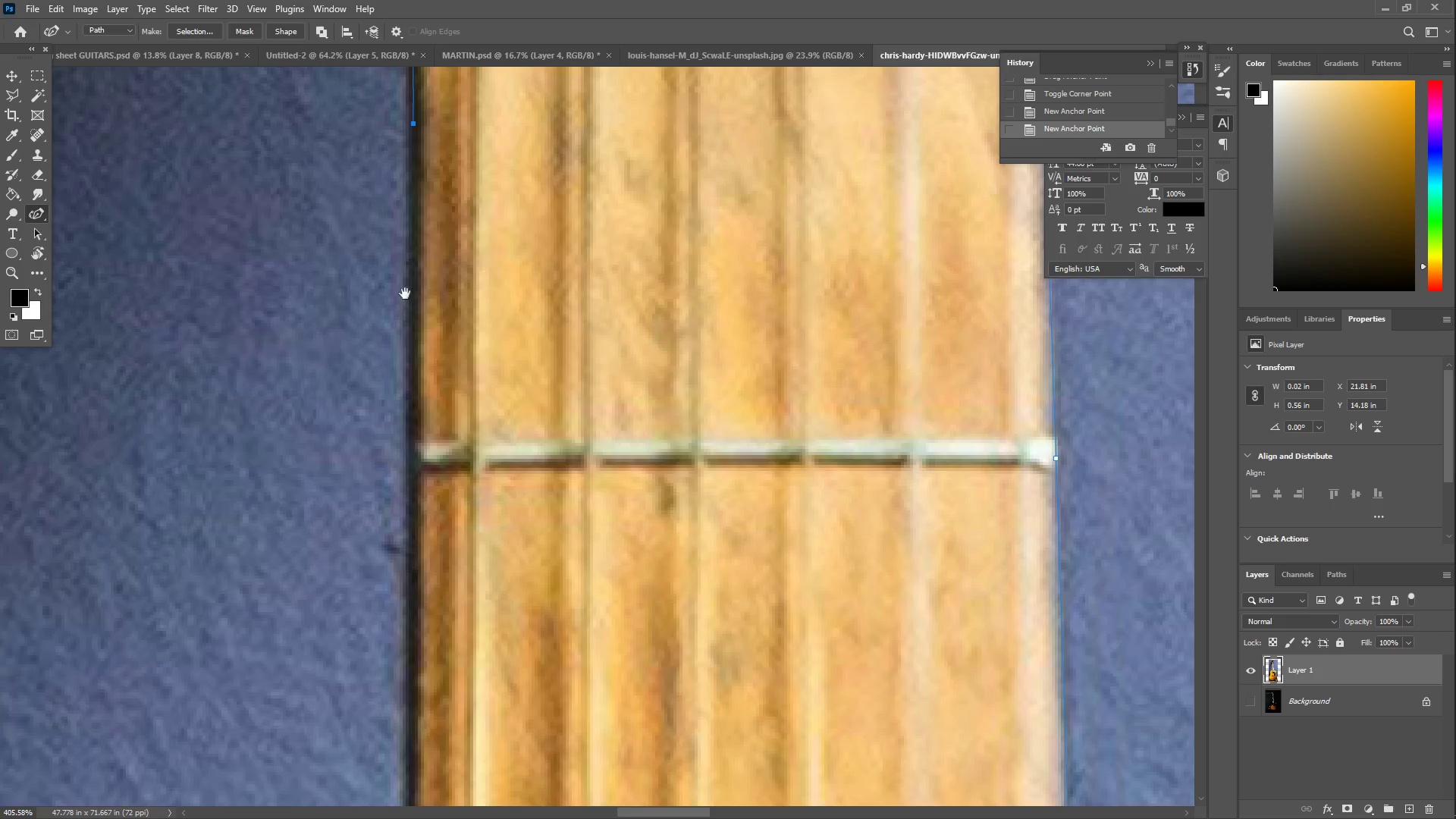 
left_click_drag(start_coordinate=[382, 593], to_coordinate=[412, 733])
 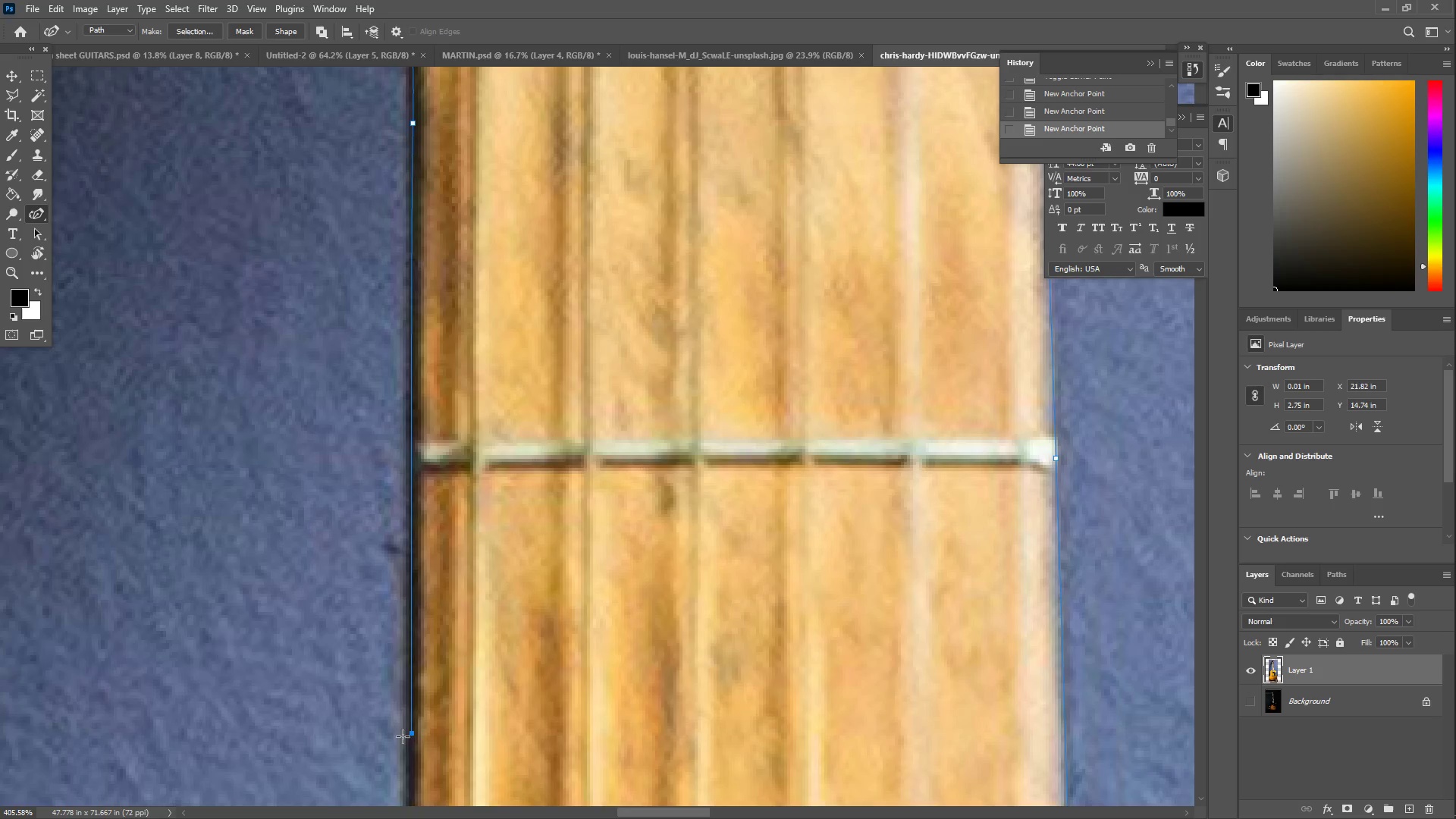 
hold_key(key=Space, duration=1.52)
 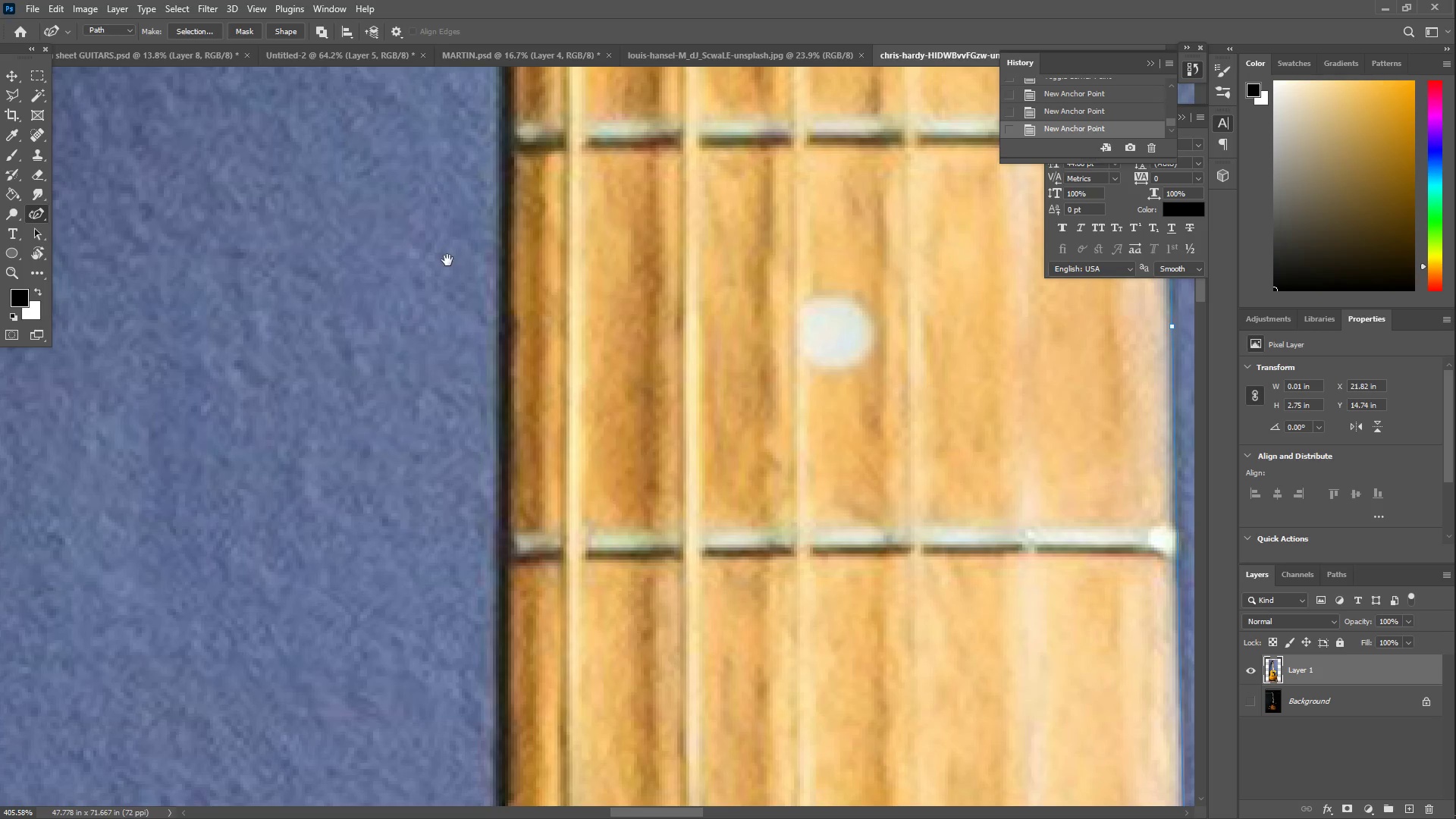 
left_click_drag(start_coordinate=[322, 751], to_coordinate=[406, 155])
 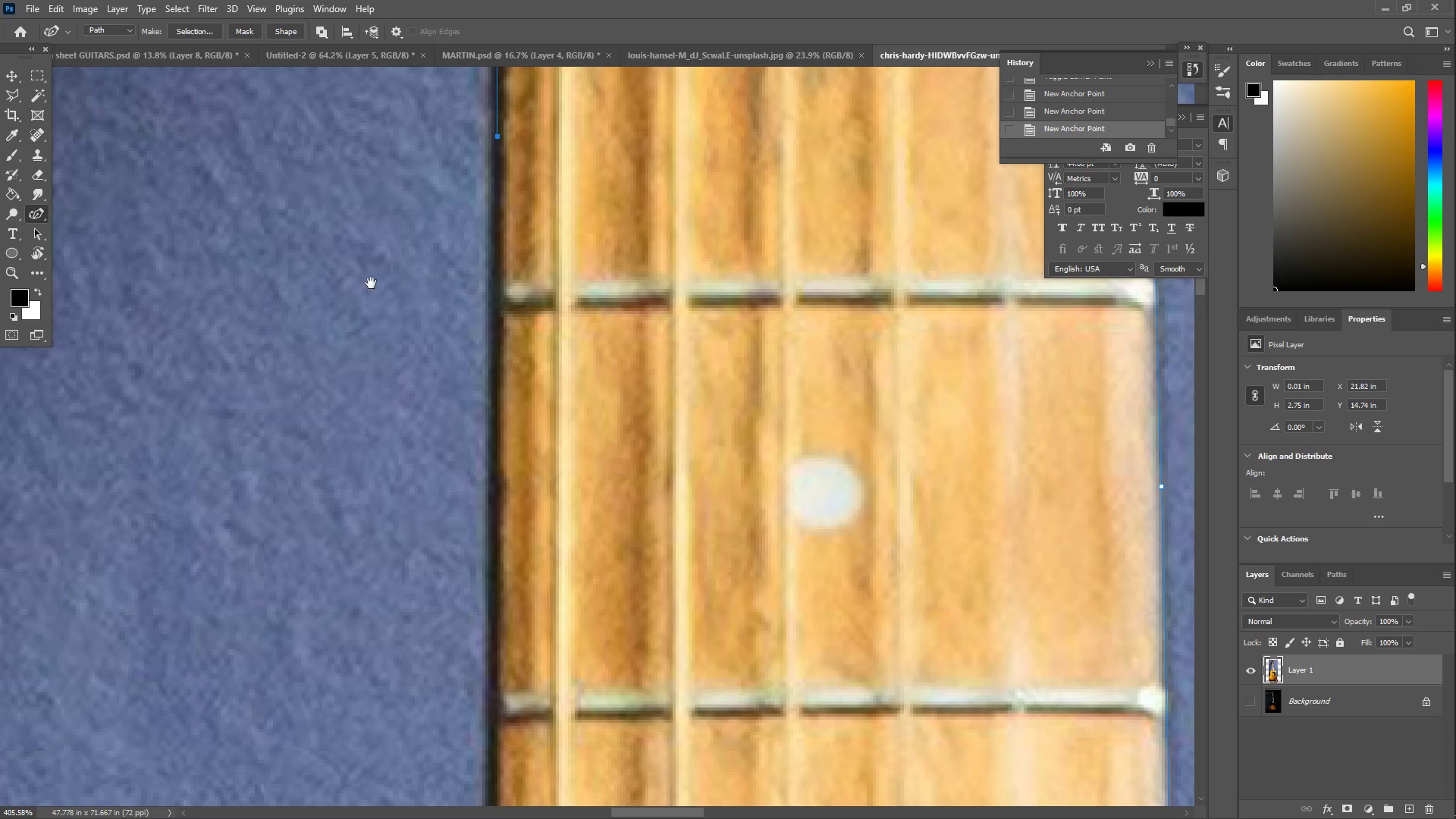 
left_click_drag(start_coordinate=[438, 393], to_coordinate=[449, 233])
 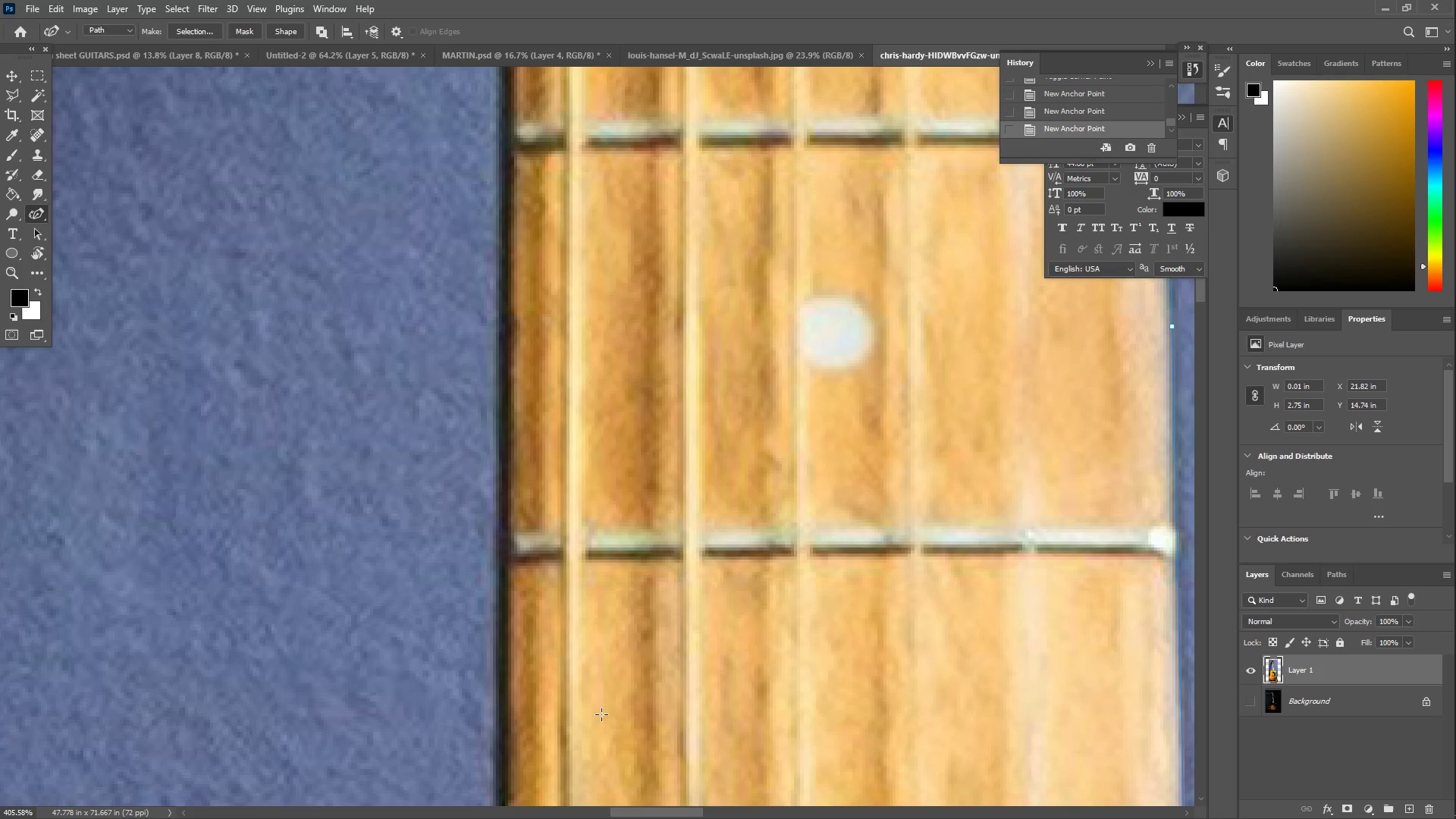 
hold_key(key=Space, duration=0.59)
 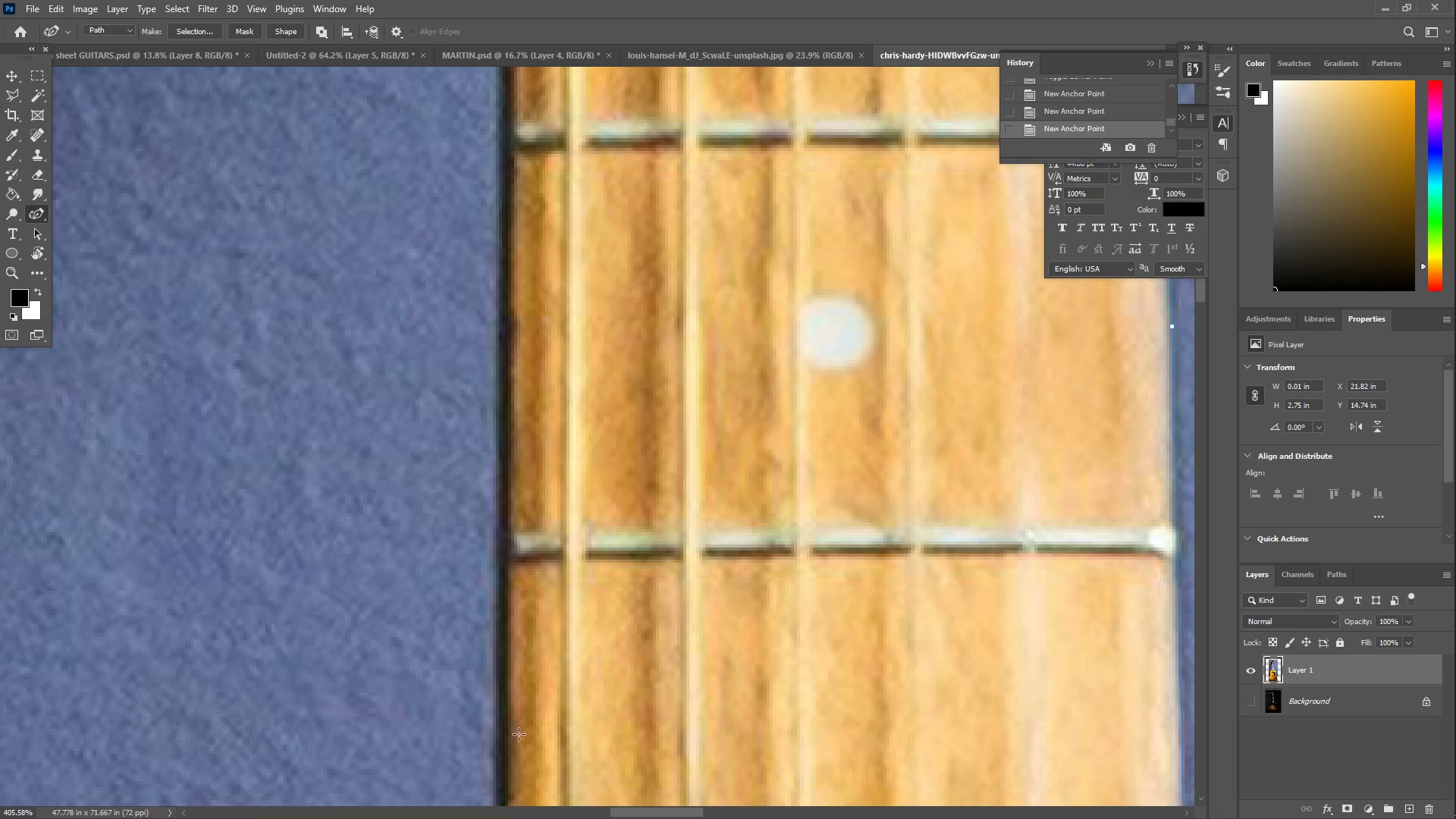 
left_click_drag(start_coordinate=[507, 739], to_coordinate=[502, 777])
 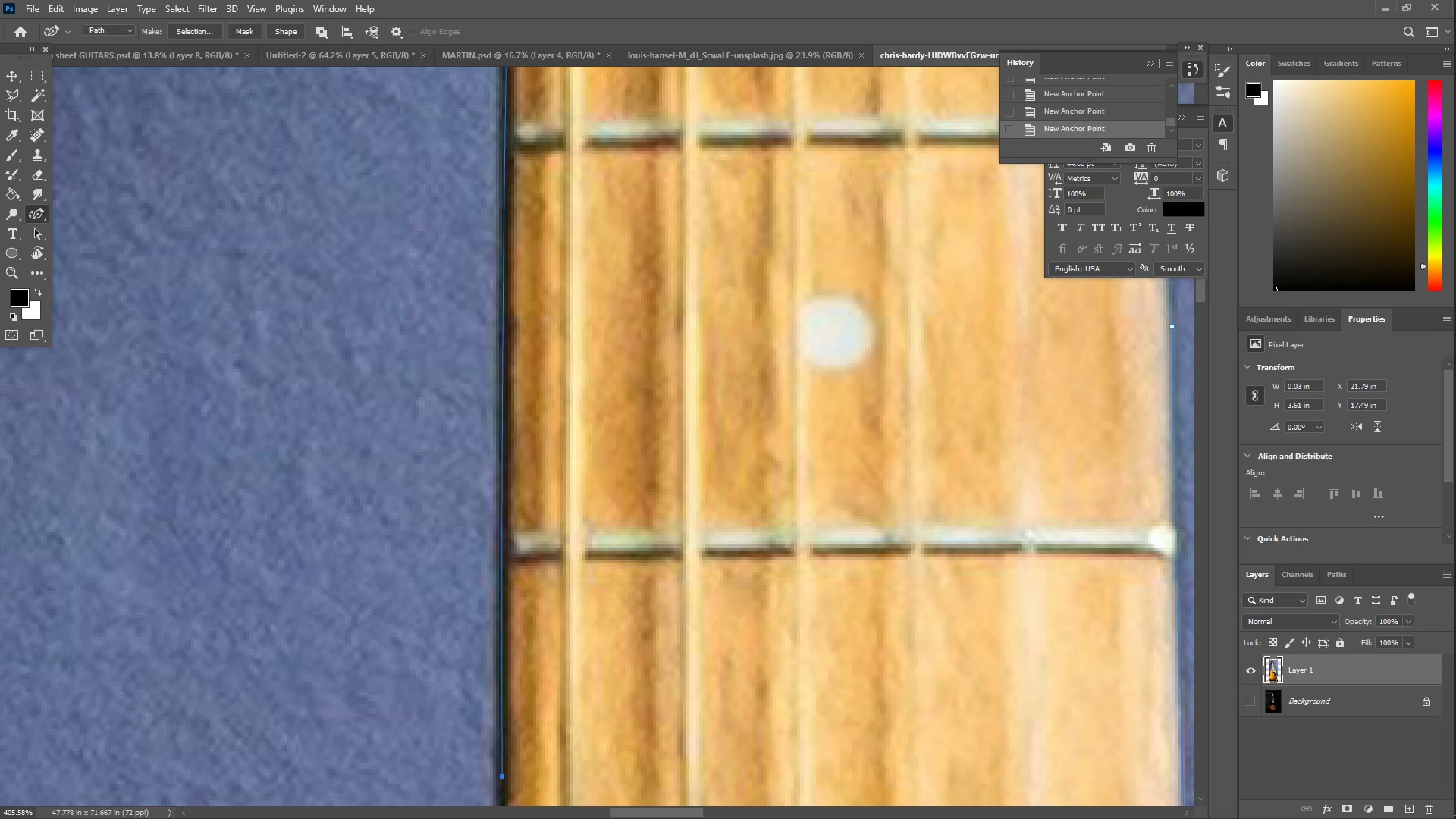 
hold_key(key=Space, duration=0.69)
 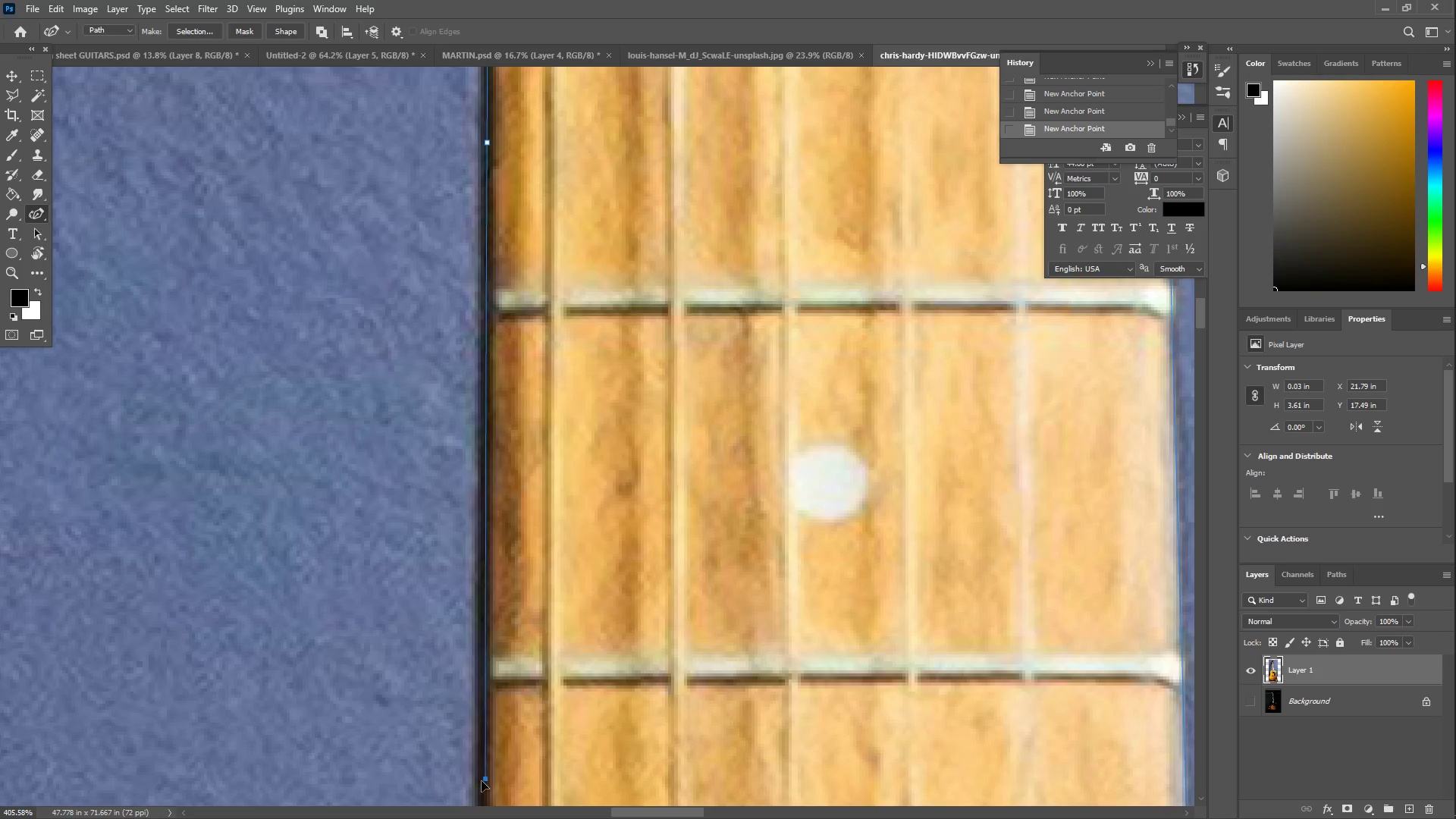 
left_click_drag(start_coordinate=[443, 773], to_coordinate=[428, 139])
 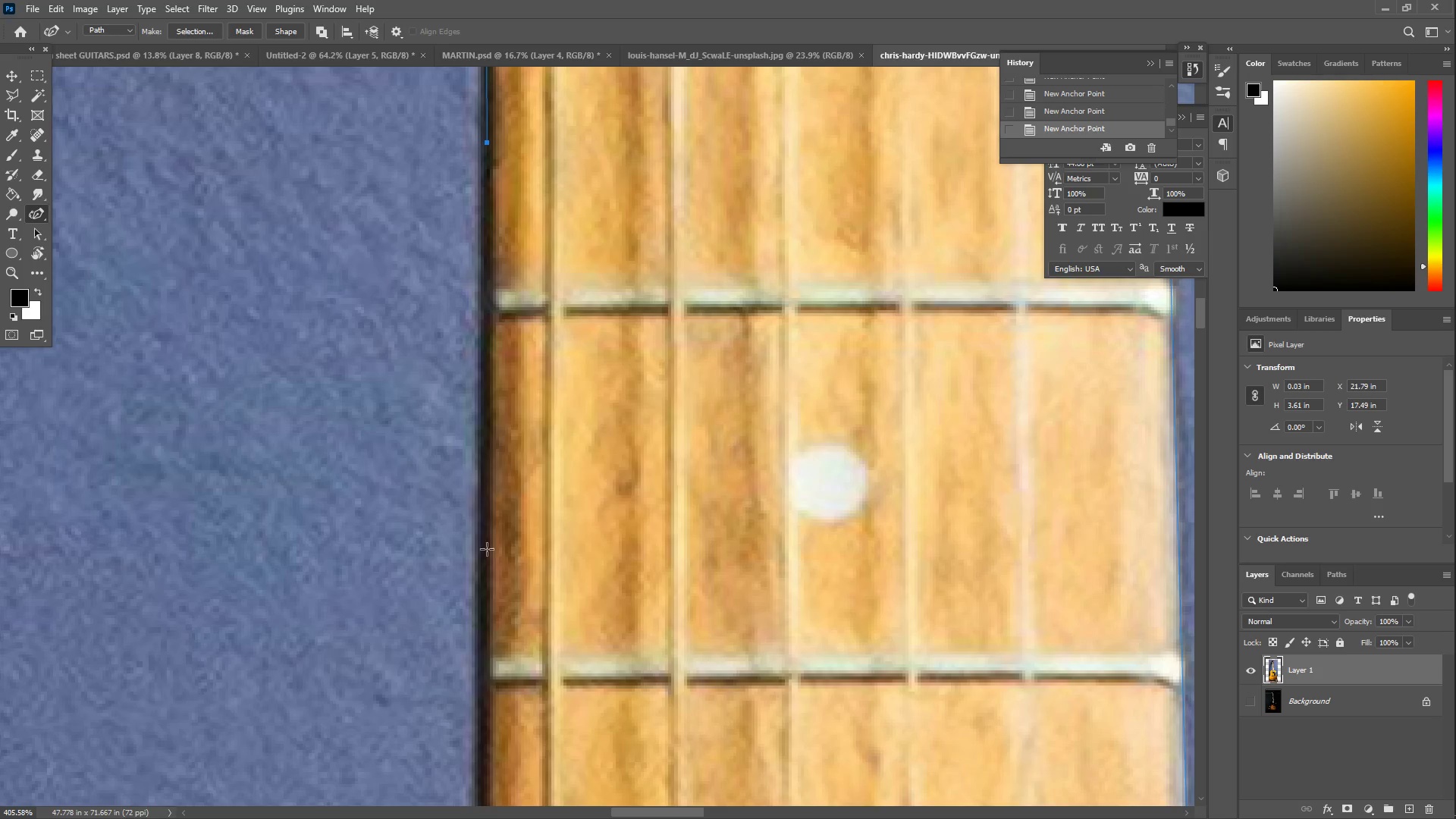 
left_click_drag(start_coordinate=[486, 670], to_coordinate=[481, 792])
 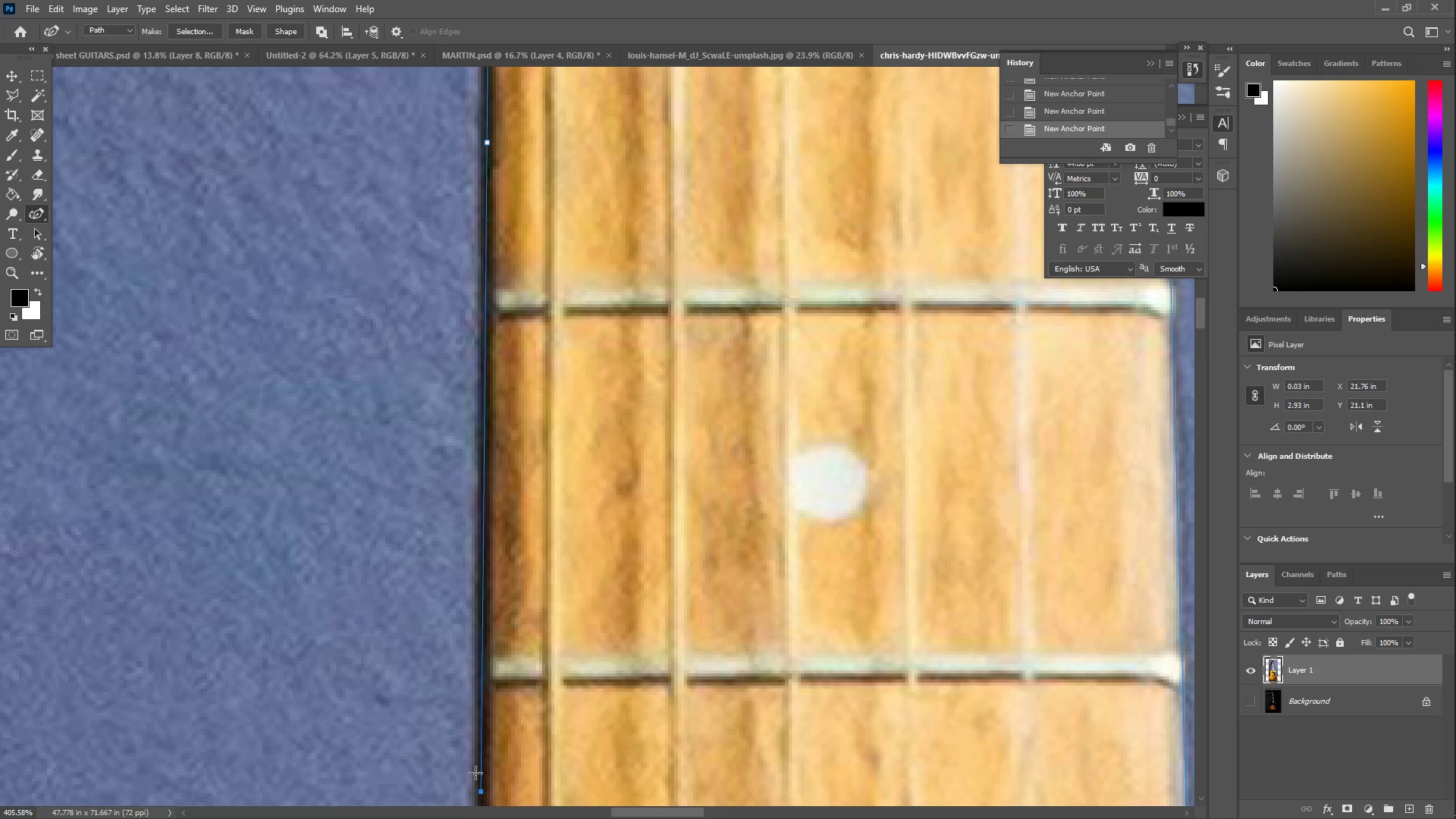 
hold_key(key=Space, duration=1.14)
 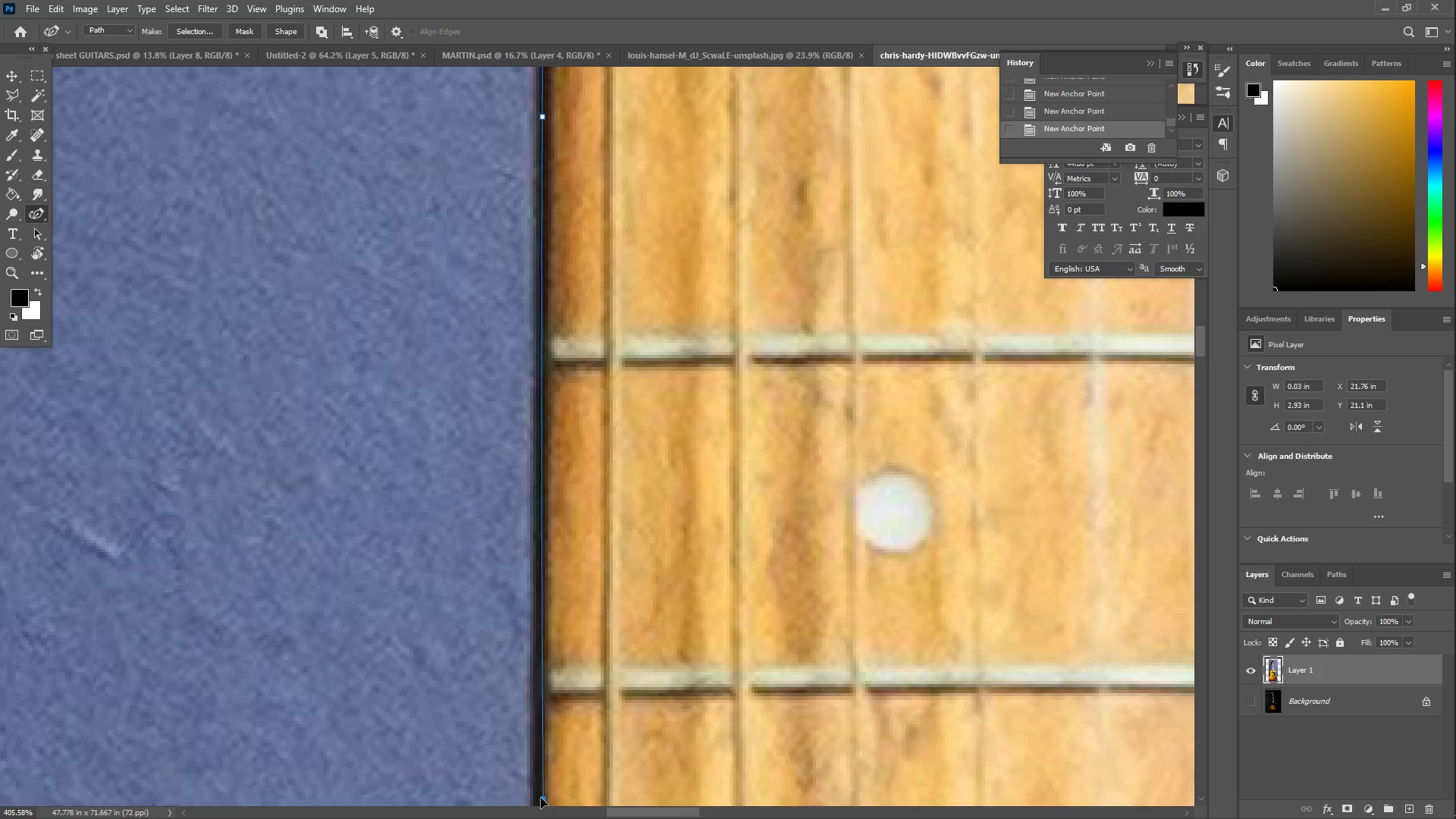 
left_click_drag(start_coordinate=[403, 715], to_coordinate=[444, 353])
 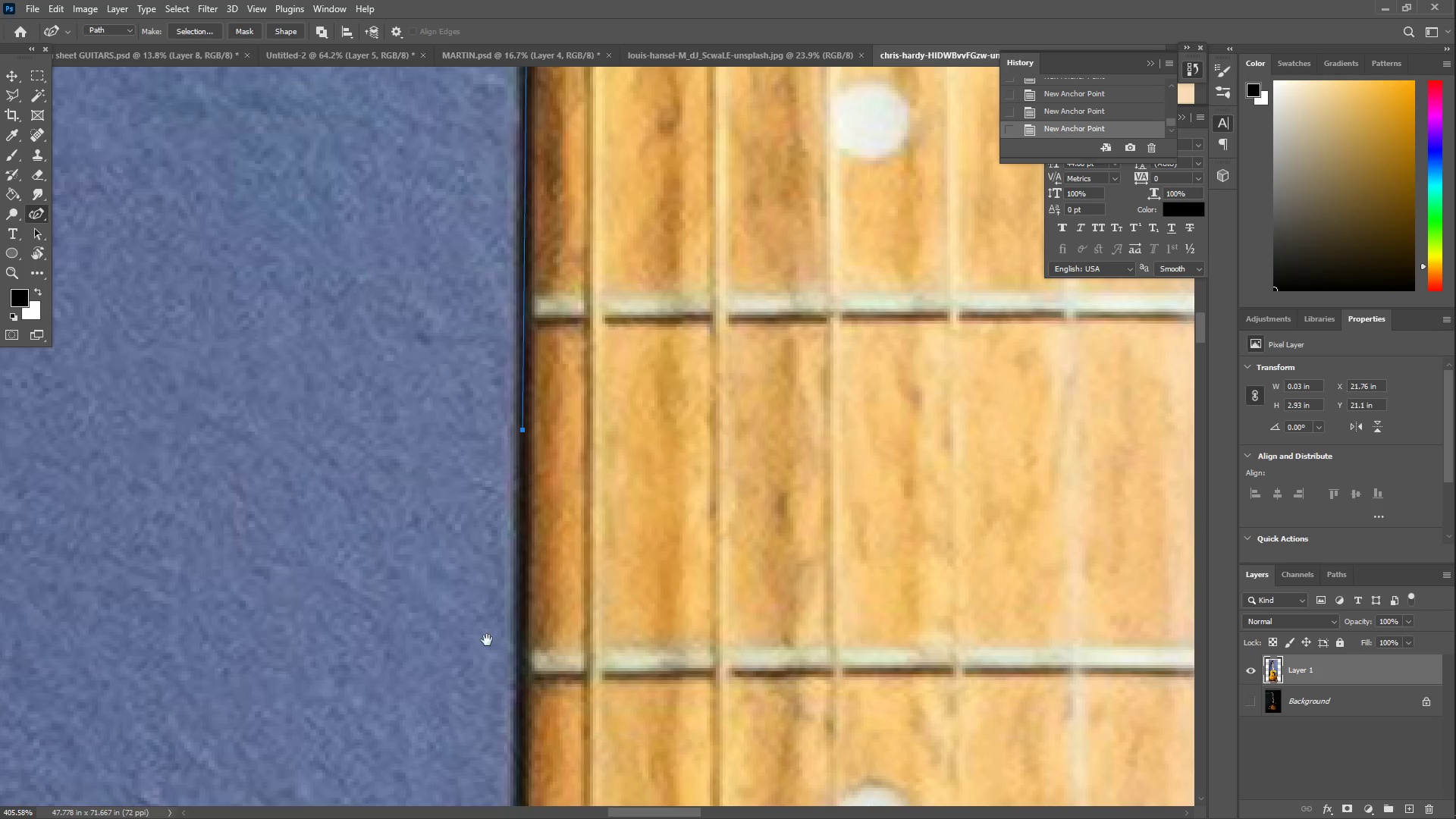 
left_click_drag(start_coordinate=[469, 676], to_coordinate=[489, 362])
 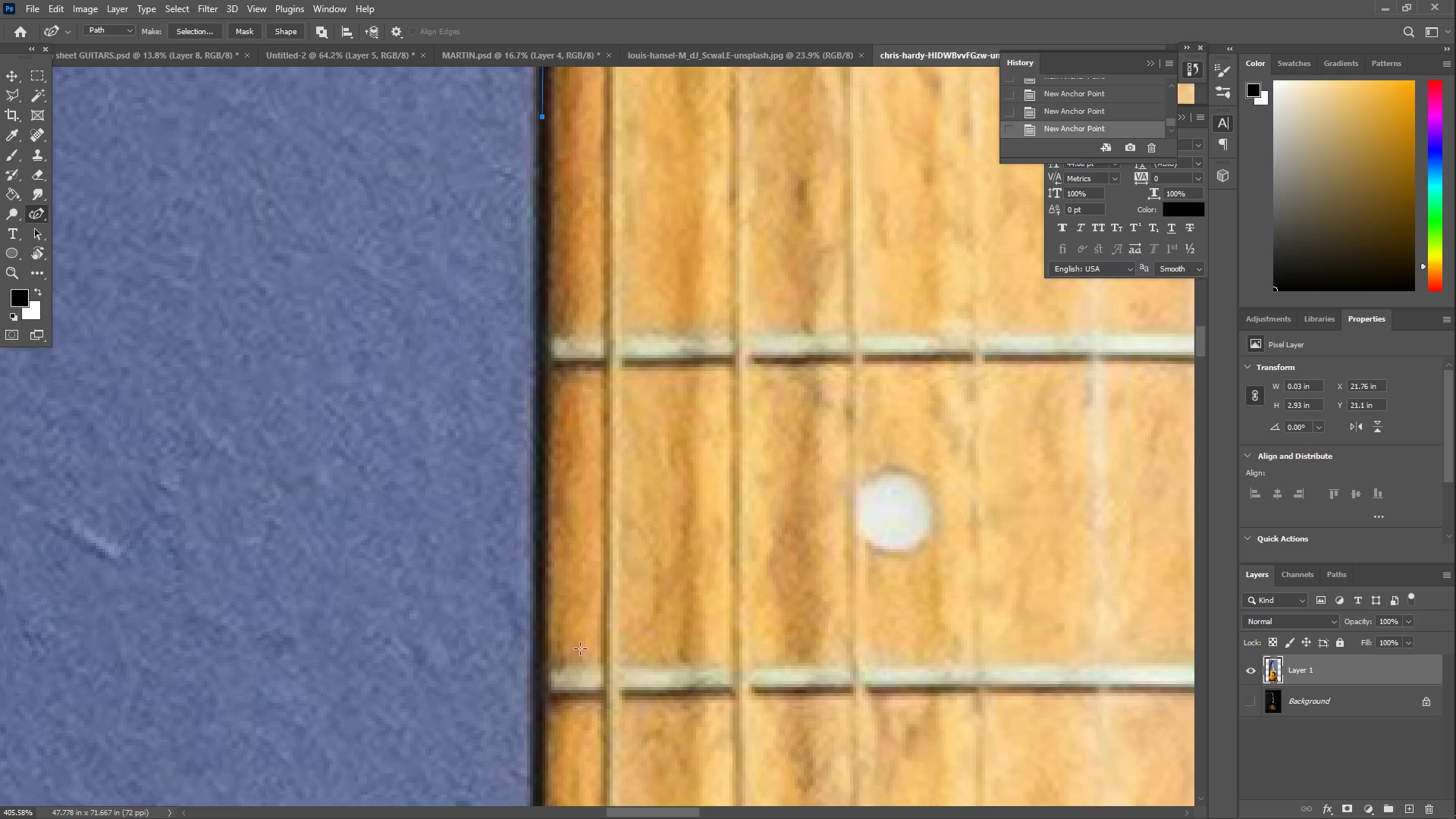 
left_click_drag(start_coordinate=[585, 685], to_coordinate=[537, 795])
 